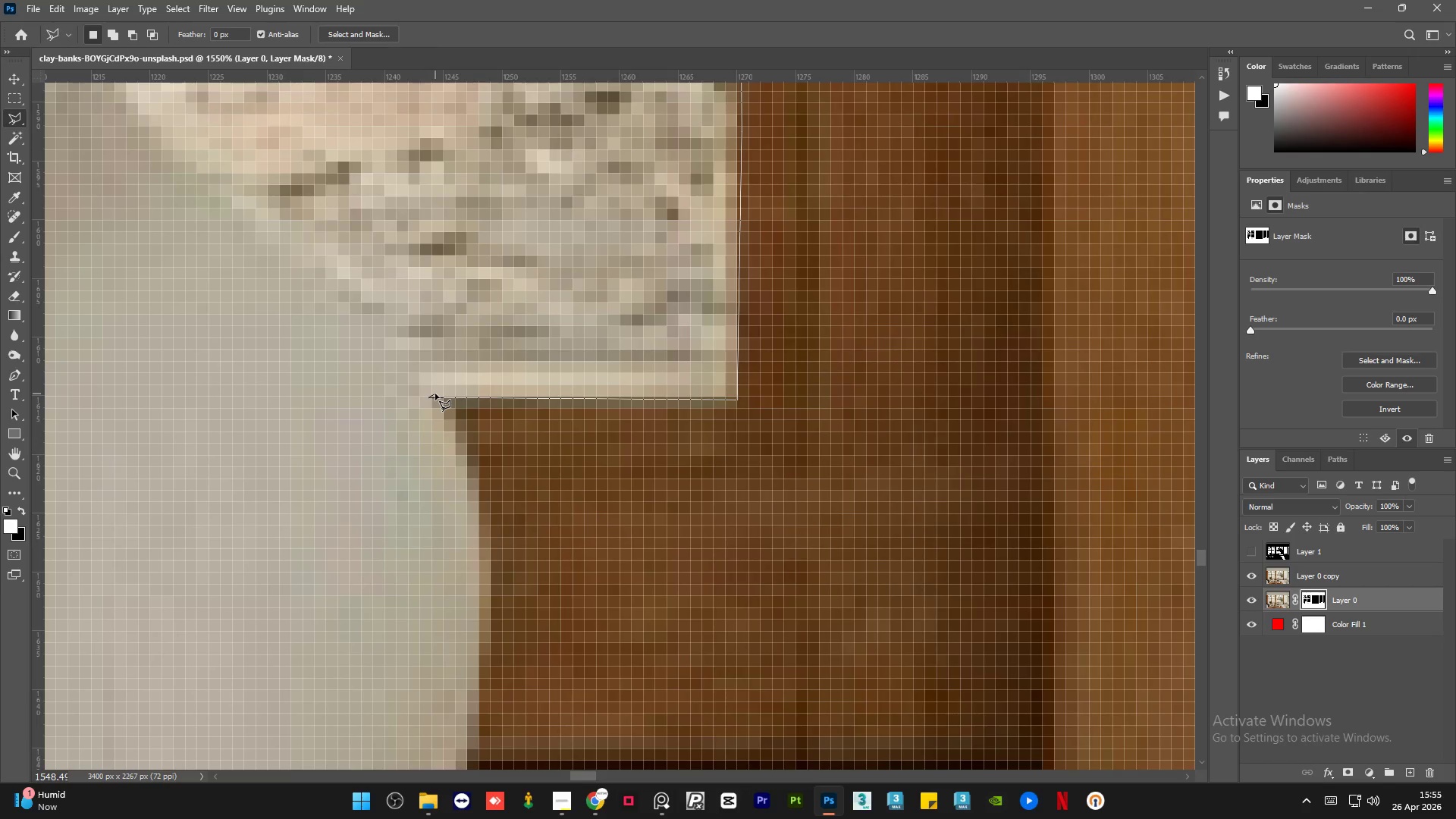 
hold_key(key=AltLeft, duration=1.66)
scroll: coordinate [574, 489], scroll_direction: down, amount: 16.0
 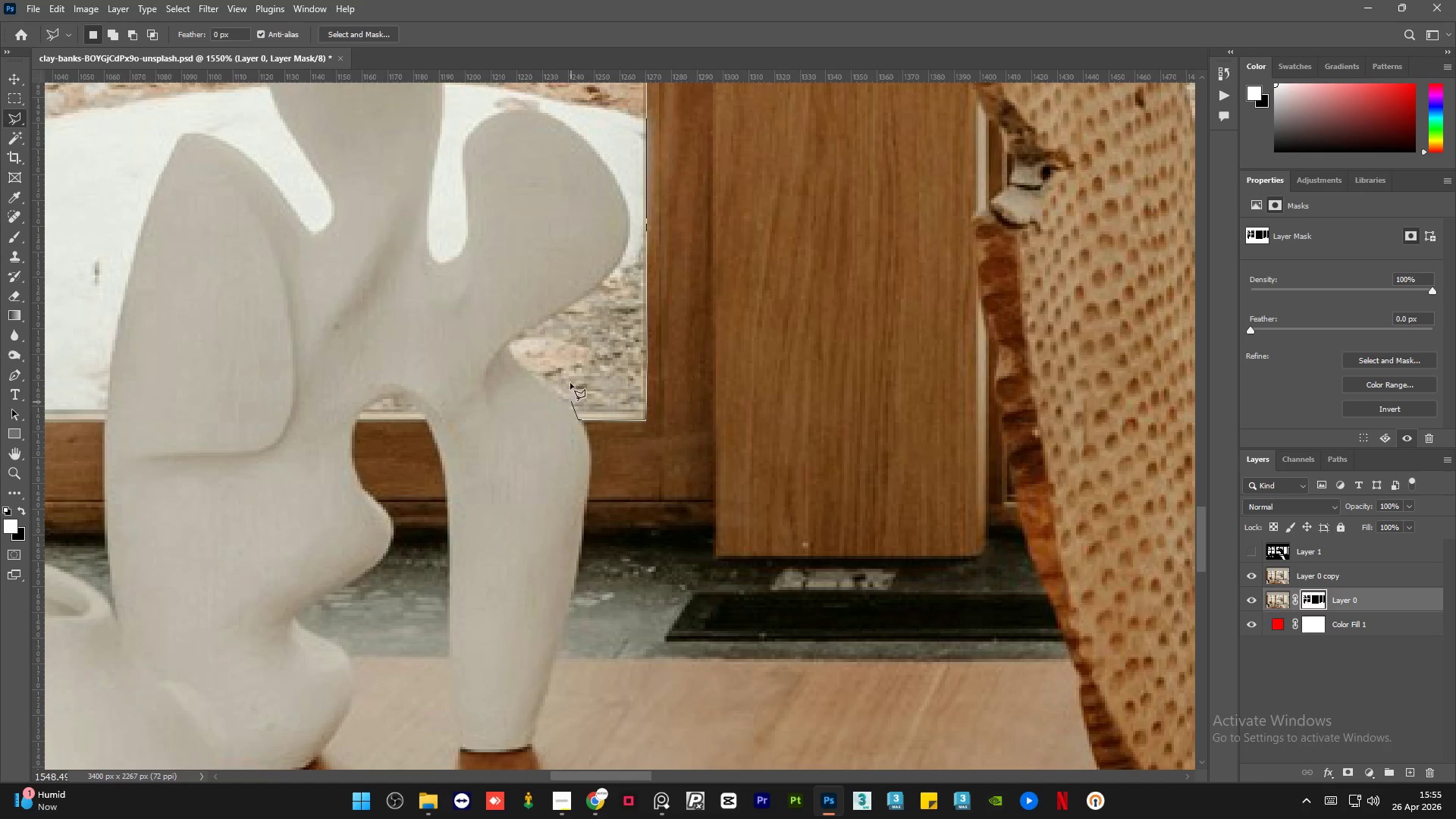 
hold_key(key=AltLeft, duration=0.67)
scroll: coordinate [570, 371], scroll_direction: up, amount: 8.0
 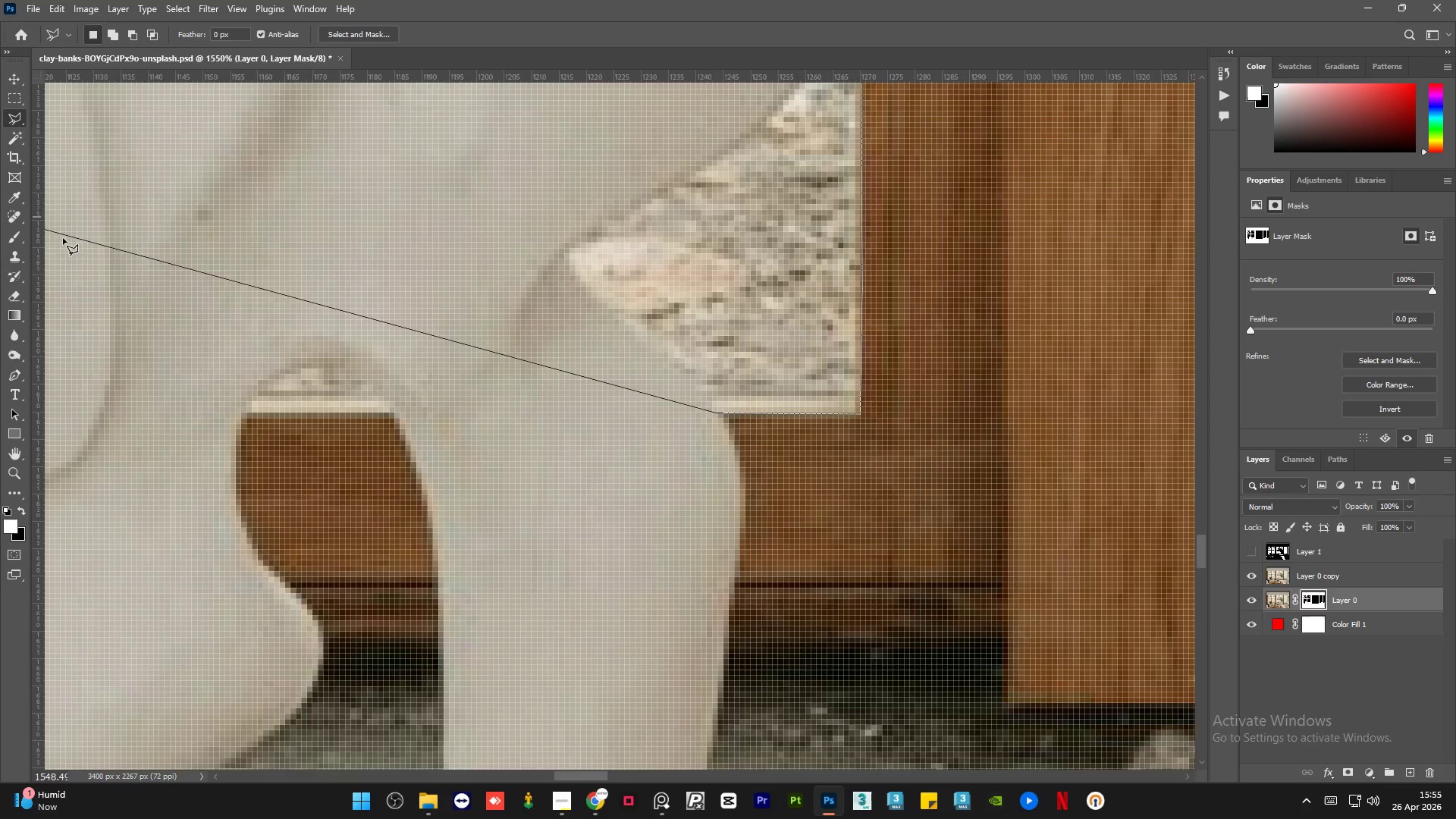 
hold_key(key=AltLeft, duration=0.64)
scroll: coordinate [756, 398], scroll_direction: up, amount: 9.0
 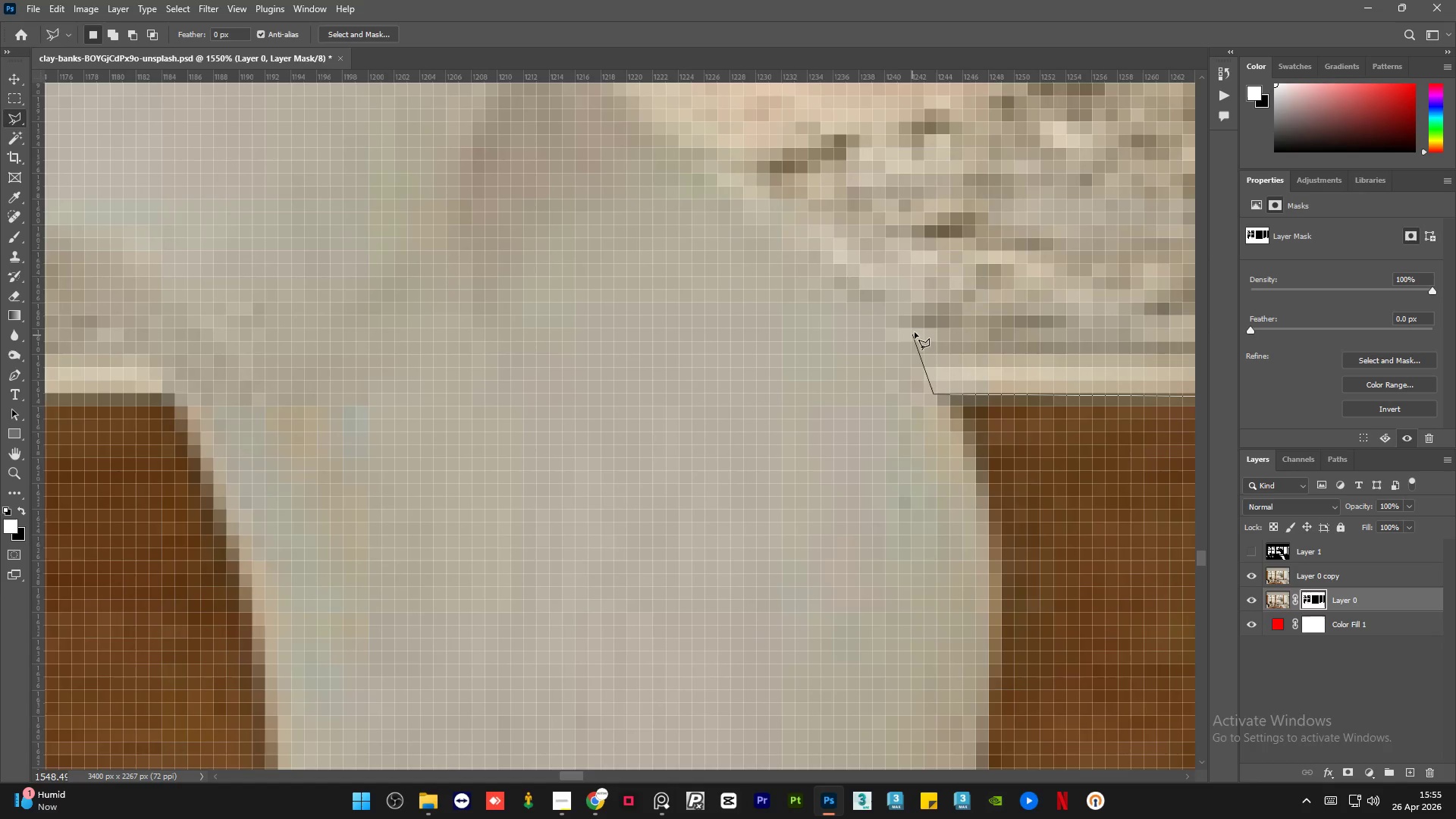 
left_click([915, 330])
 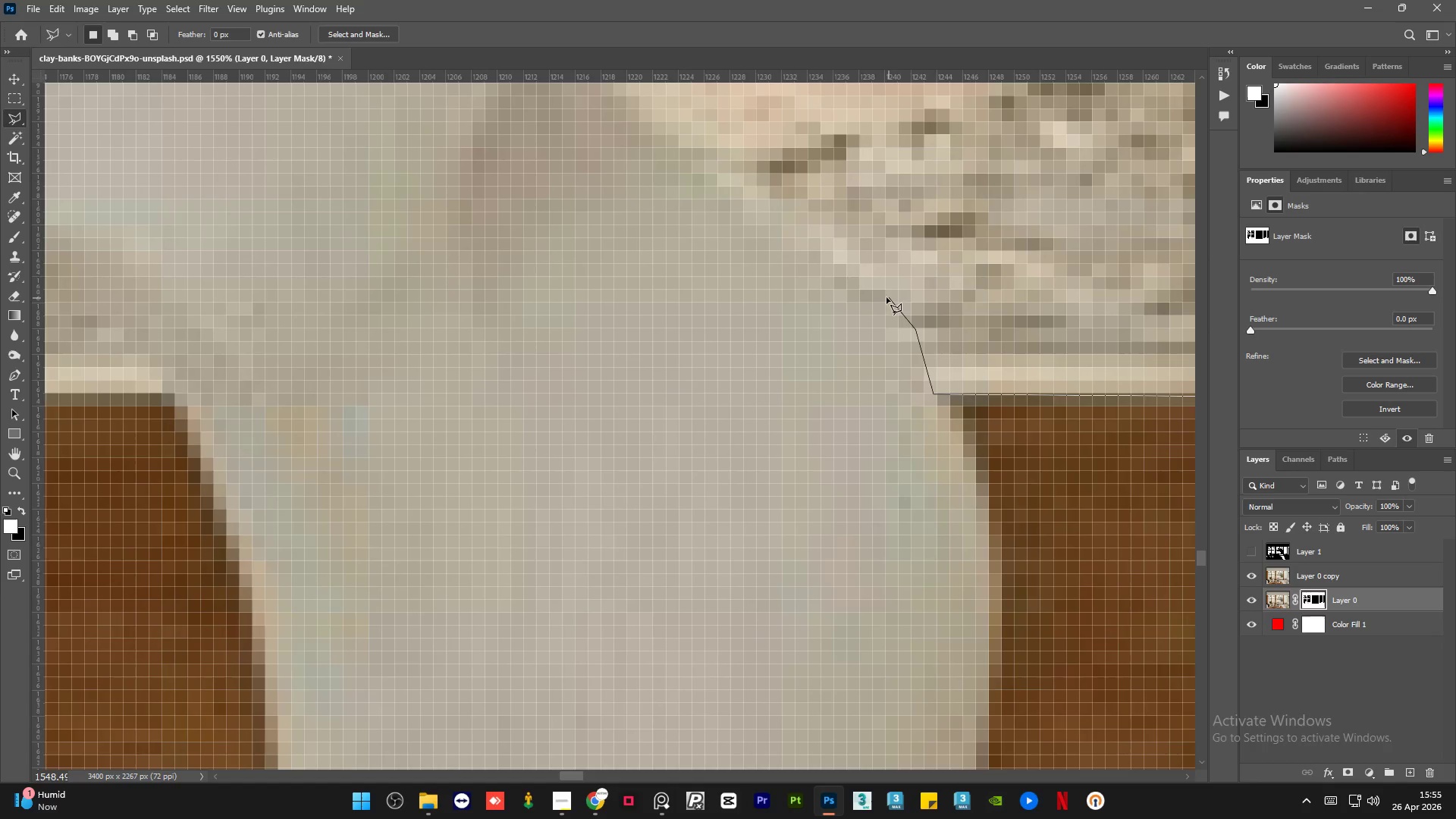 
left_click_drag(start_coordinate=[883, 294], to_coordinate=[878, 291])
 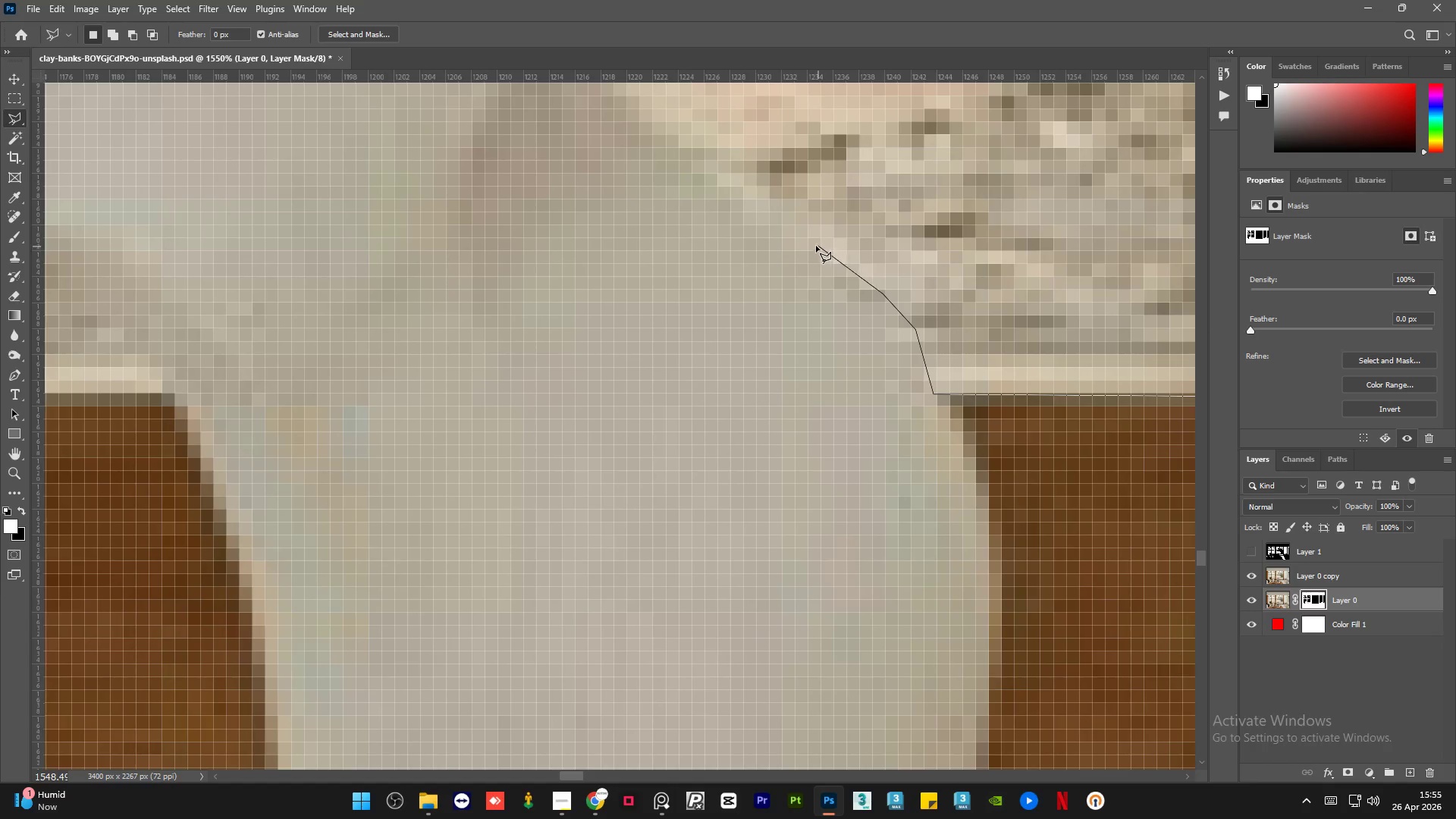 
left_click_drag(start_coordinate=[811, 244], to_coordinate=[806, 243])
 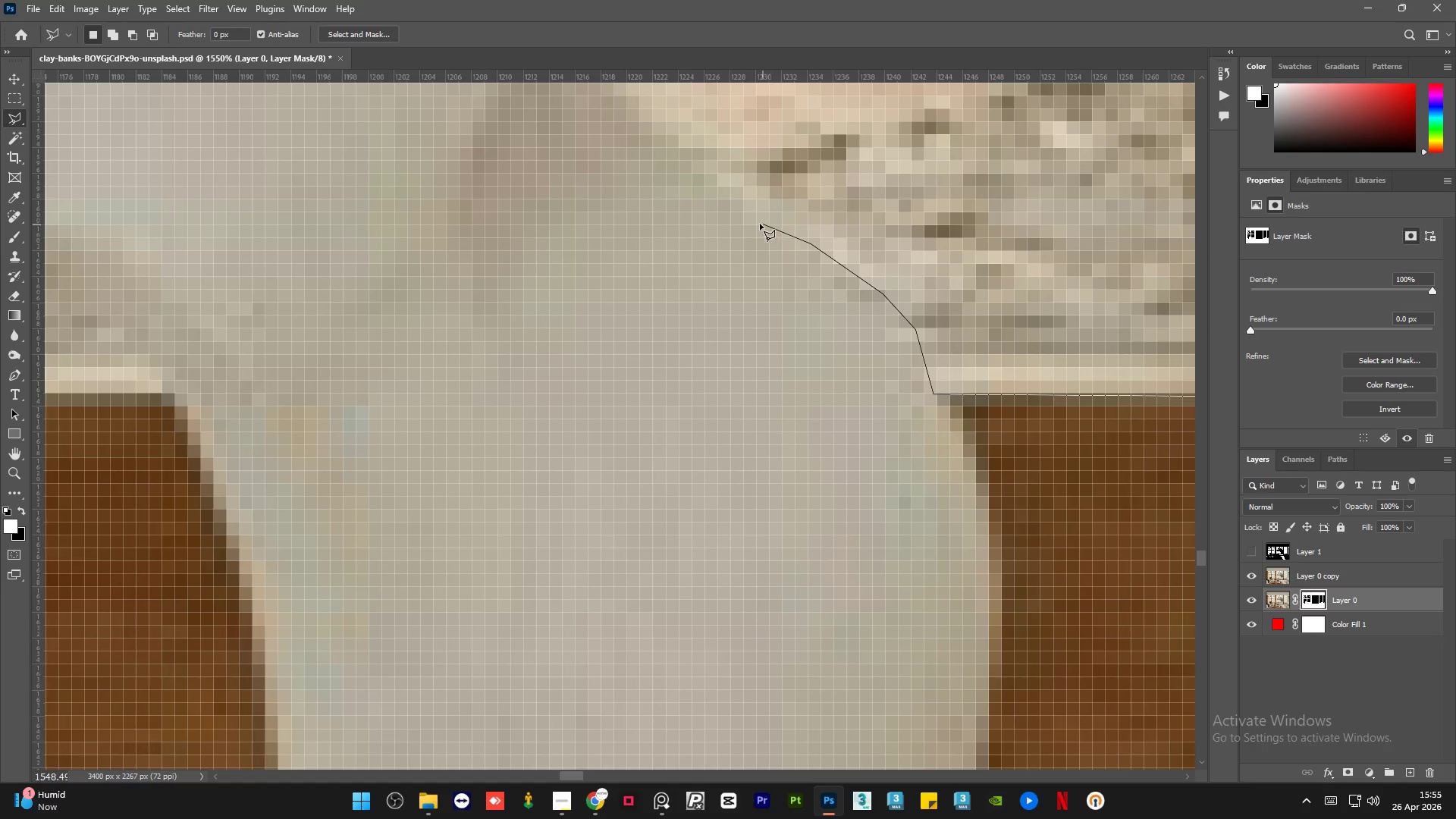 
left_click_drag(start_coordinate=[750, 218], to_coordinate=[745, 215])
 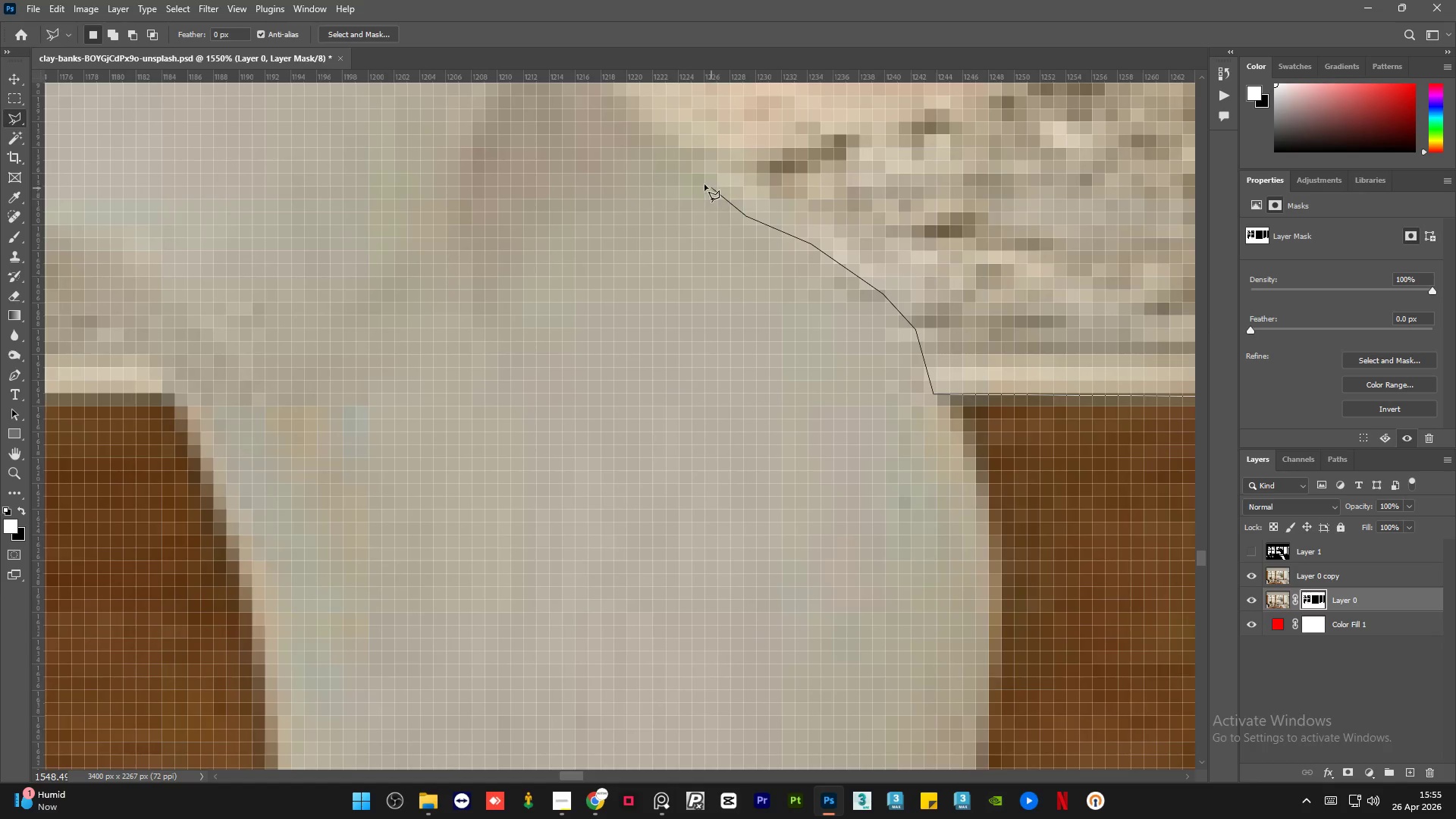 
left_click([704, 184])
 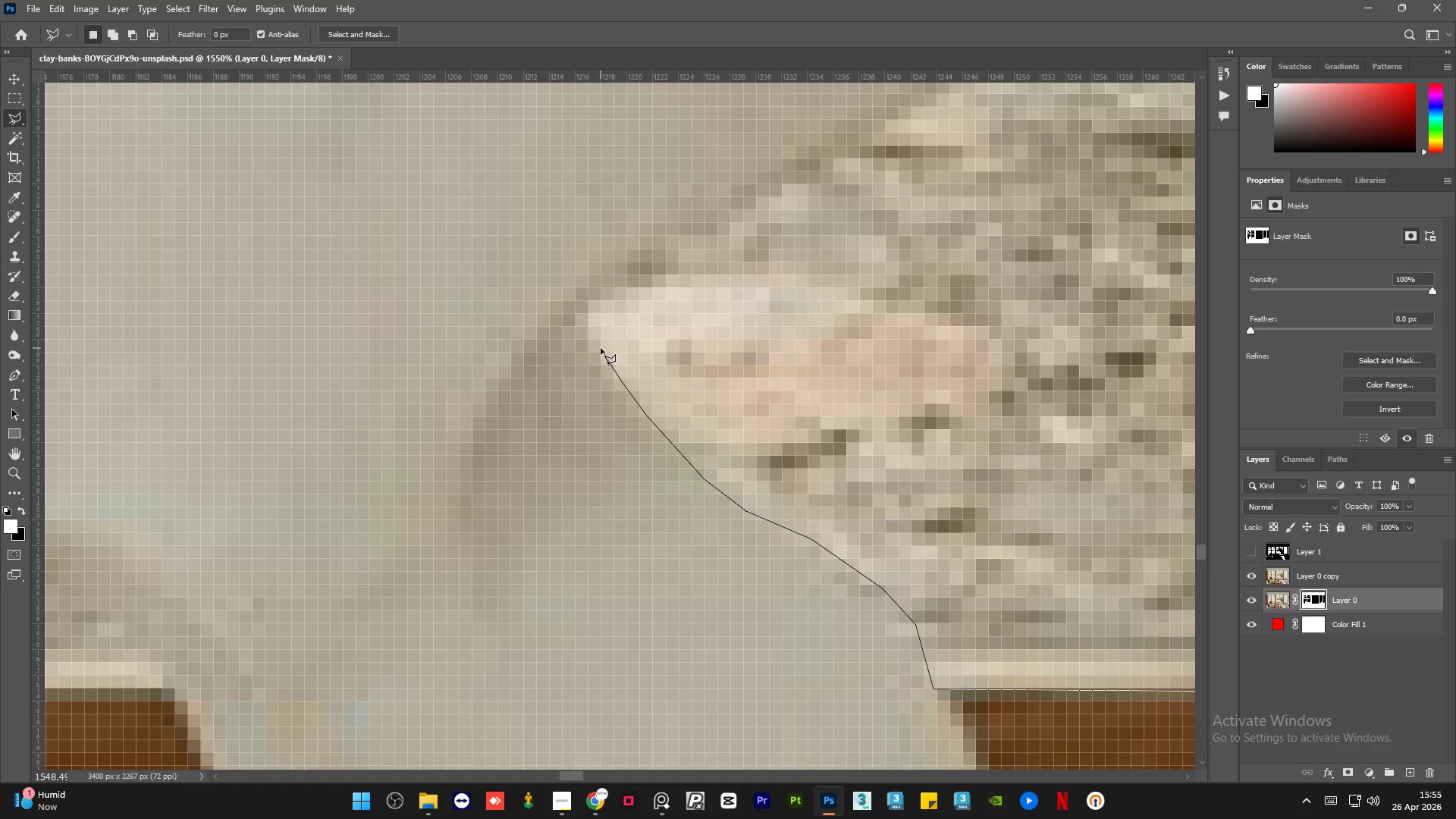 
triple_click([580, 315])
 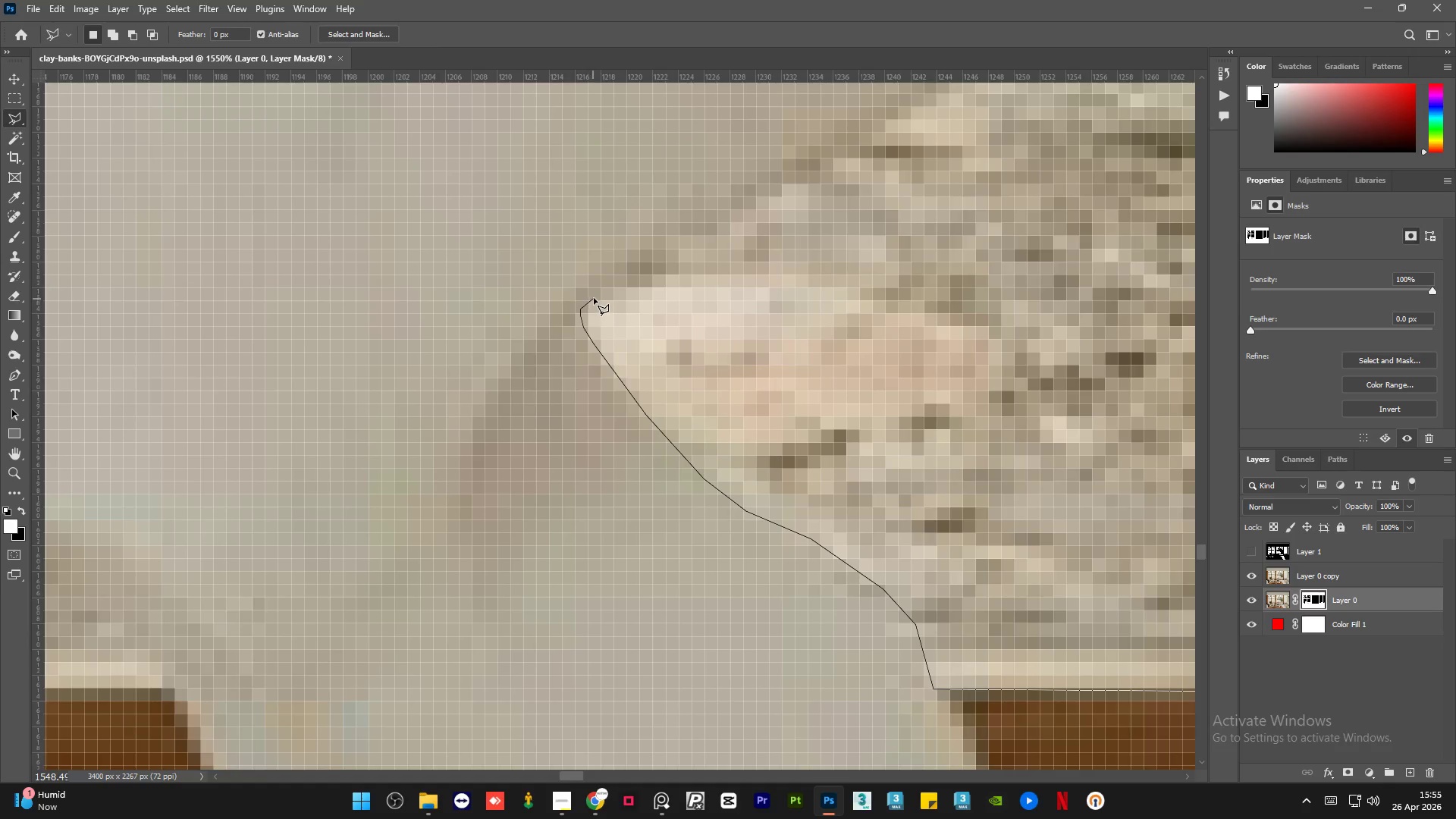 
left_click([597, 297])
 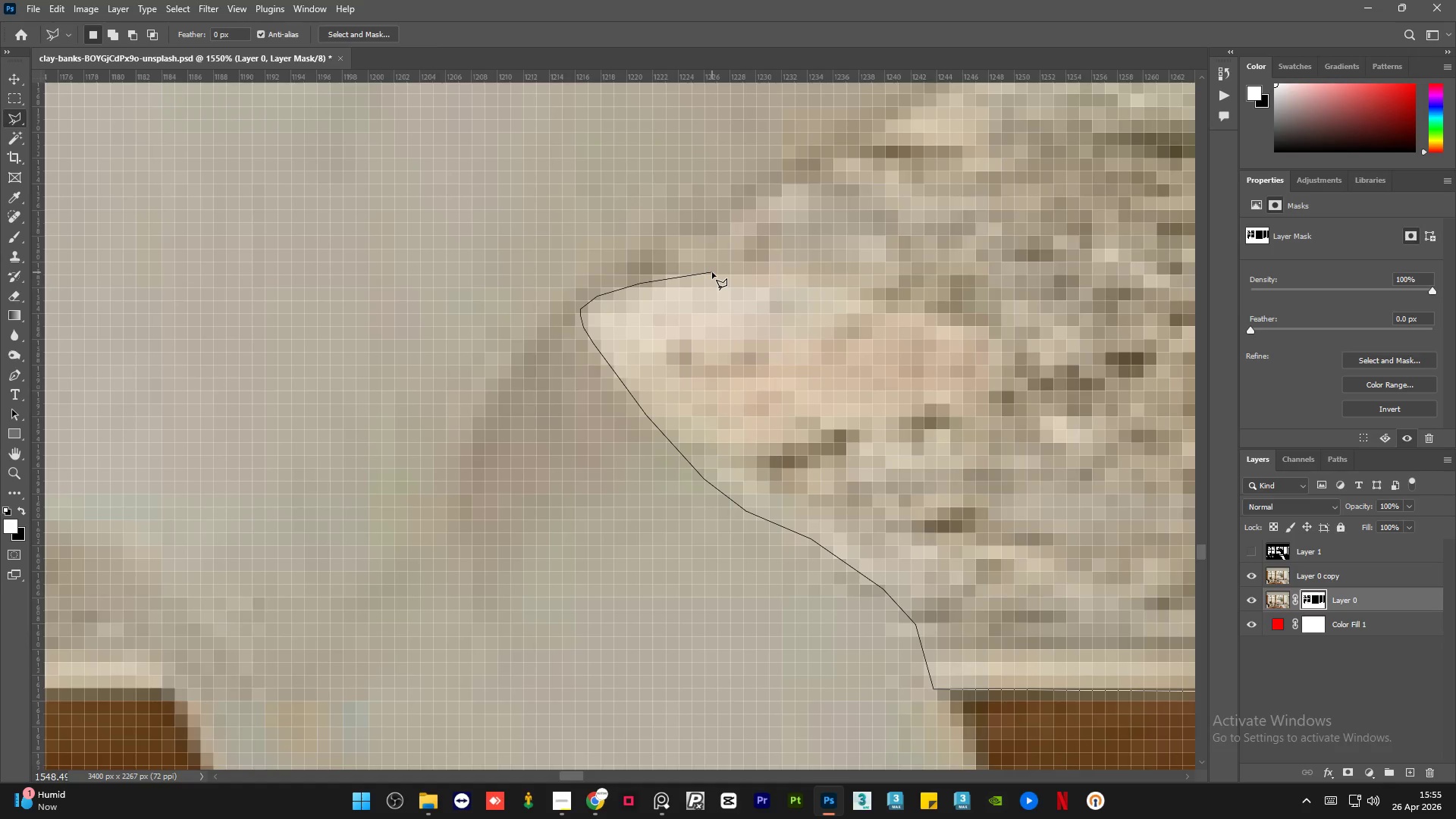 
hold_key(key=AltLeft, duration=1.86)
scroll: coordinate [632, 380], scroll_direction: down, amount: 11.0
 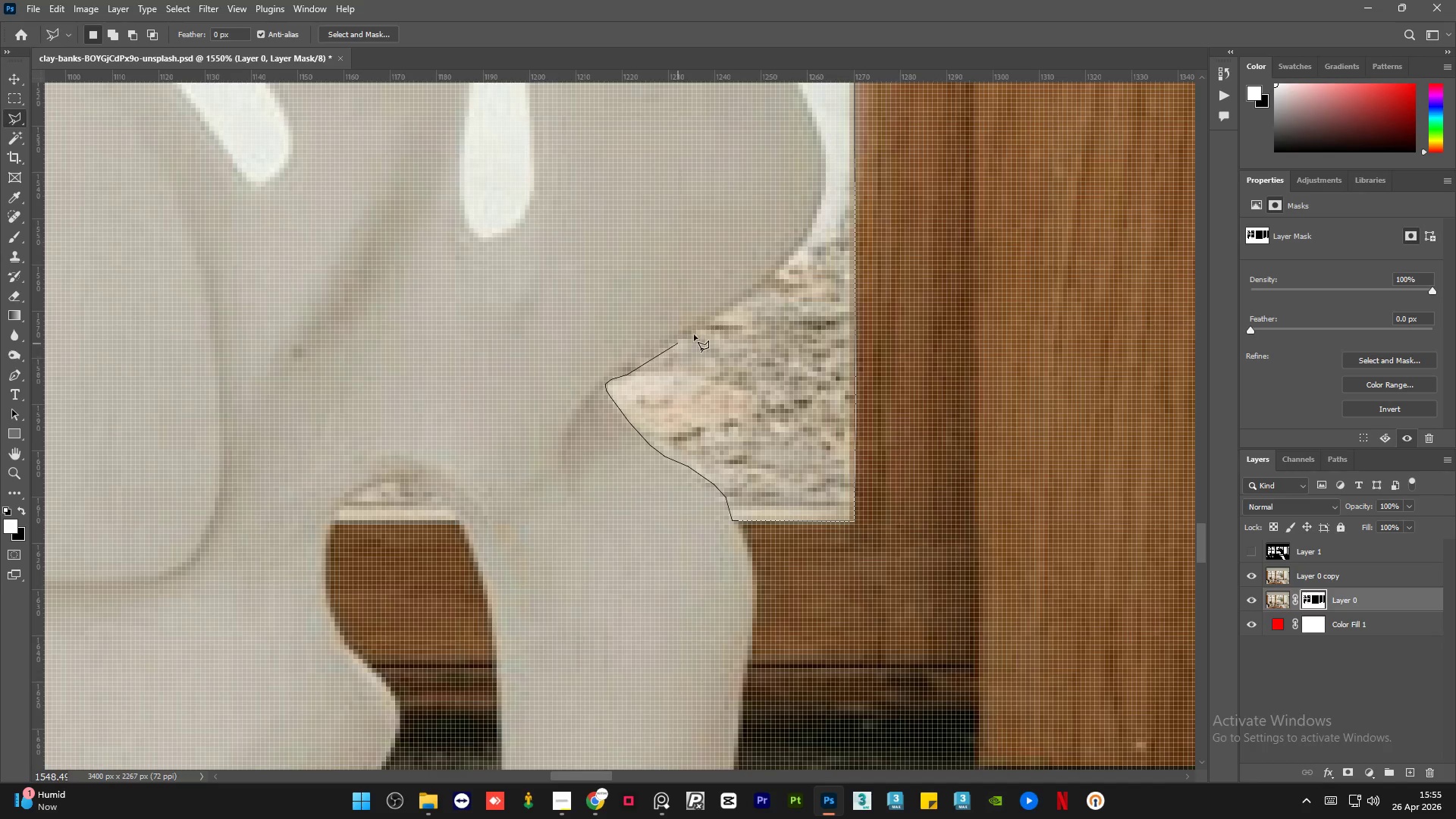 
scroll: coordinate [704, 330], scroll_direction: up, amount: 4.0
 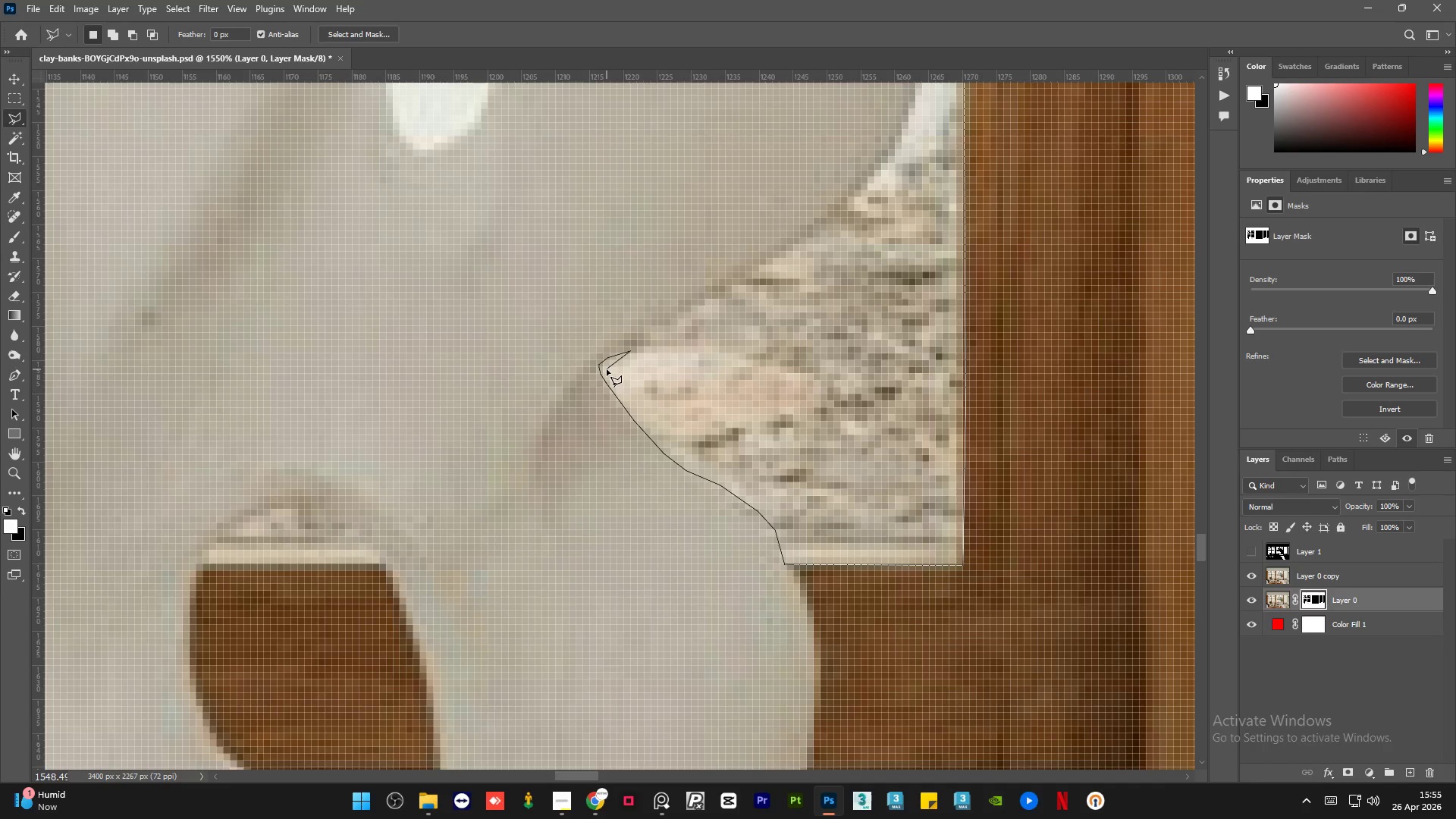 
key(Backspace)
 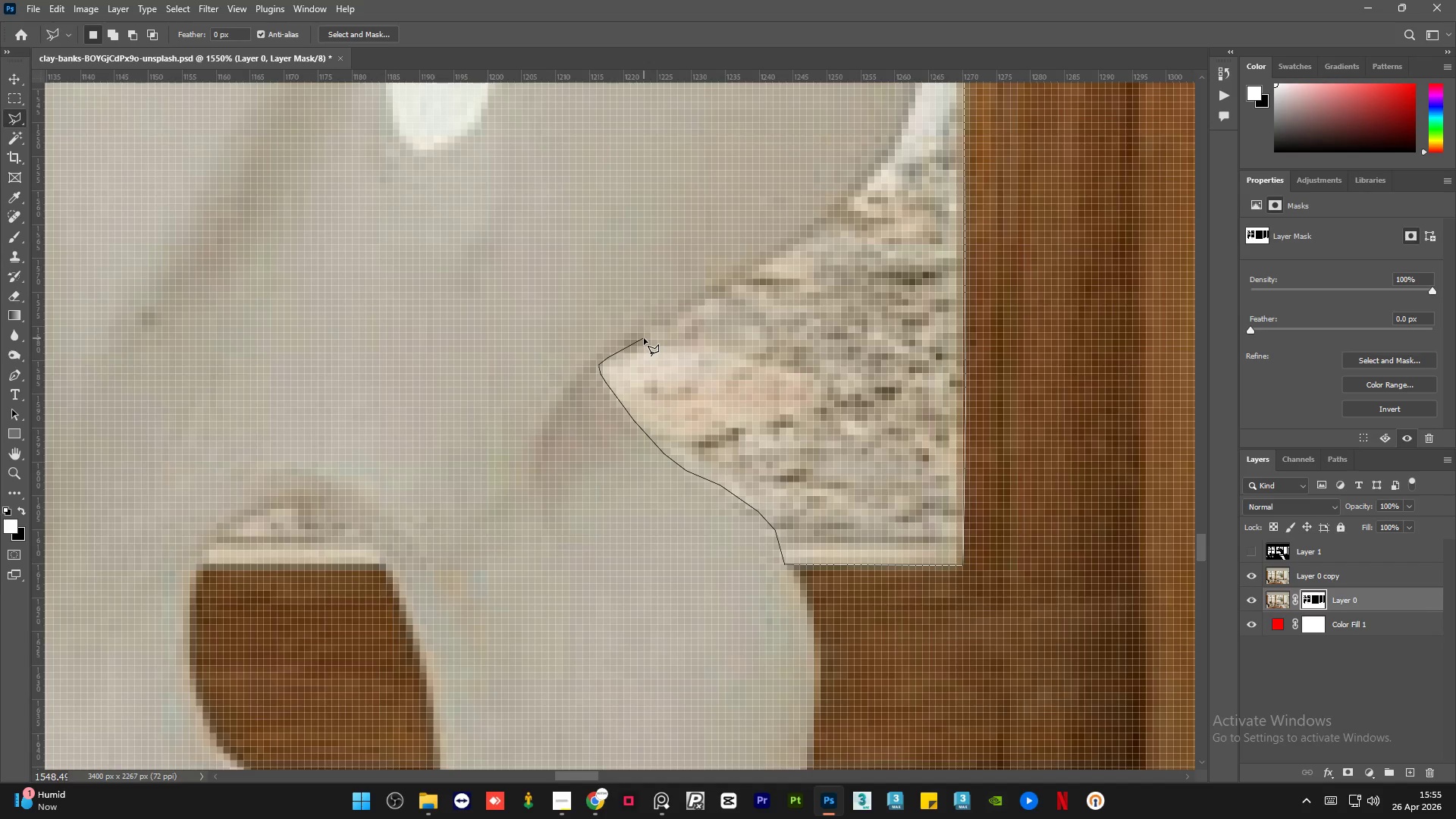 
left_click([644, 338])
 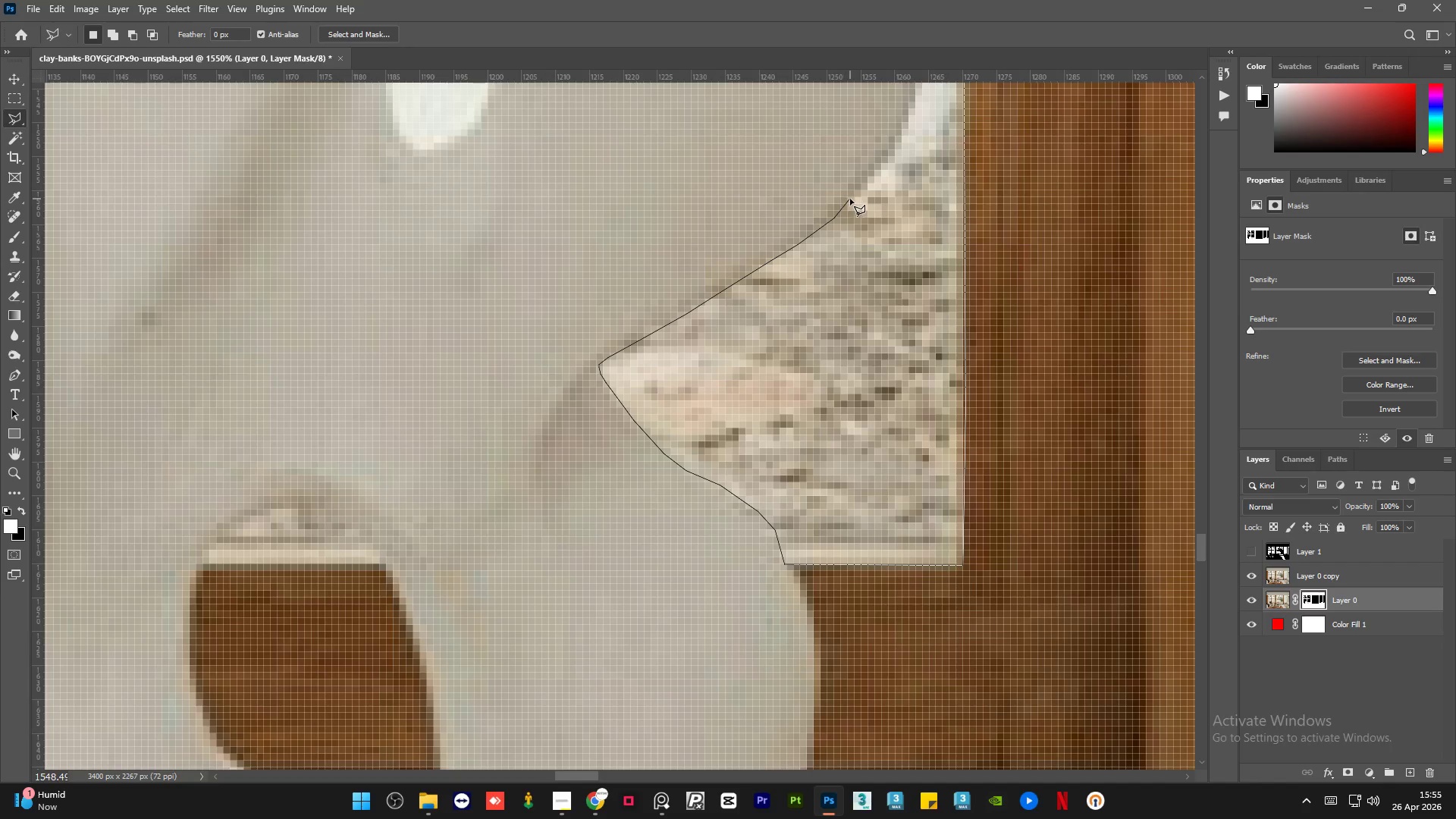 
wait(6.36)
 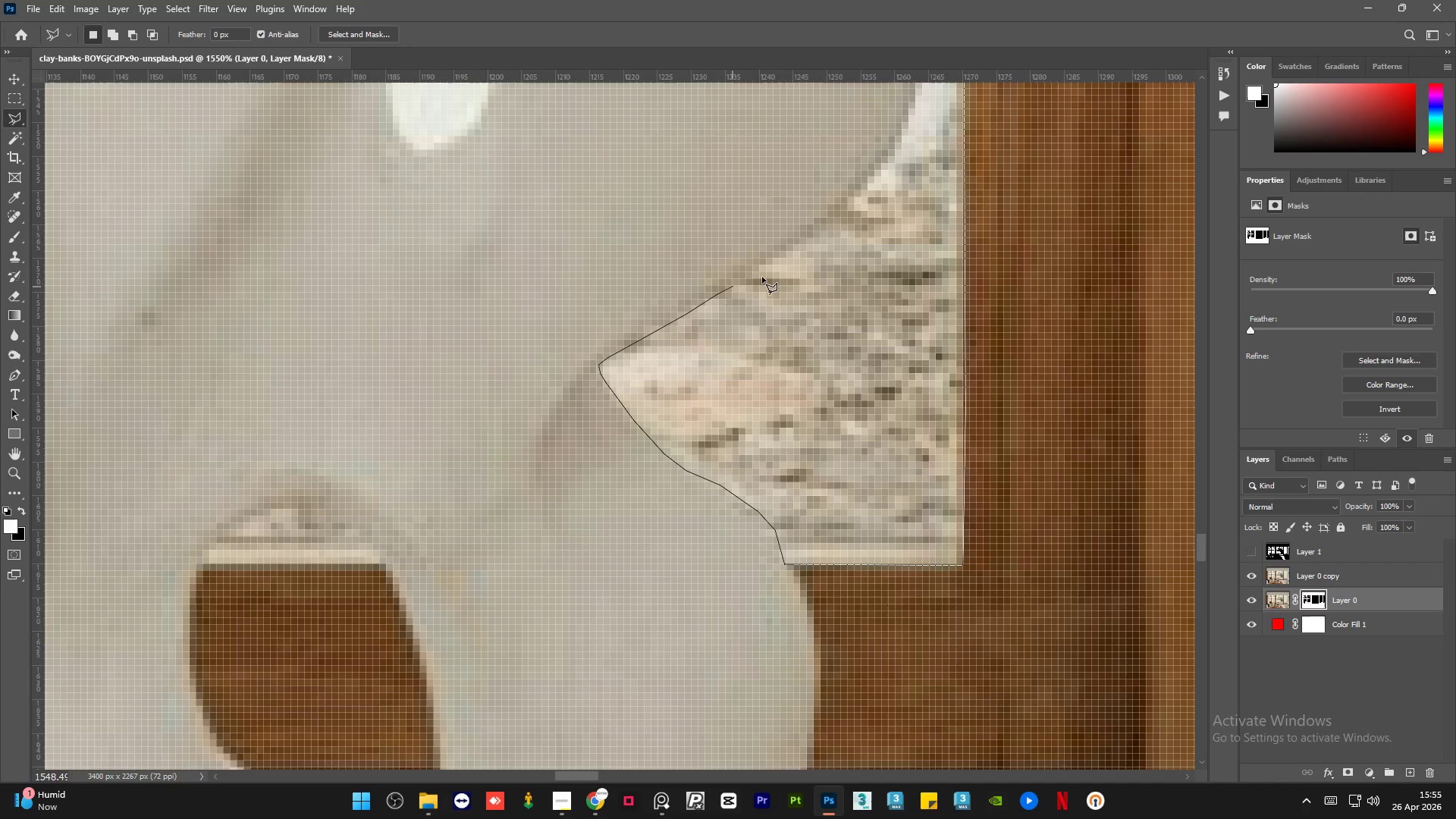 
left_click([874, 175])
 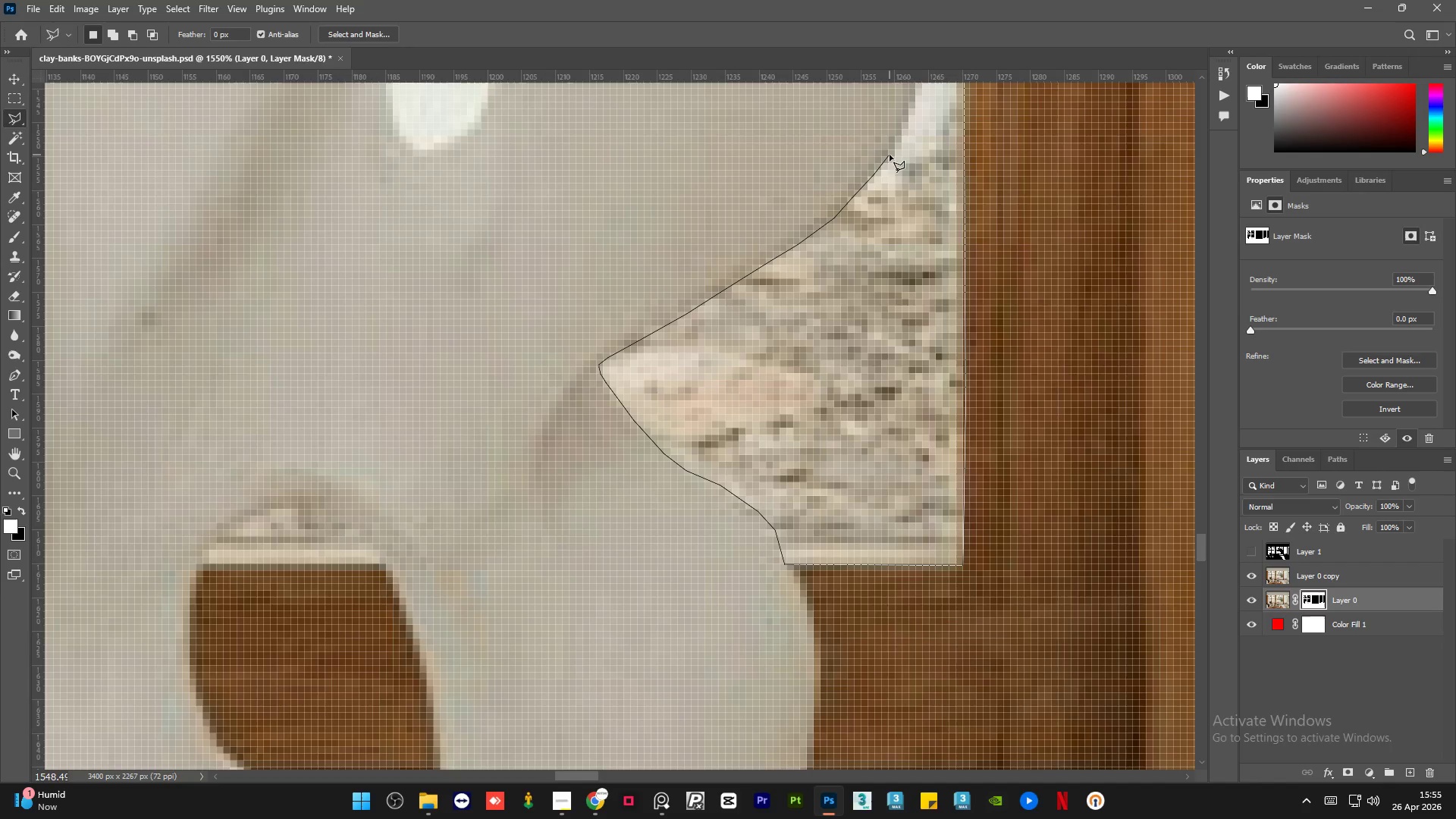 
left_click([890, 153])
 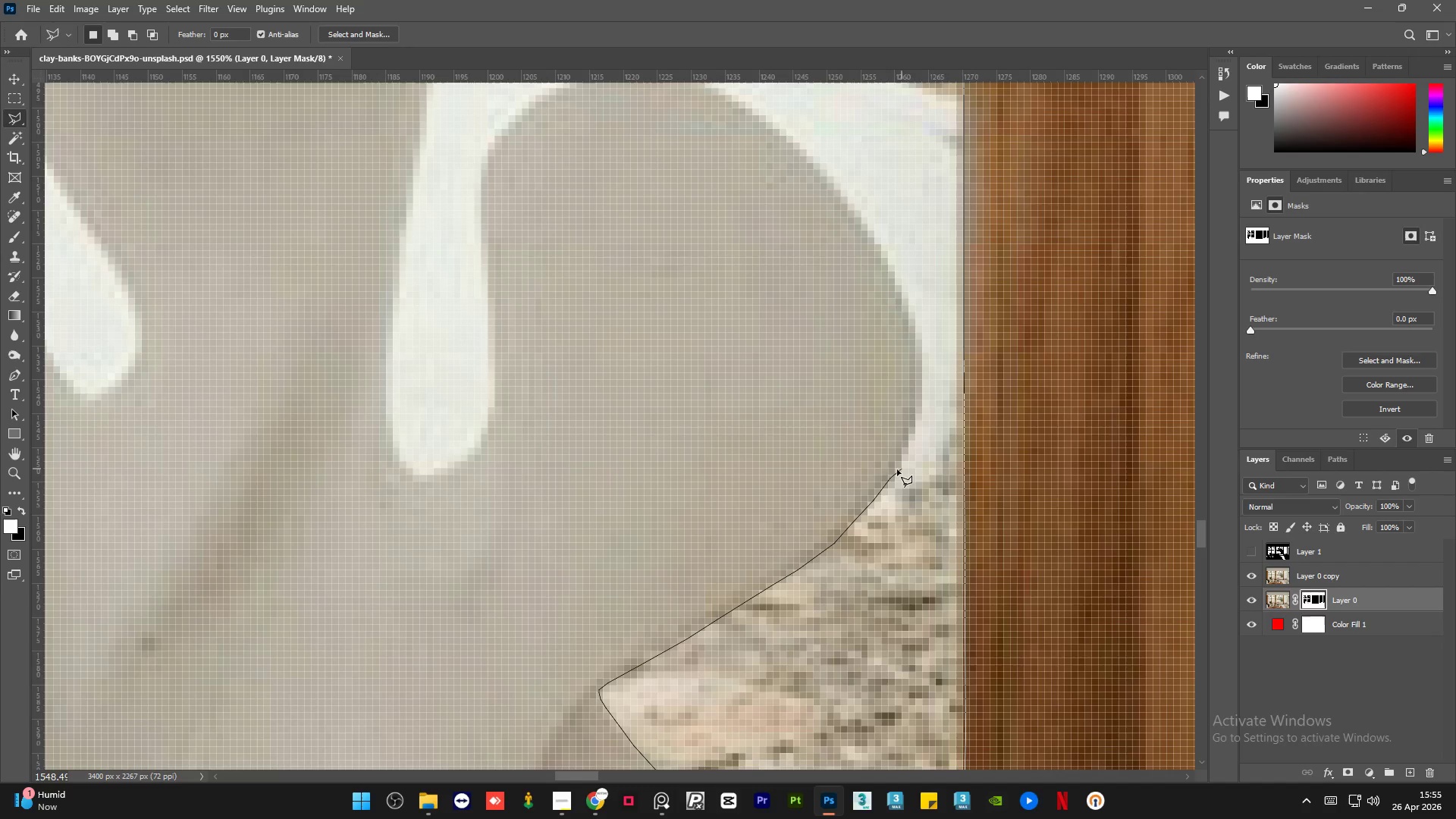 
left_click([898, 466])
 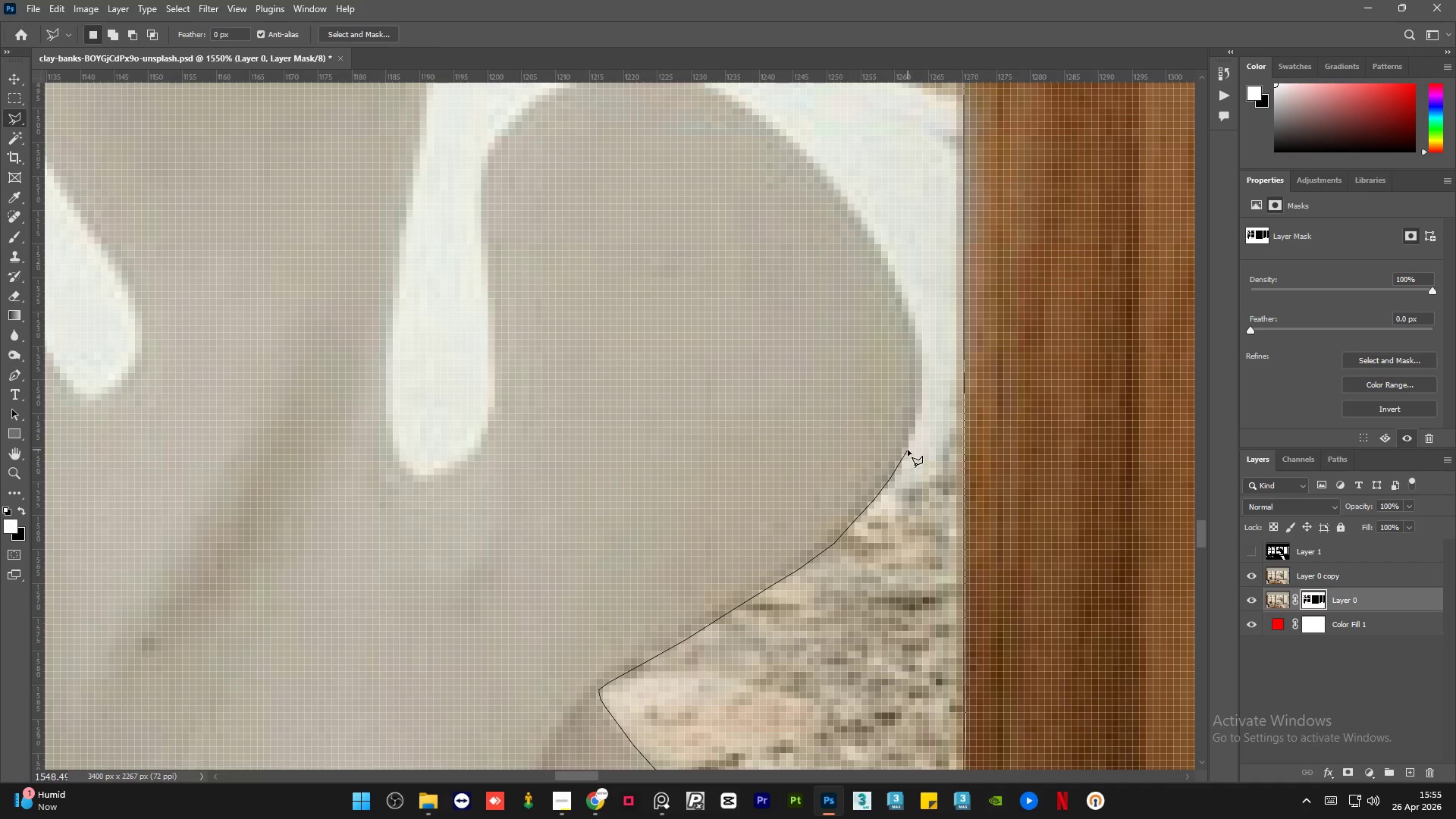 
left_click([908, 447])
 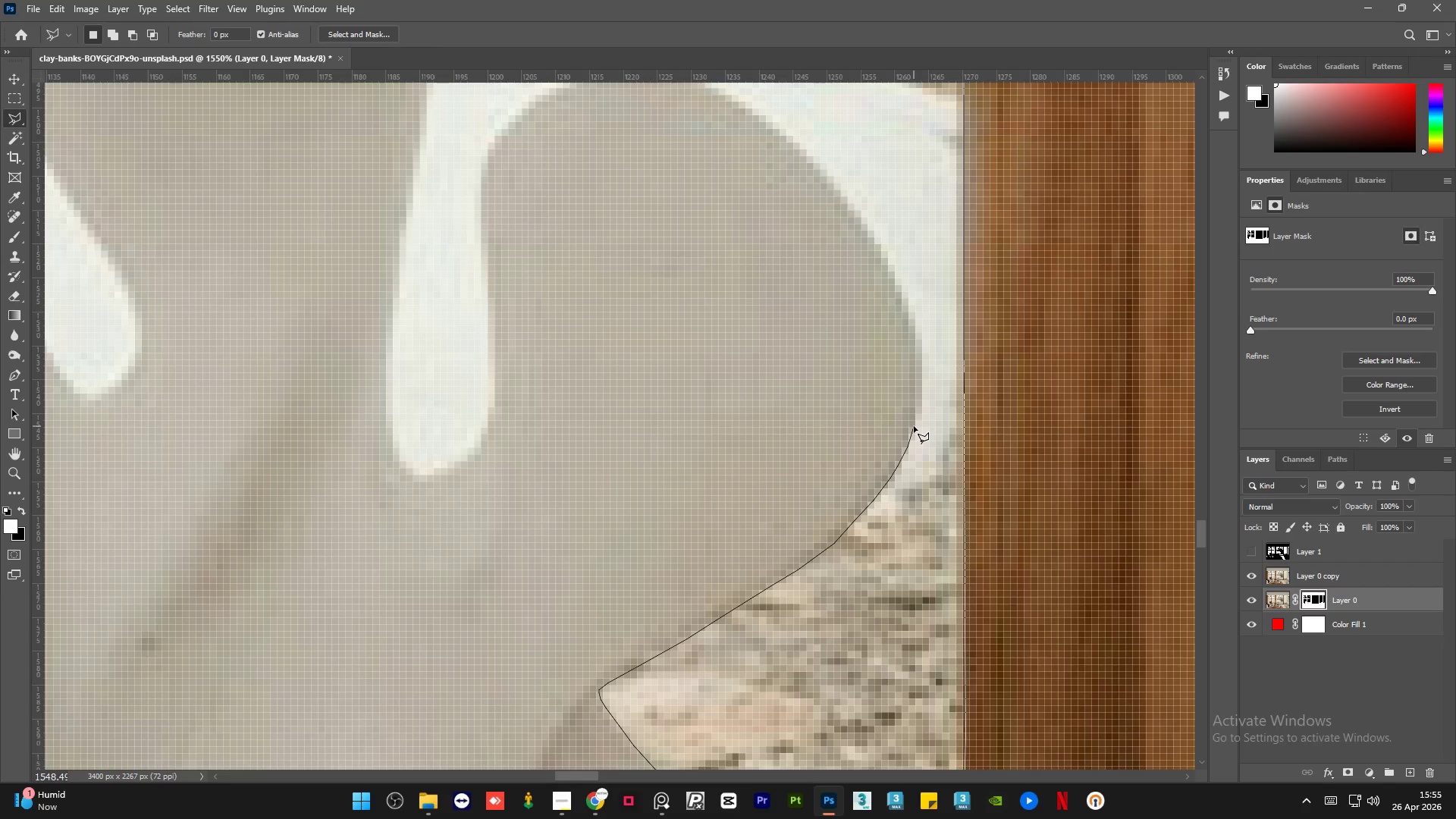 
left_click_drag(start_coordinate=[916, 425], to_coordinate=[916, 421])
 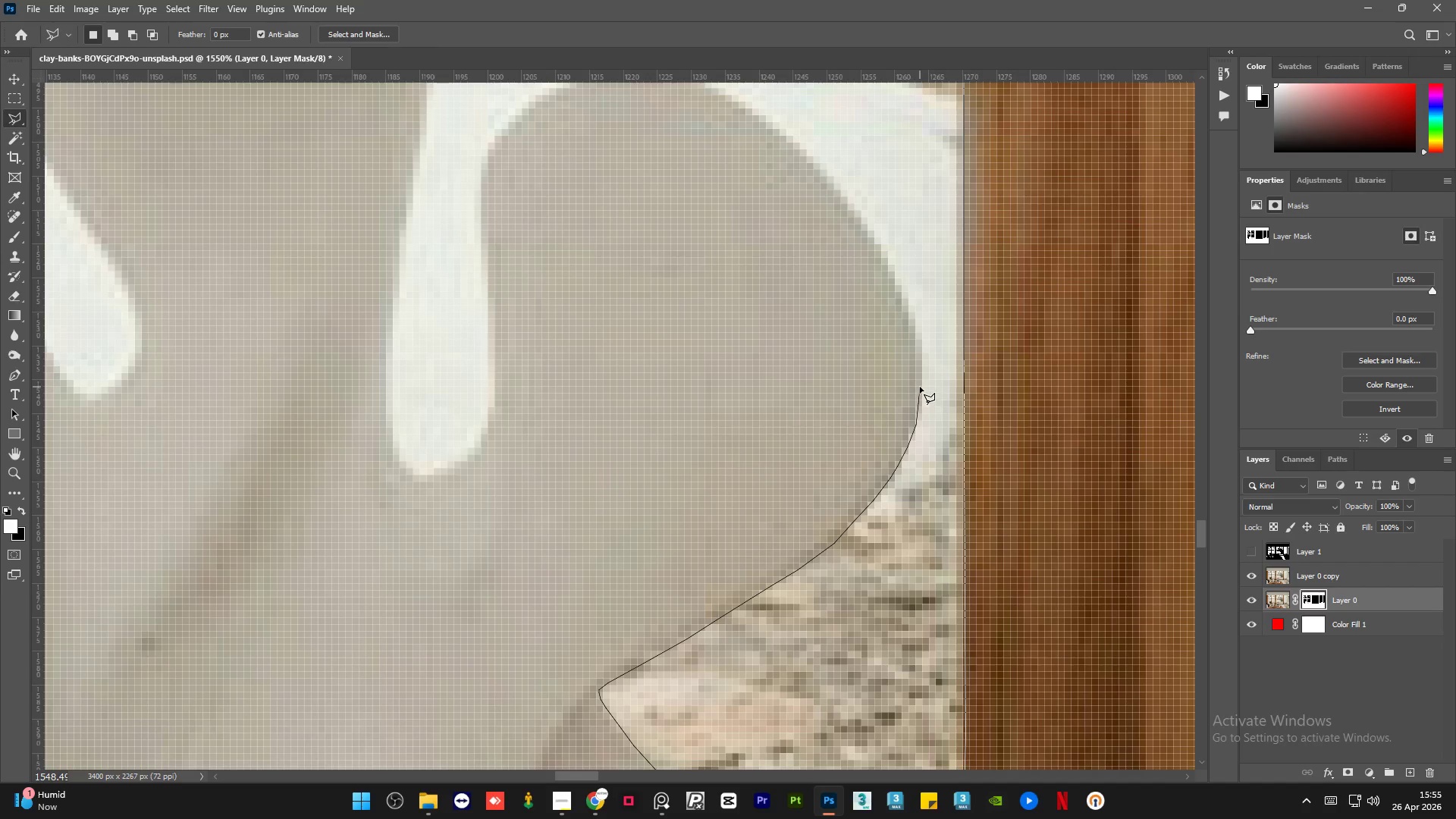 
left_click([921, 386])
 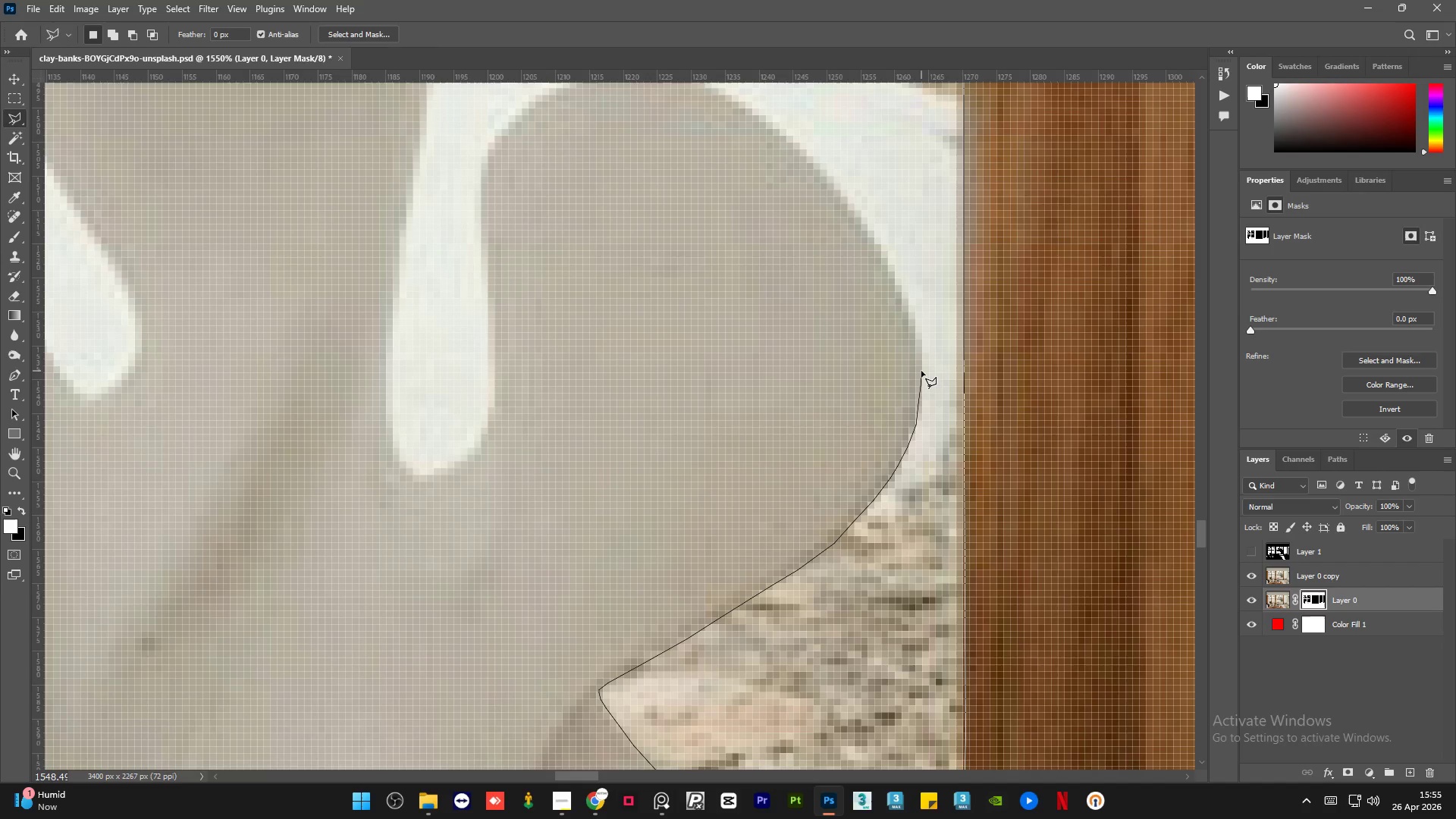 
left_click([921, 369])
 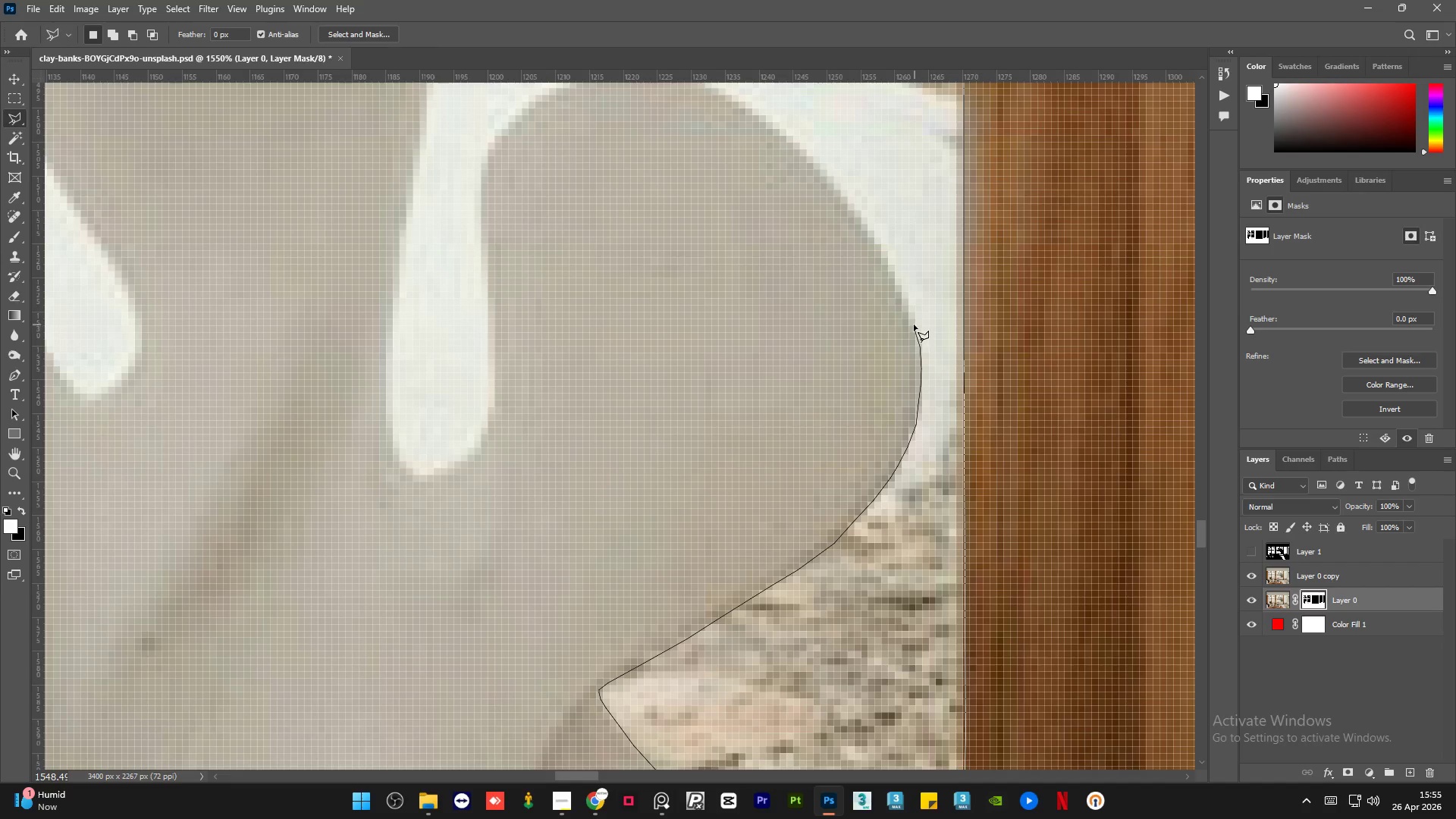 
left_click([908, 312])
 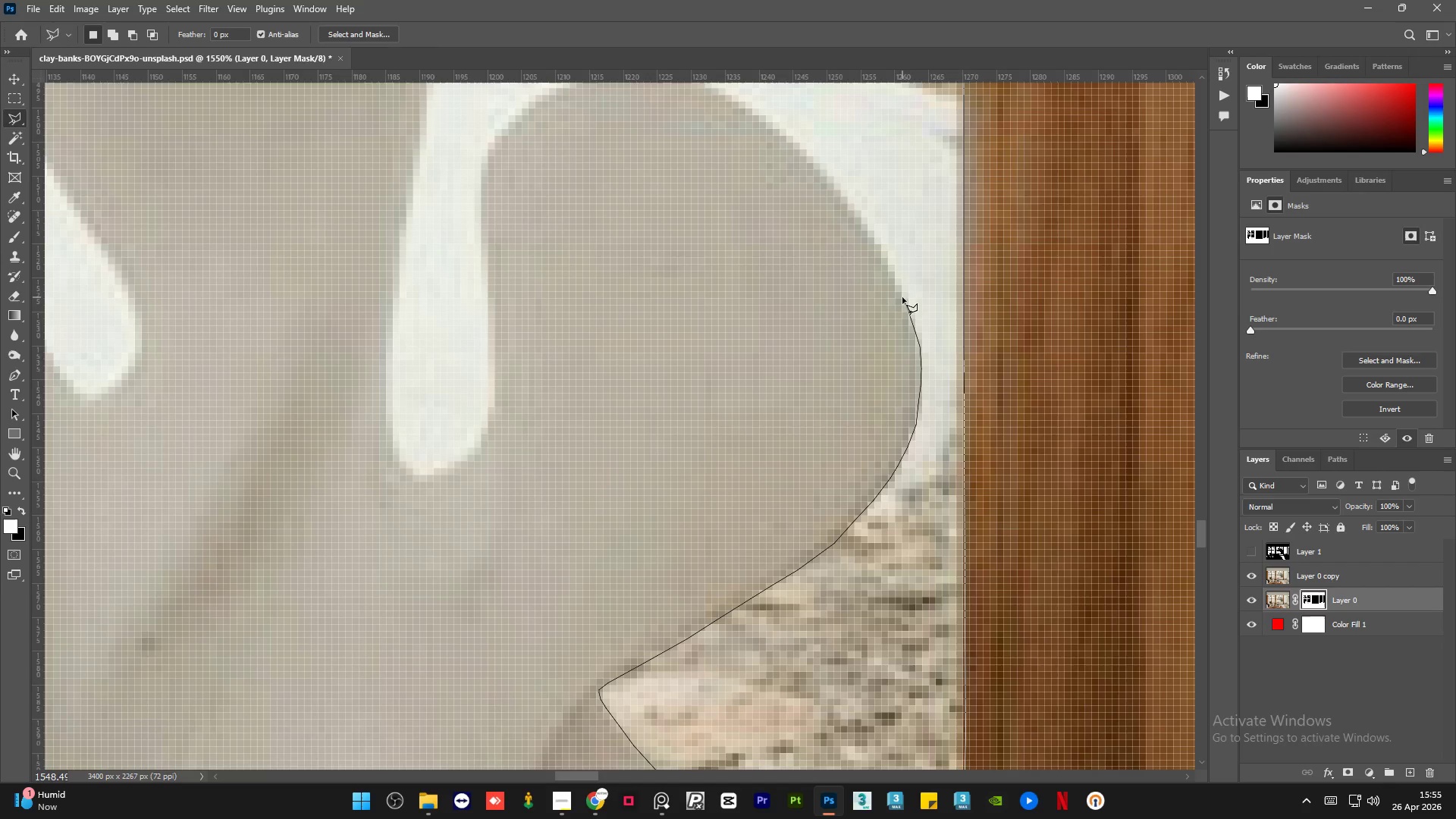 
left_click([902, 295])
 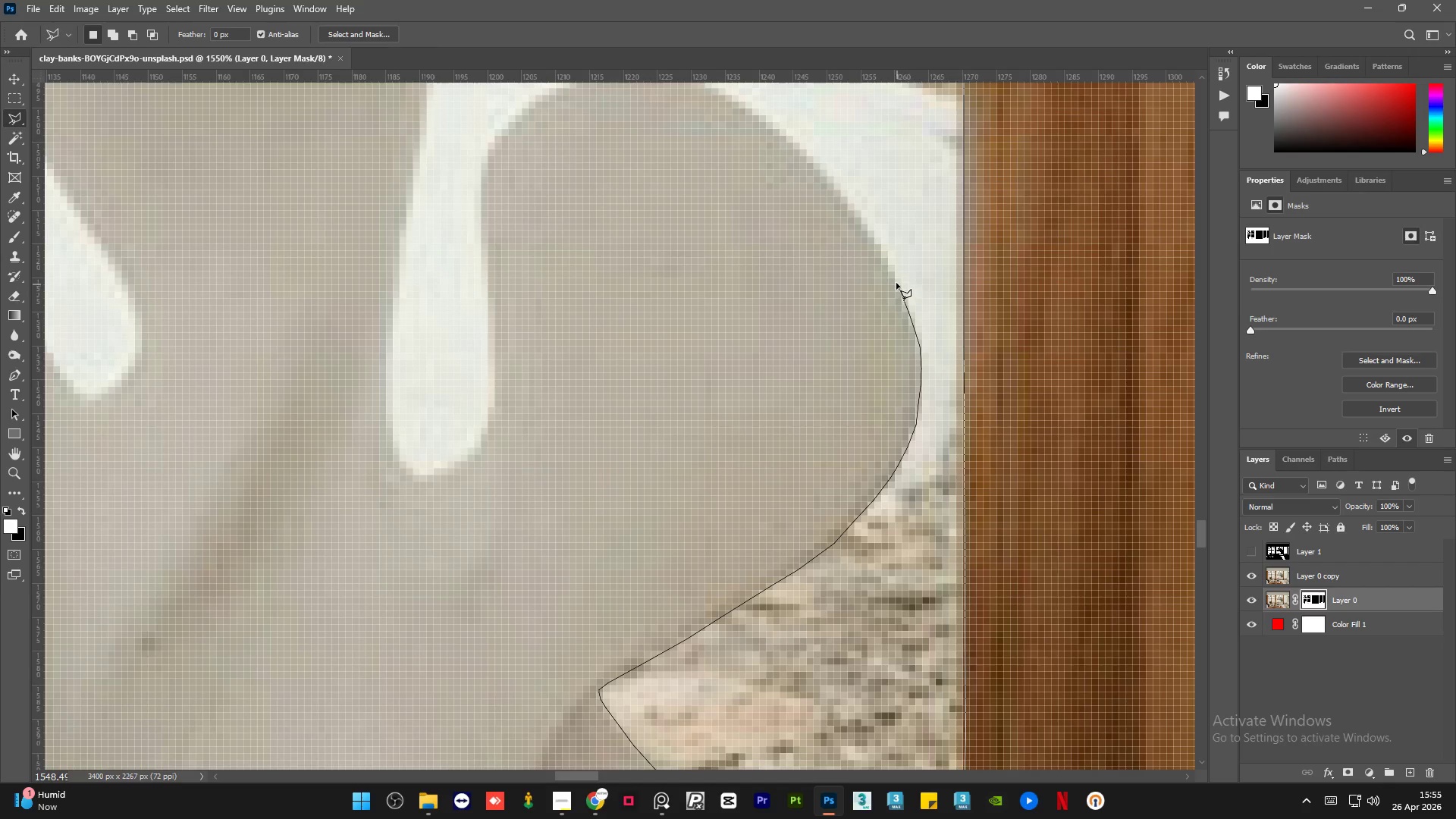 
left_click([896, 282])
 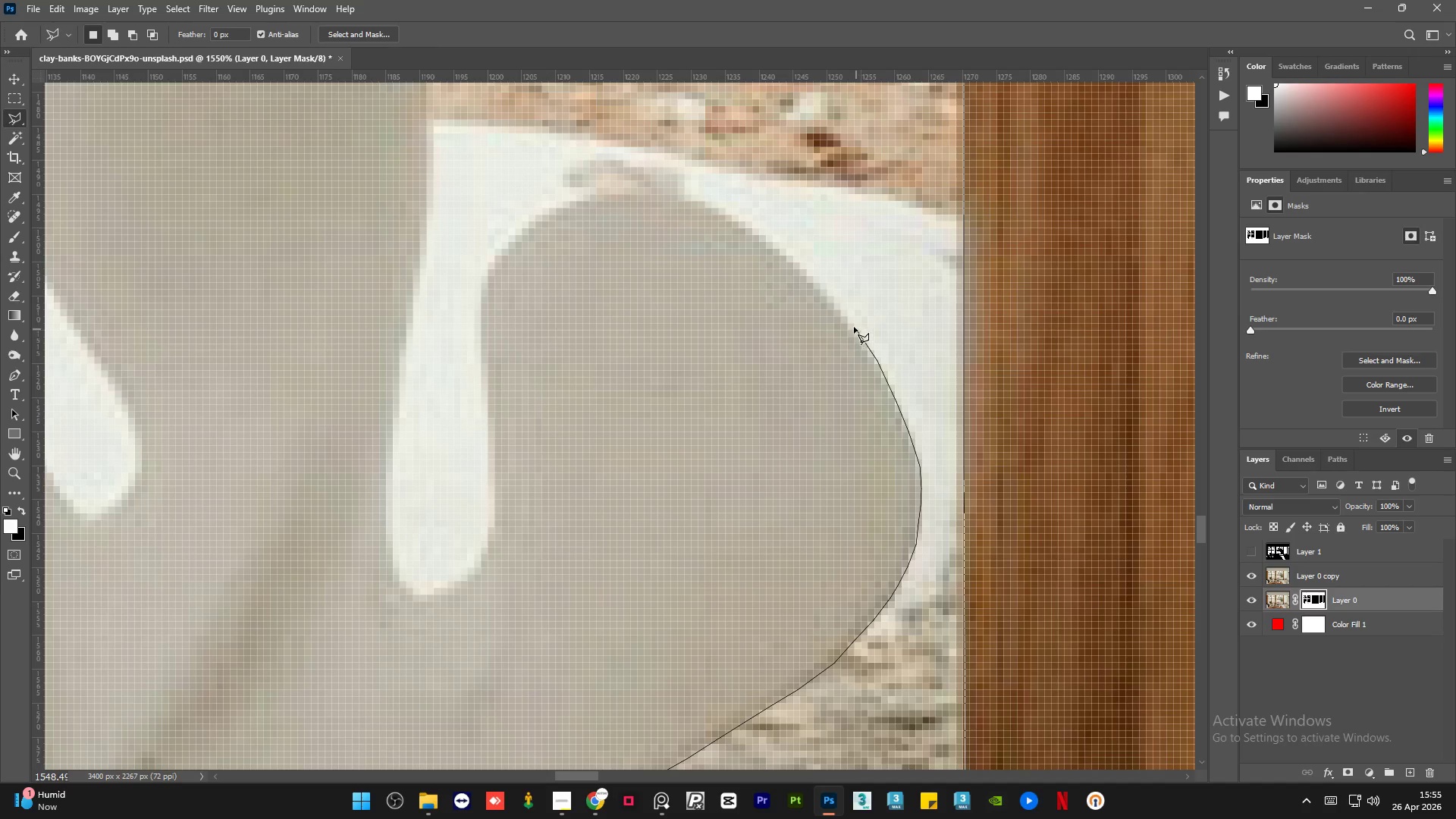 
left_click([833, 300])
 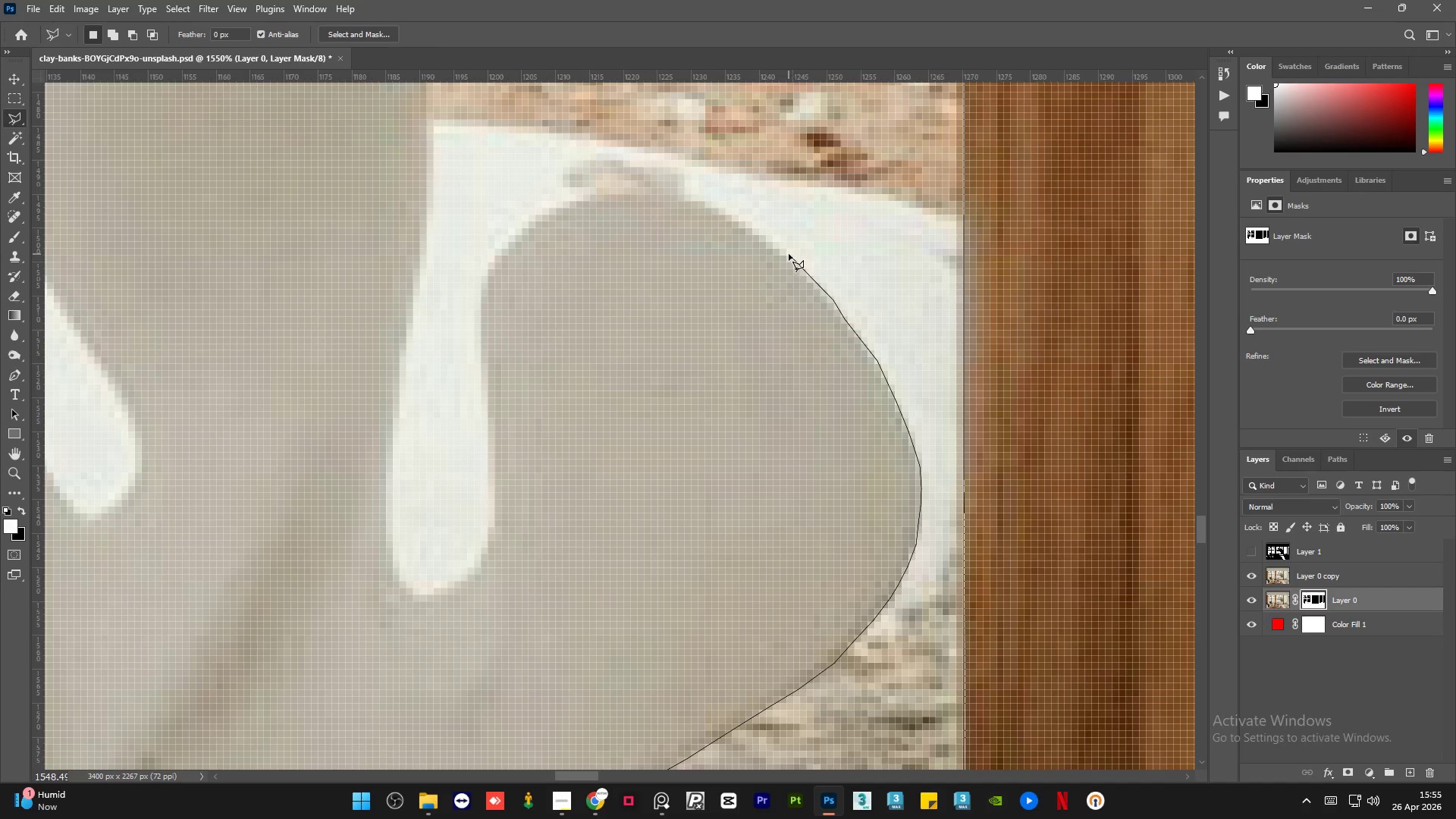 
left_click([775, 247])
 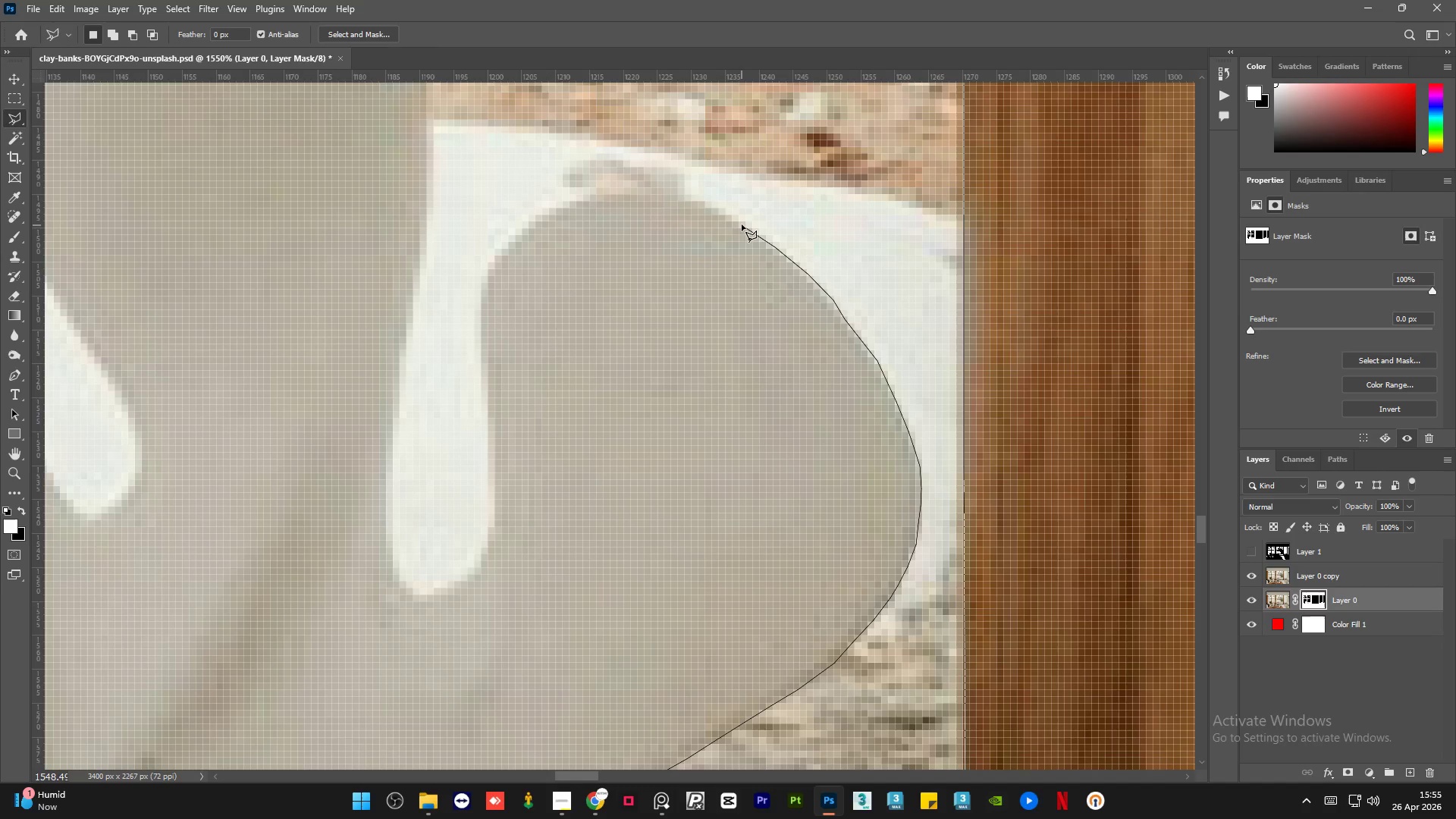 
left_click([739, 224])
 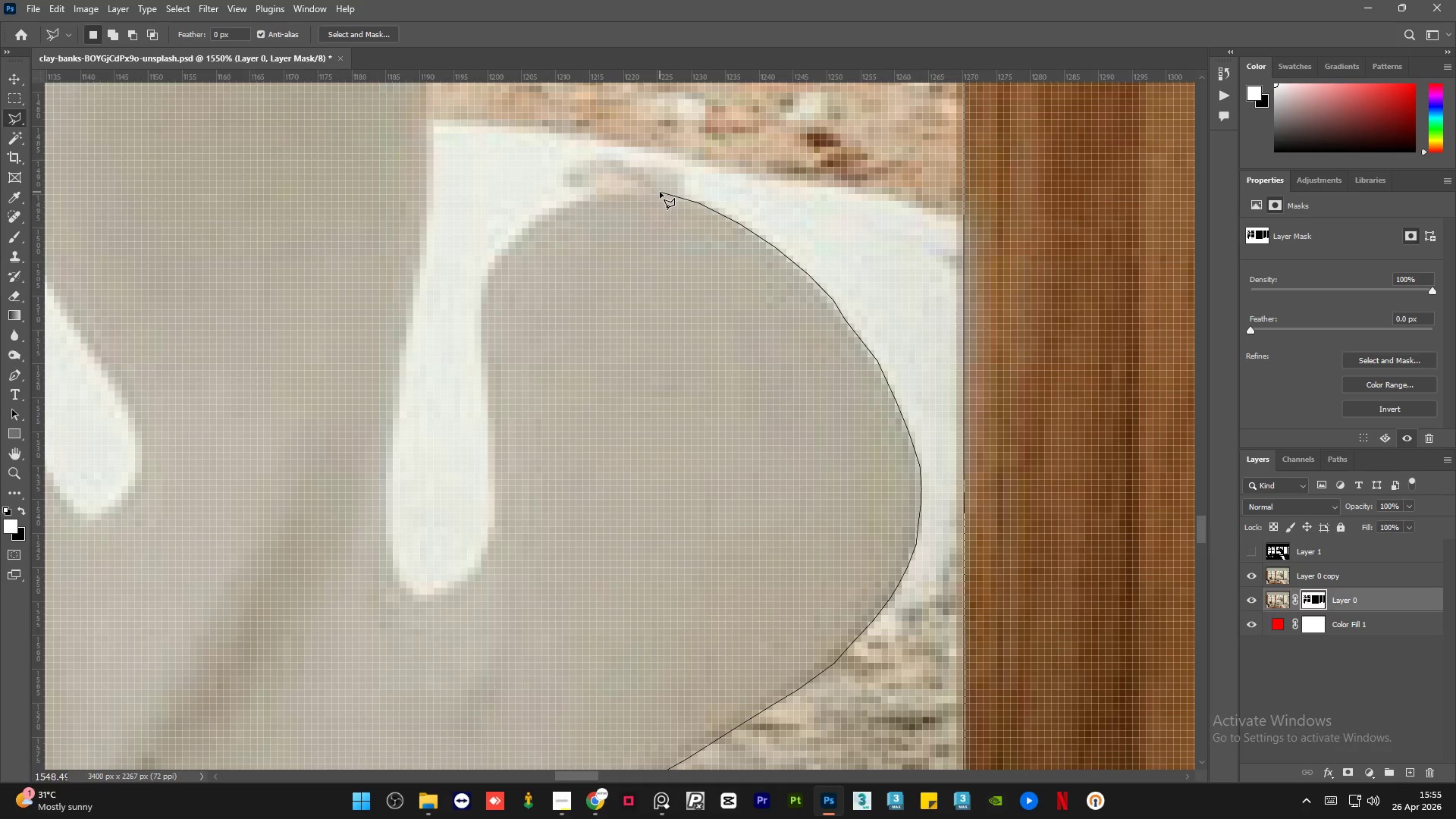 
left_click([668, 195])
 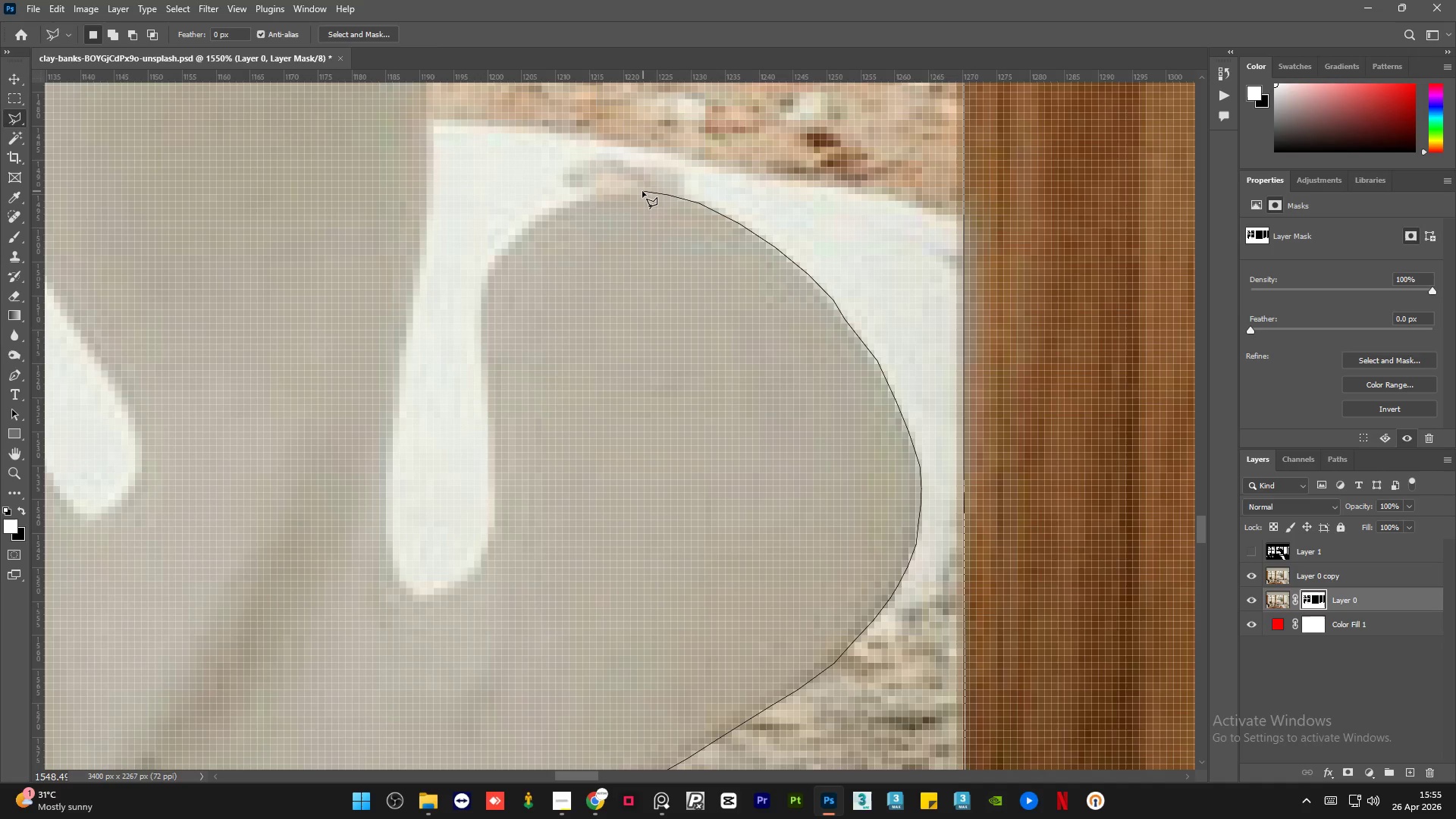 
left_click([642, 191])
 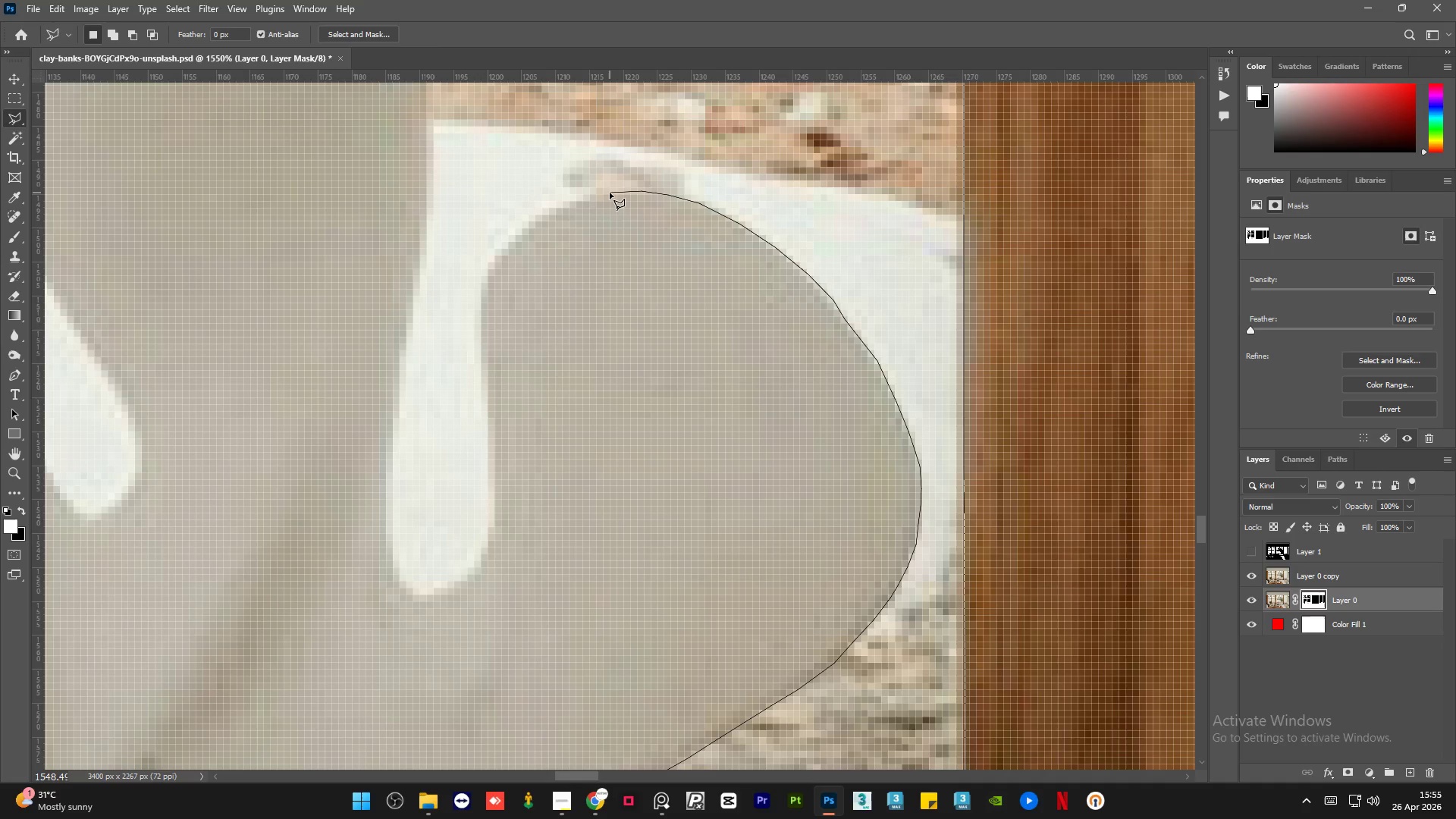 
left_click([610, 193])
 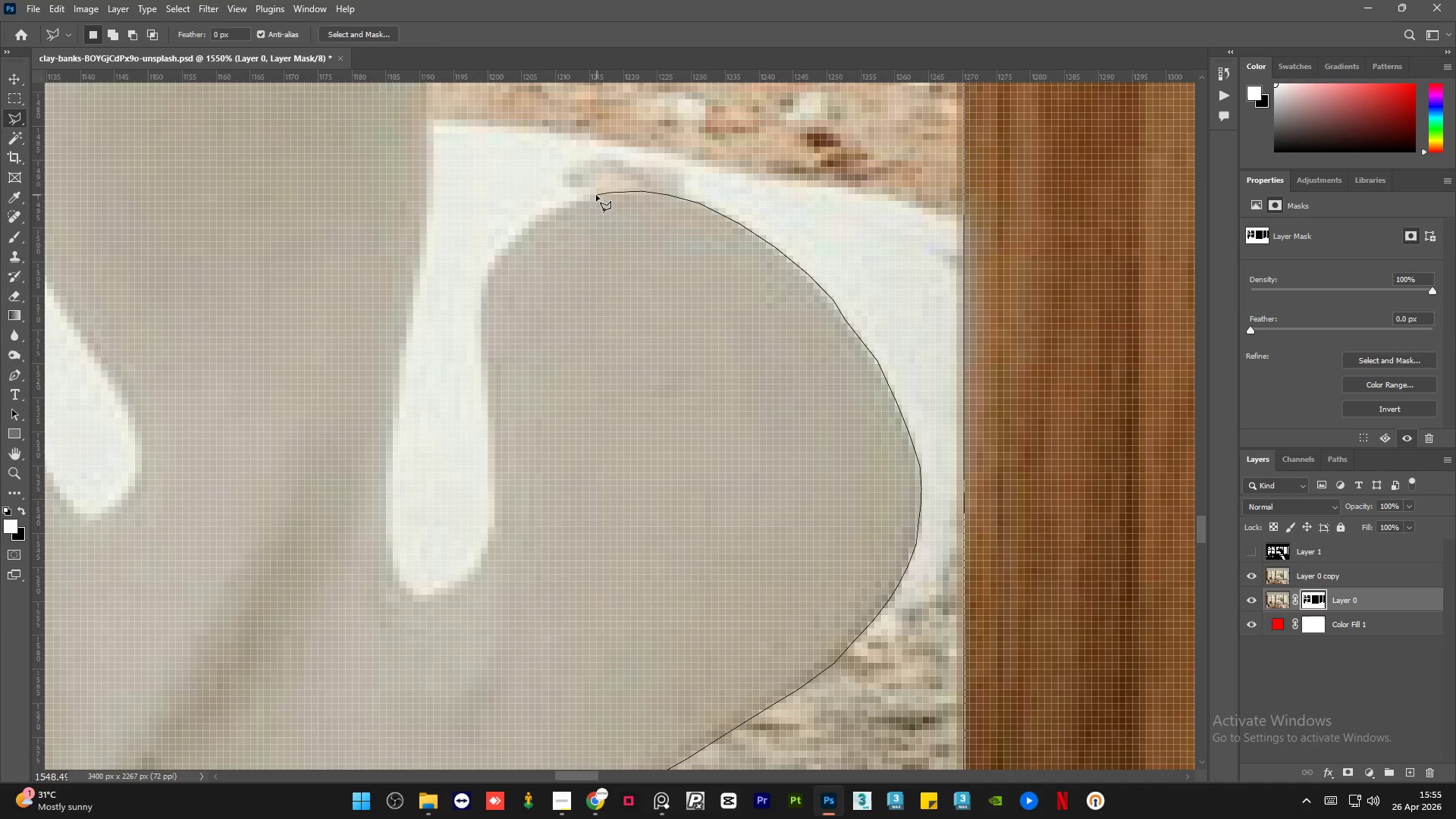 
left_click([596, 195])
 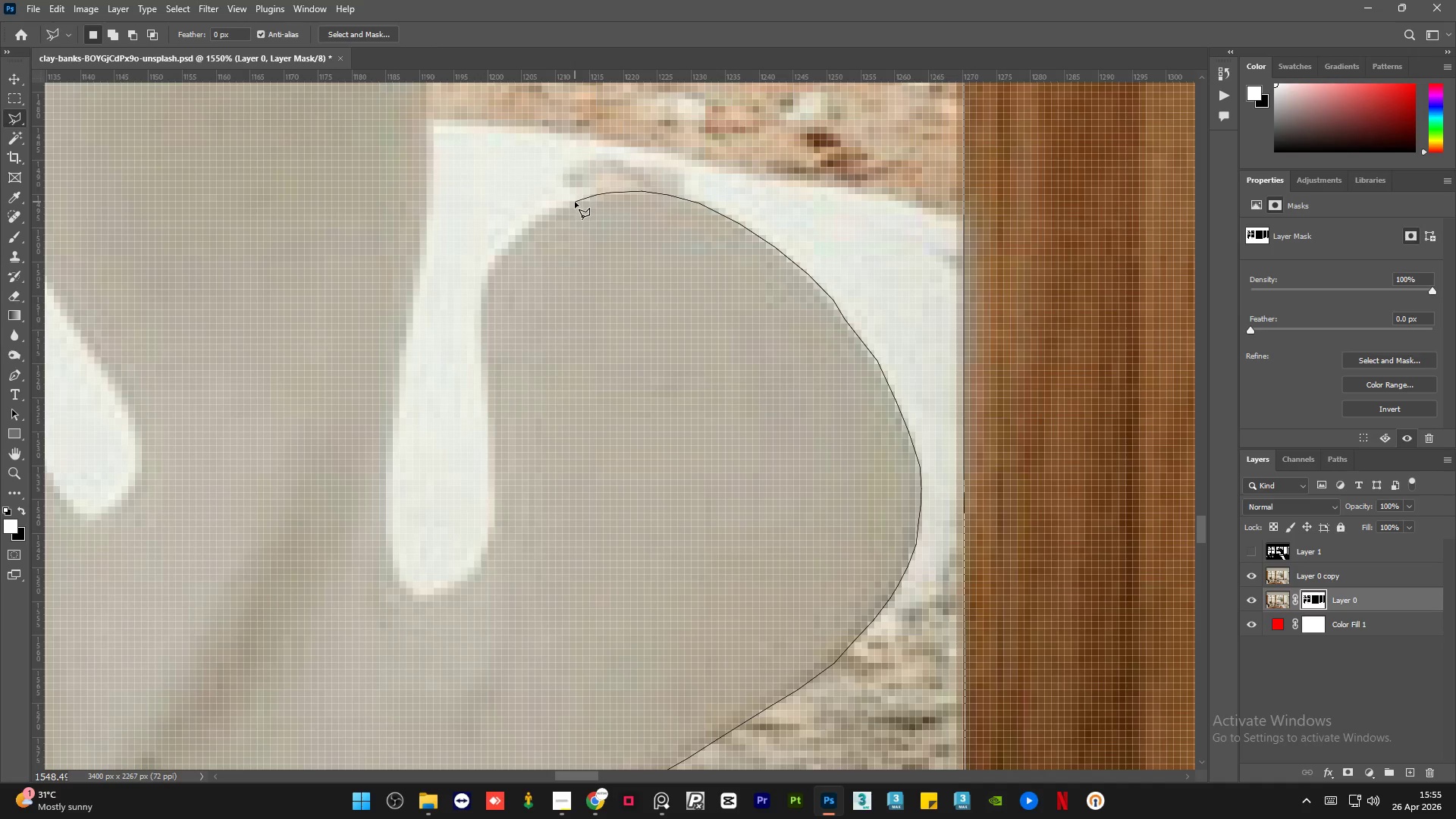 
left_click([575, 202])
 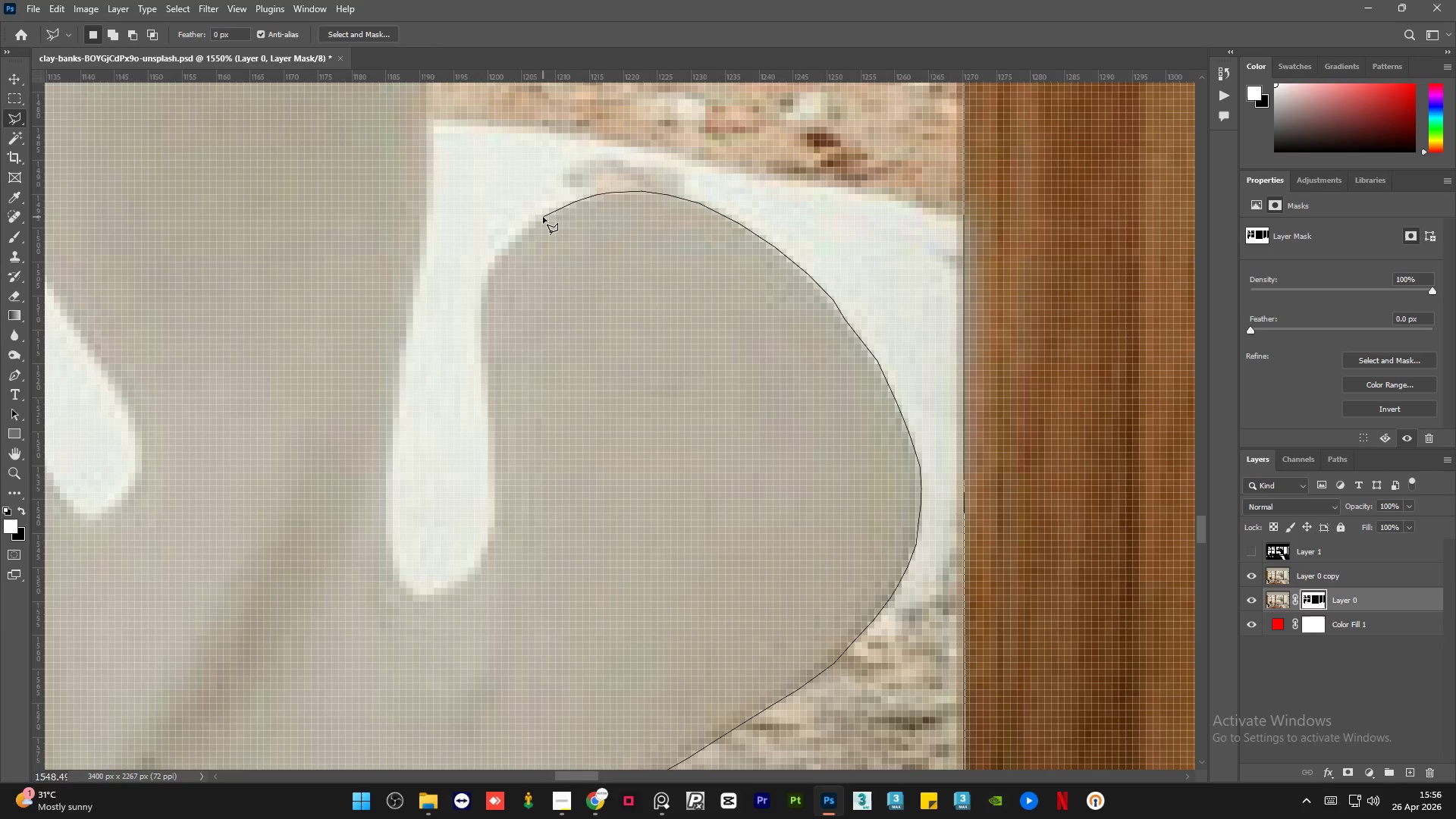 
left_click([542, 217])
 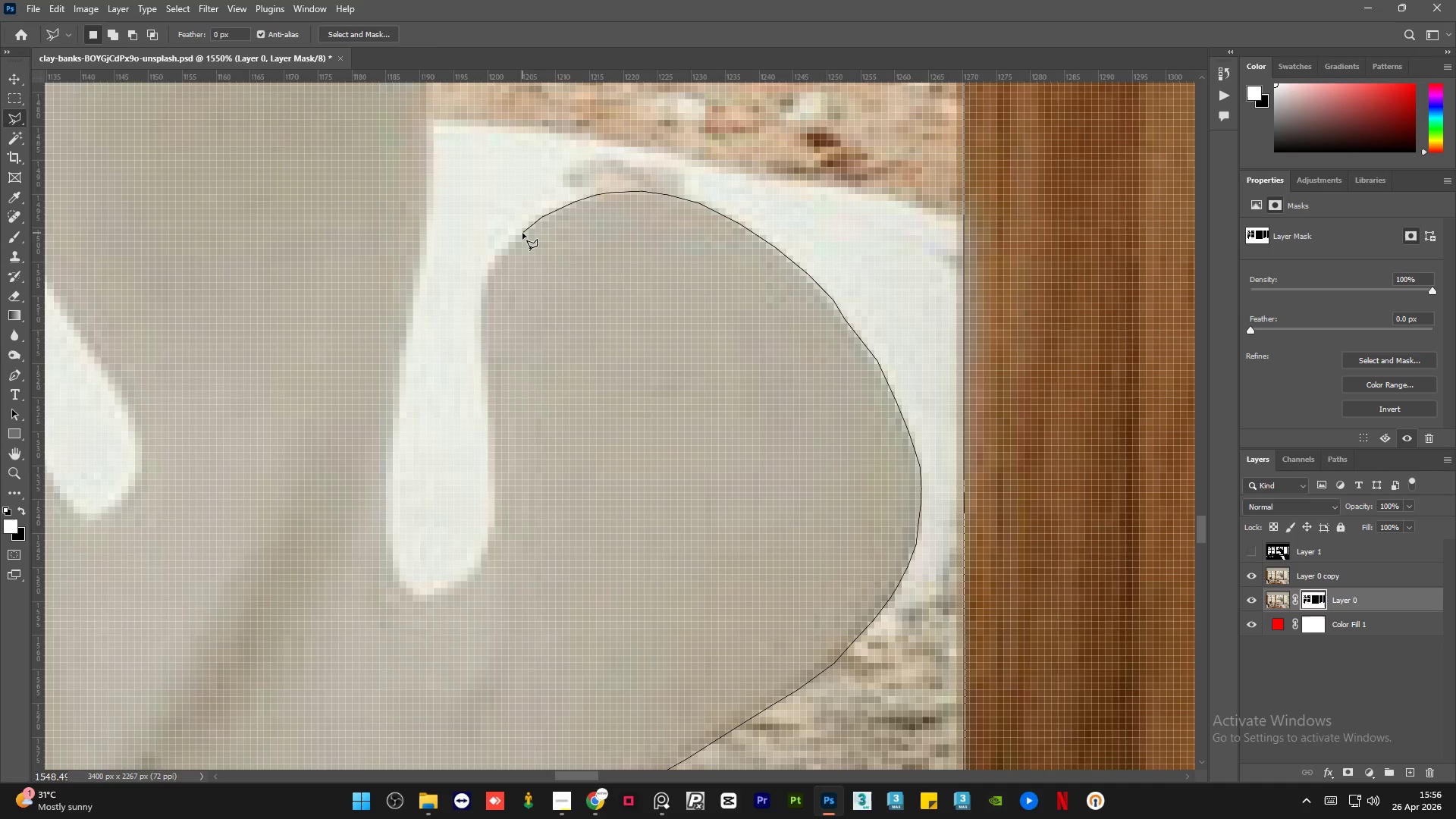 
left_click([522, 233])
 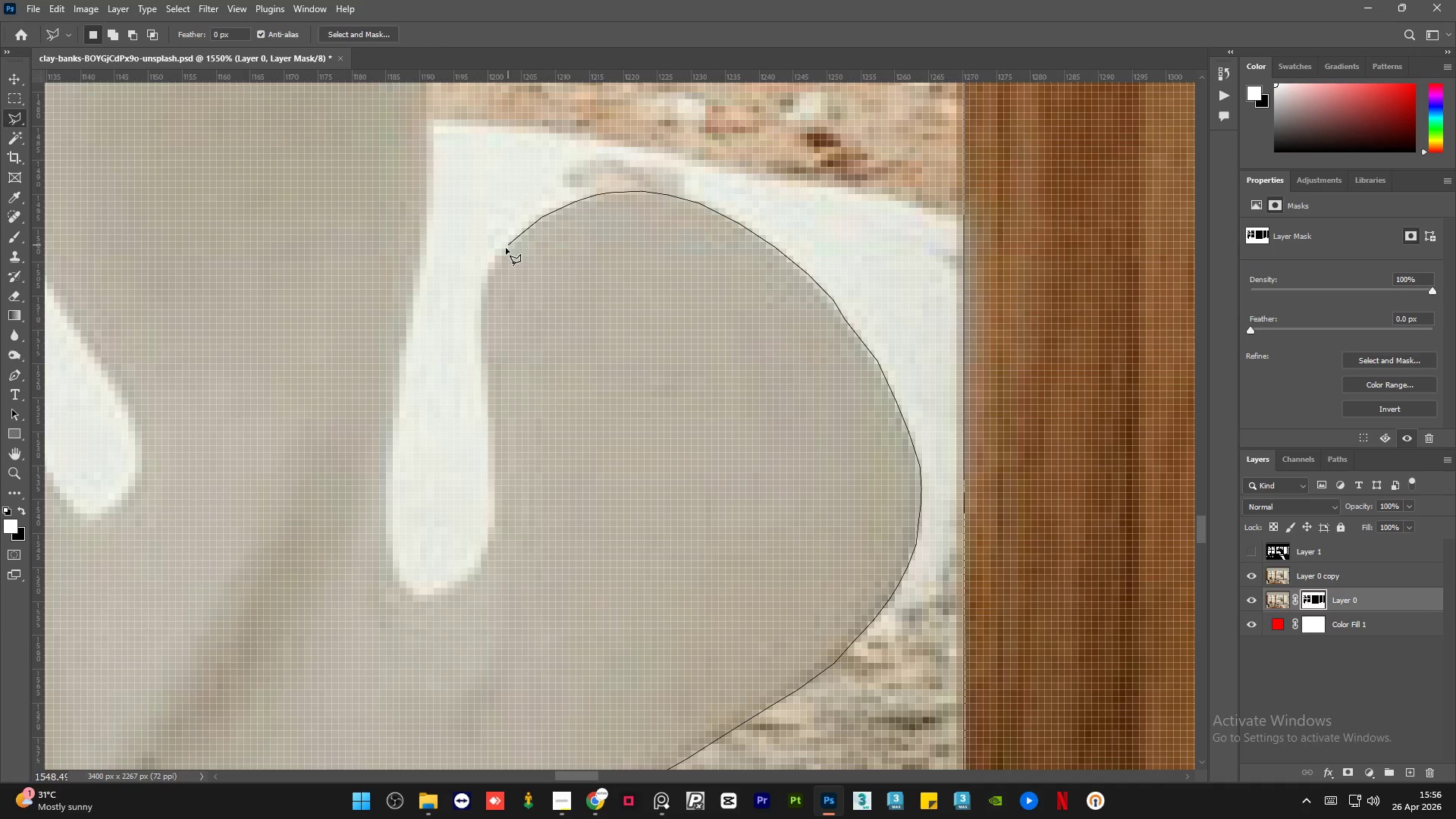 
left_click([506, 248])
 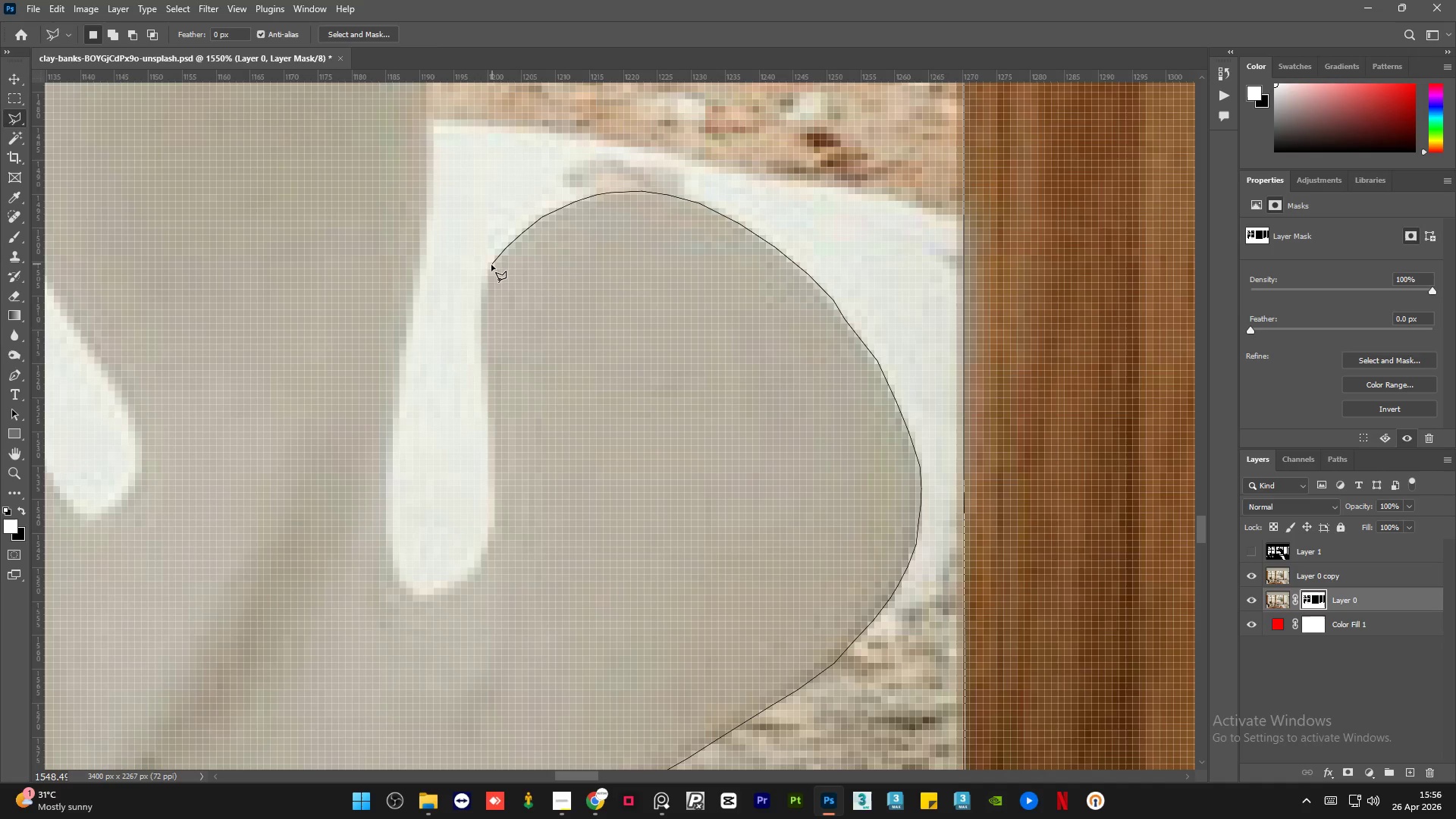 
left_click([491, 265])
 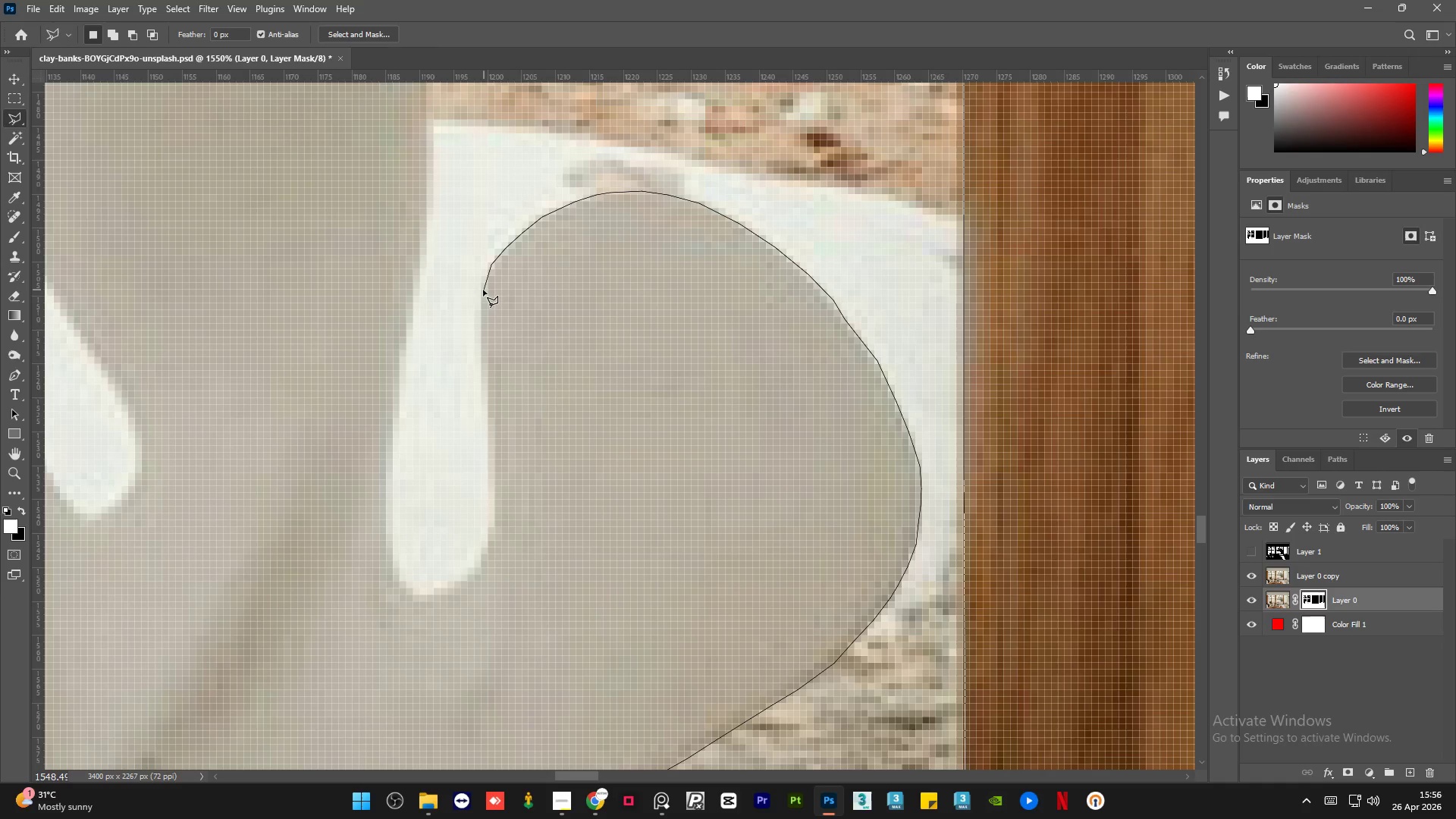 
left_click([482, 293])
 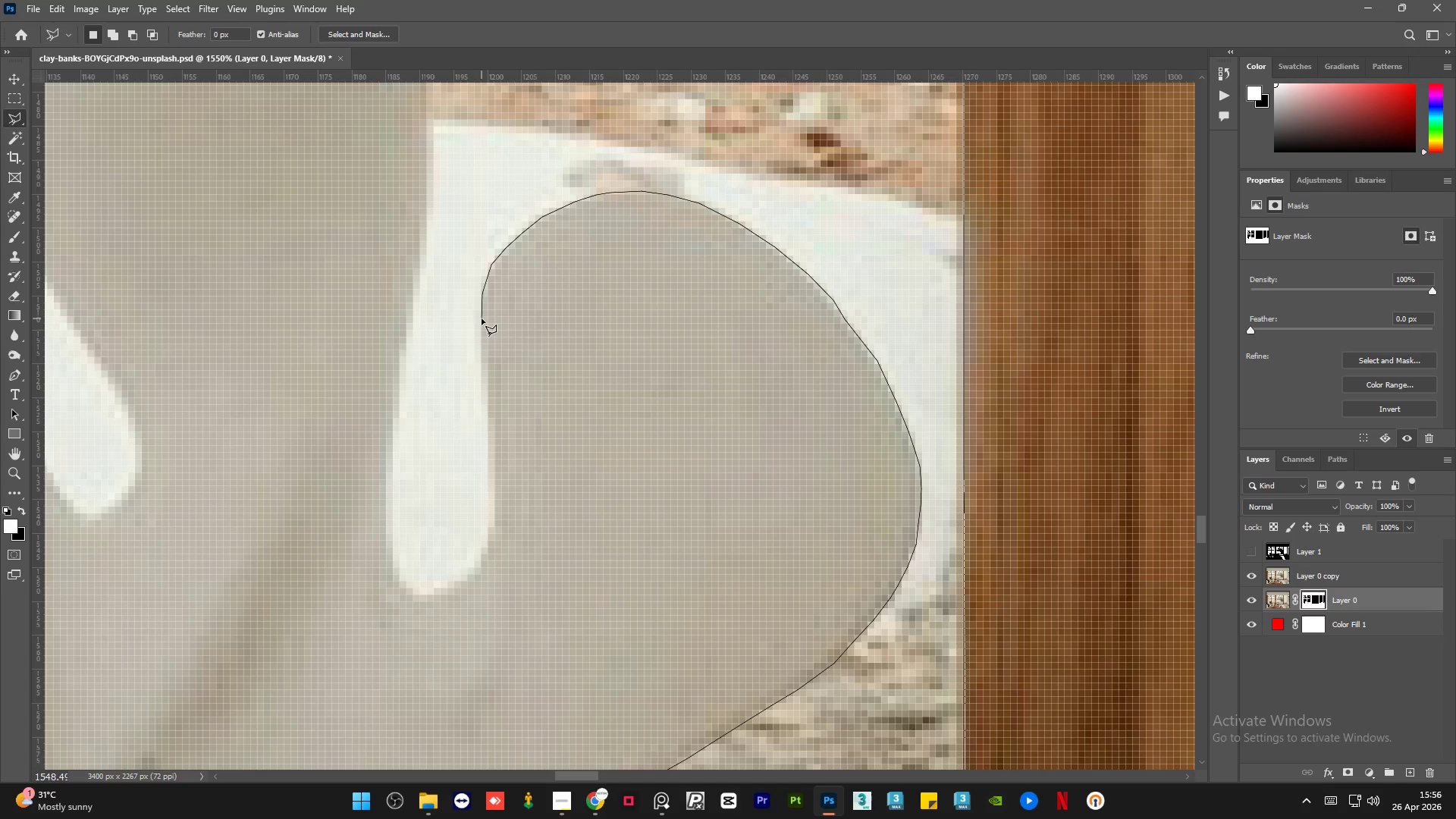 
left_click([482, 321])
 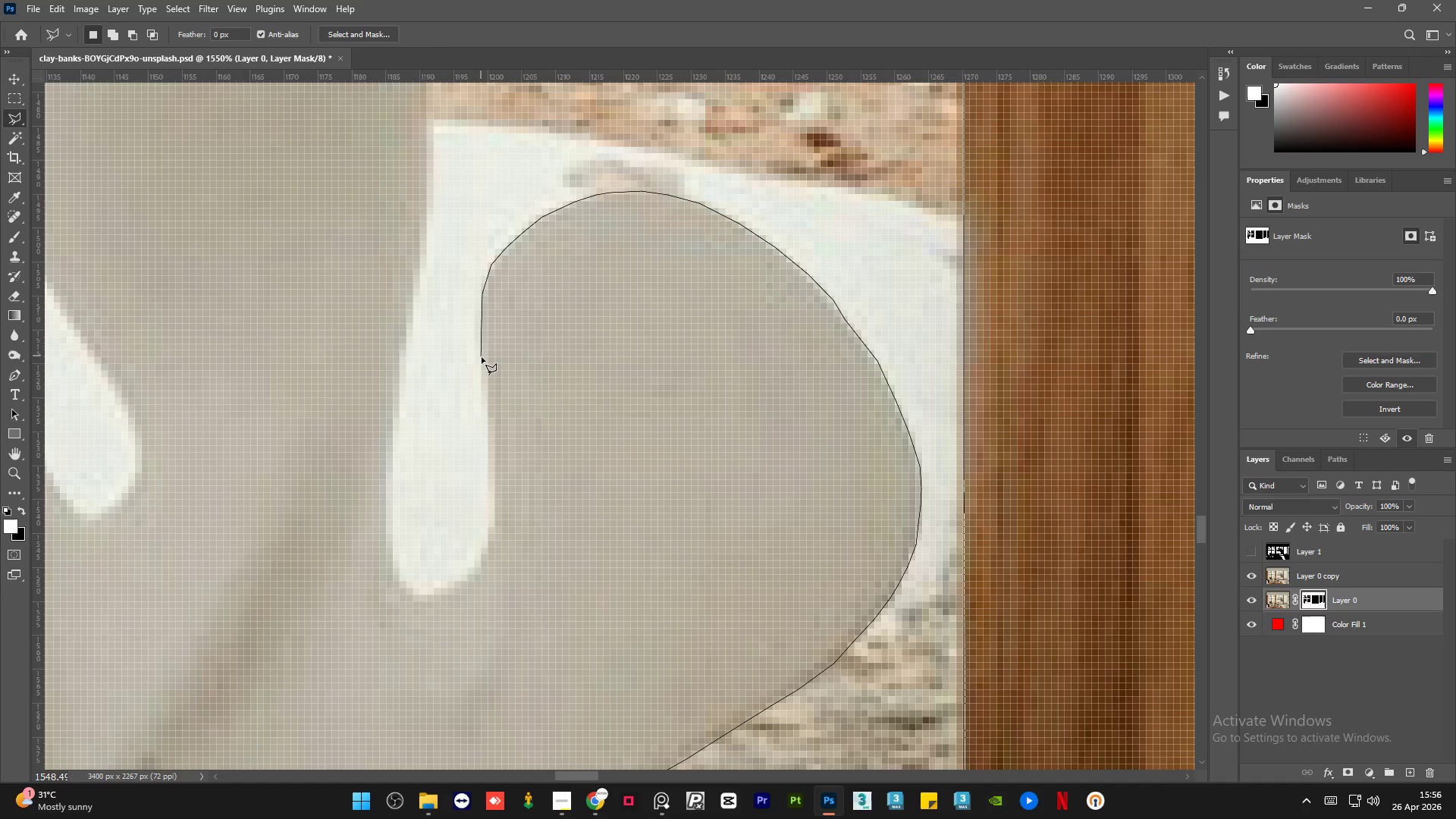 
left_click([482, 362])
 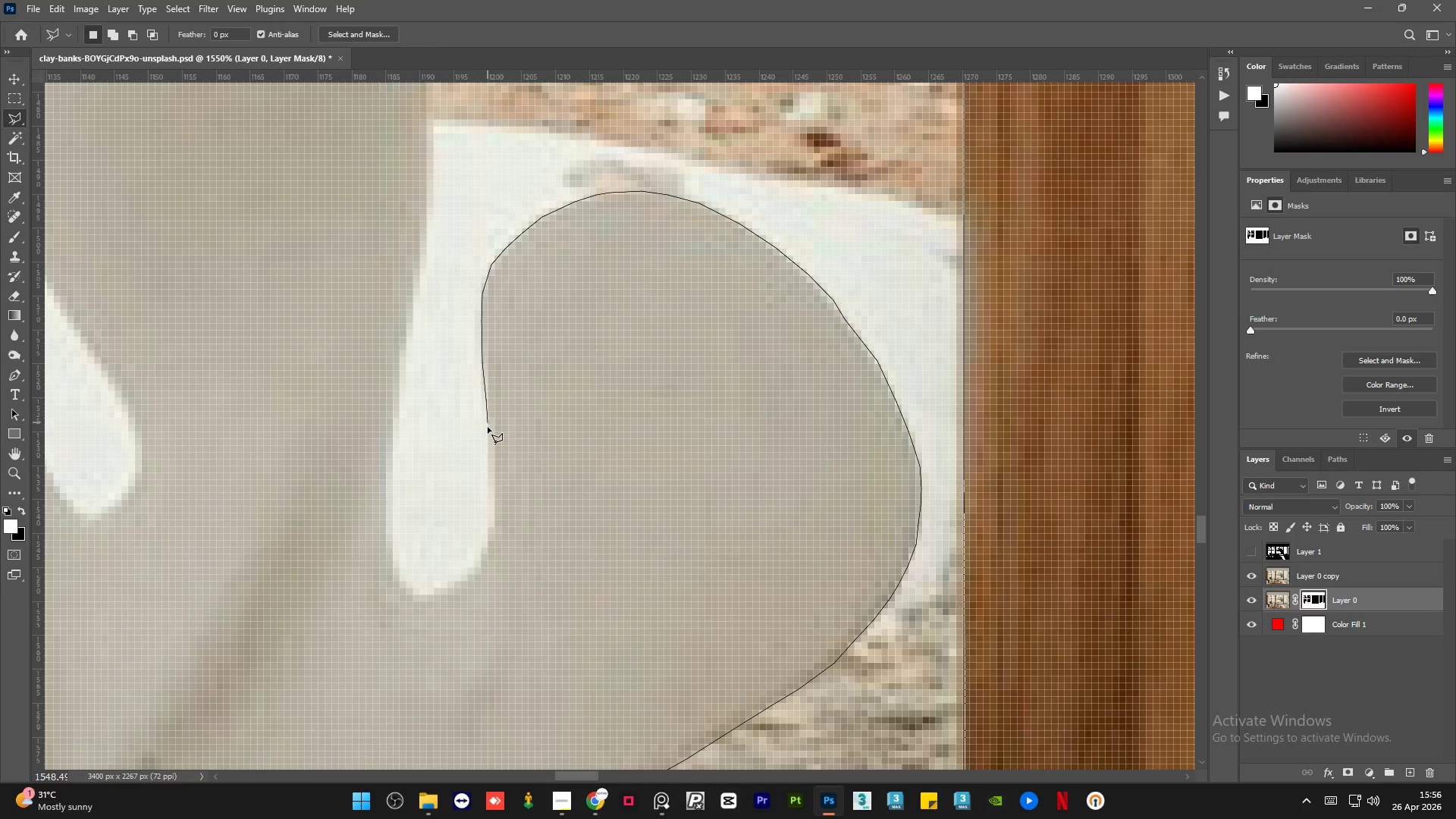 
left_click([490, 437])
 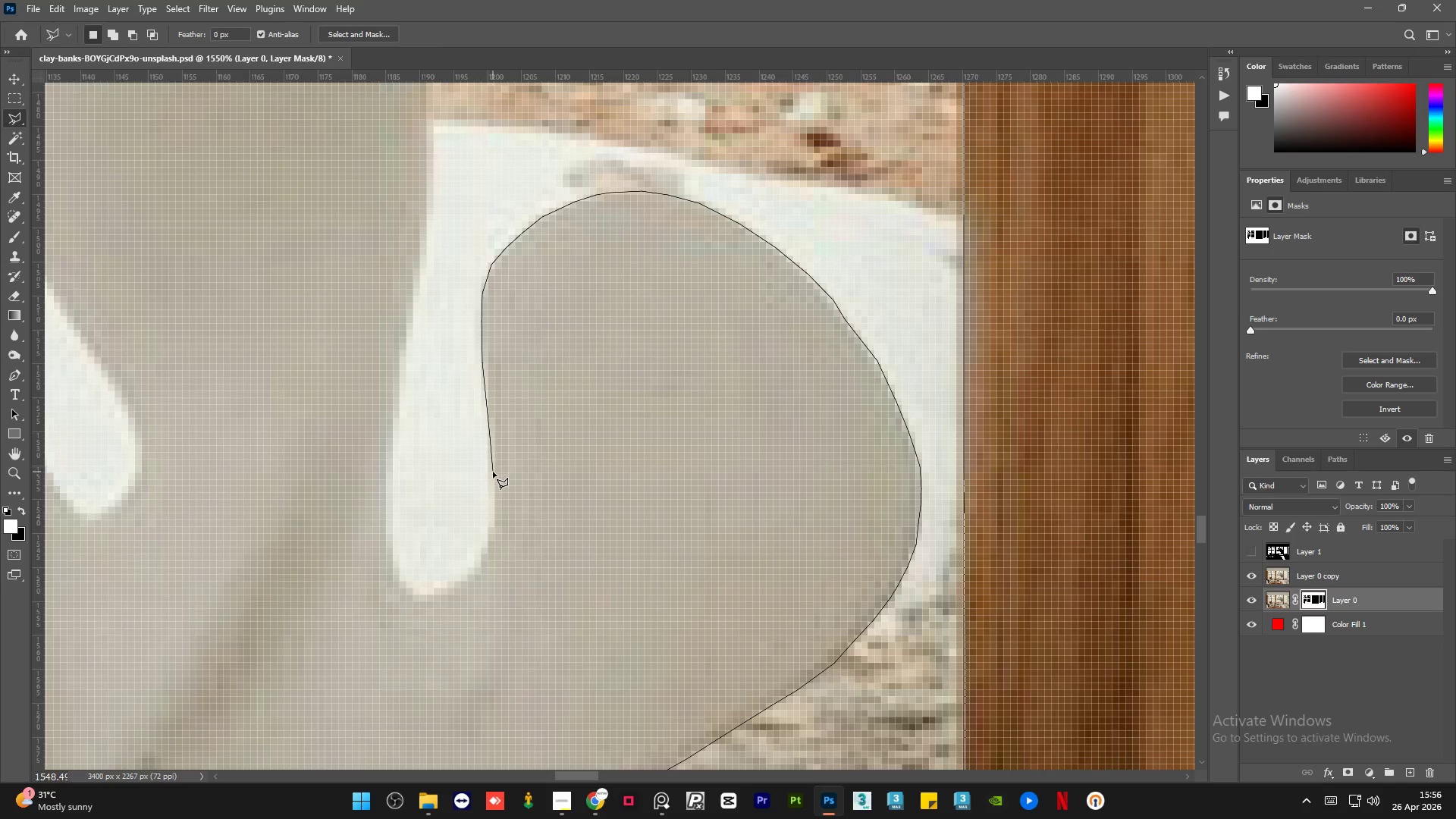 
left_click([492, 476])
 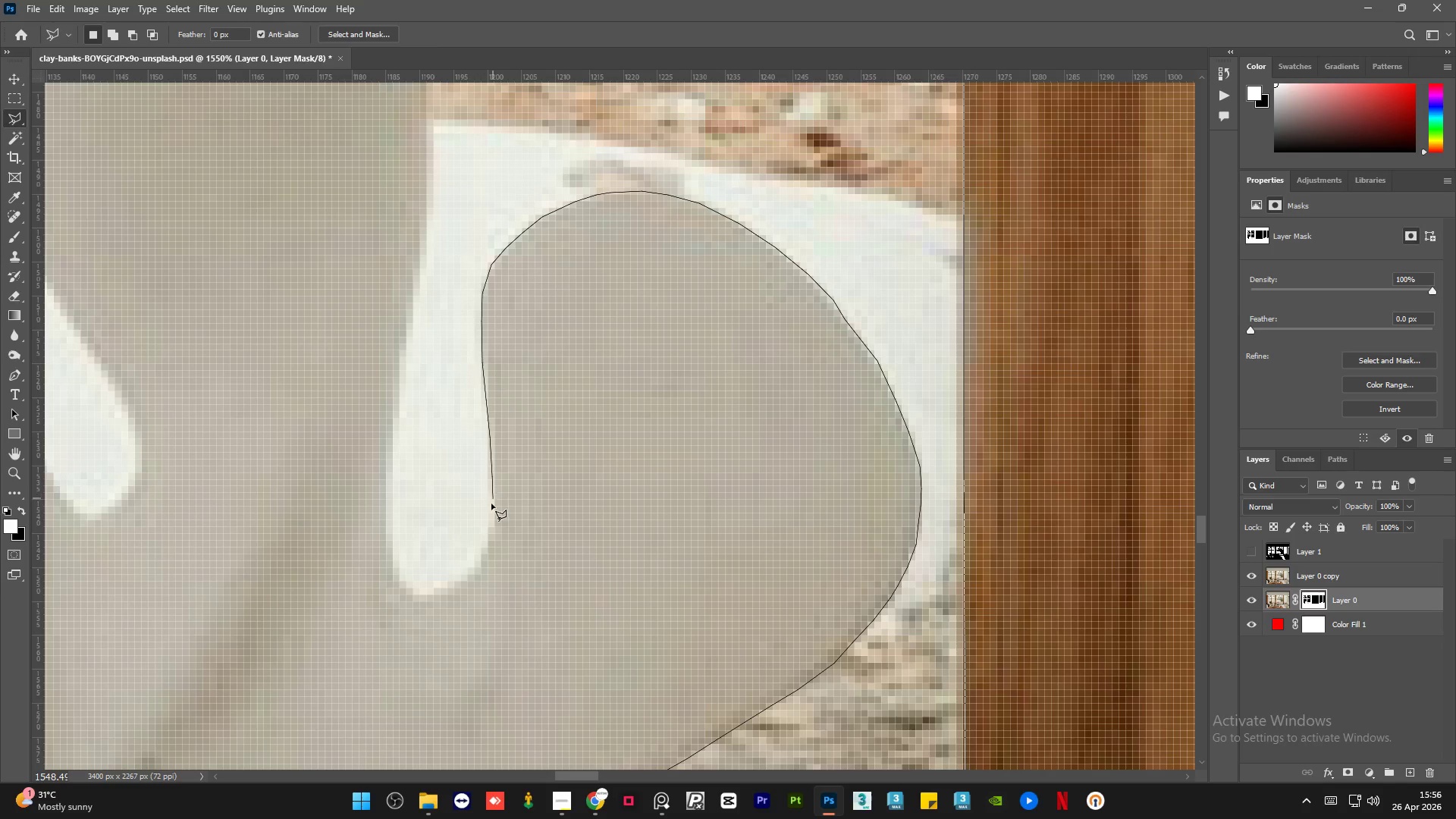 
left_click([491, 504])
 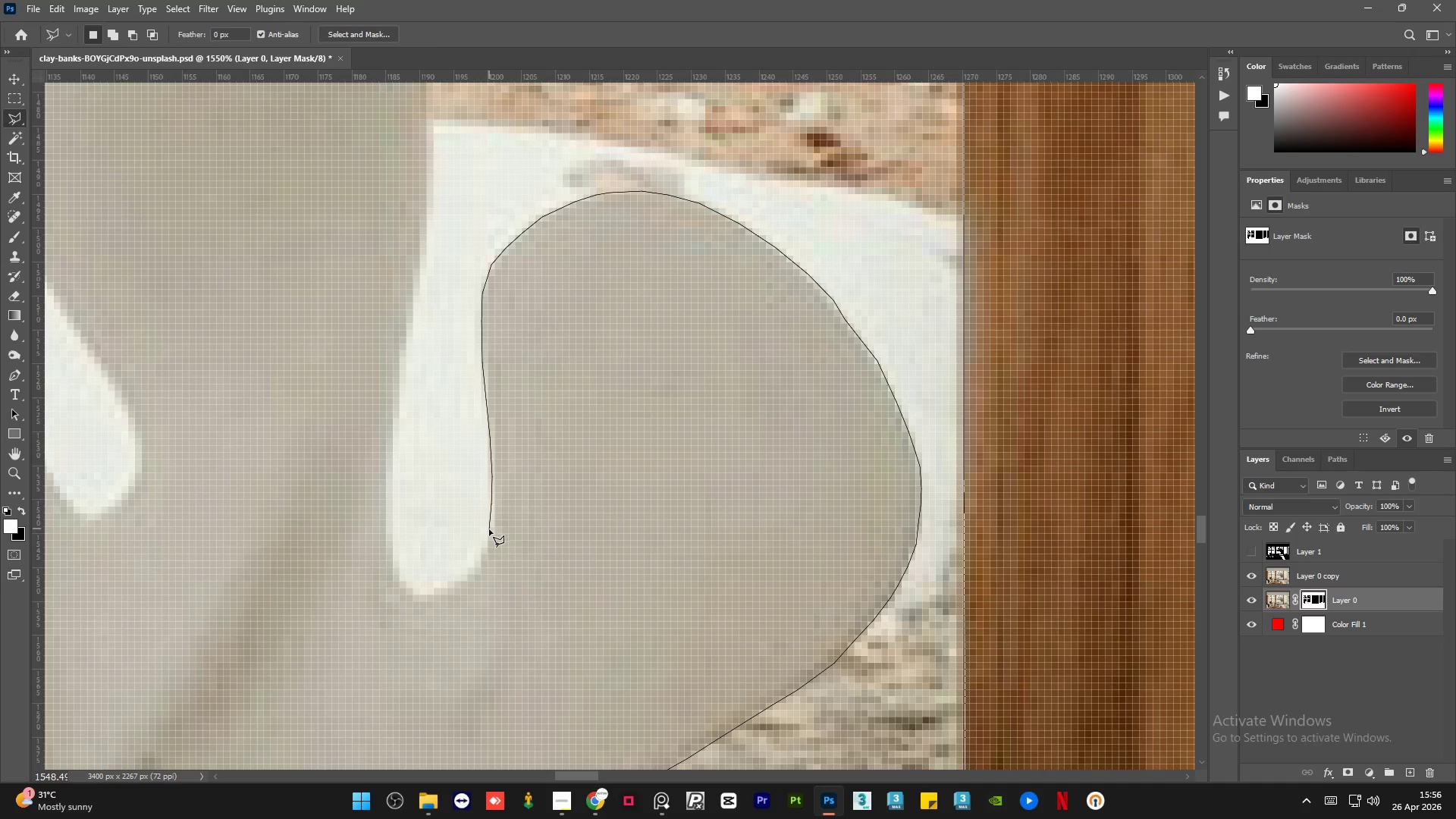 
left_click([489, 532])
 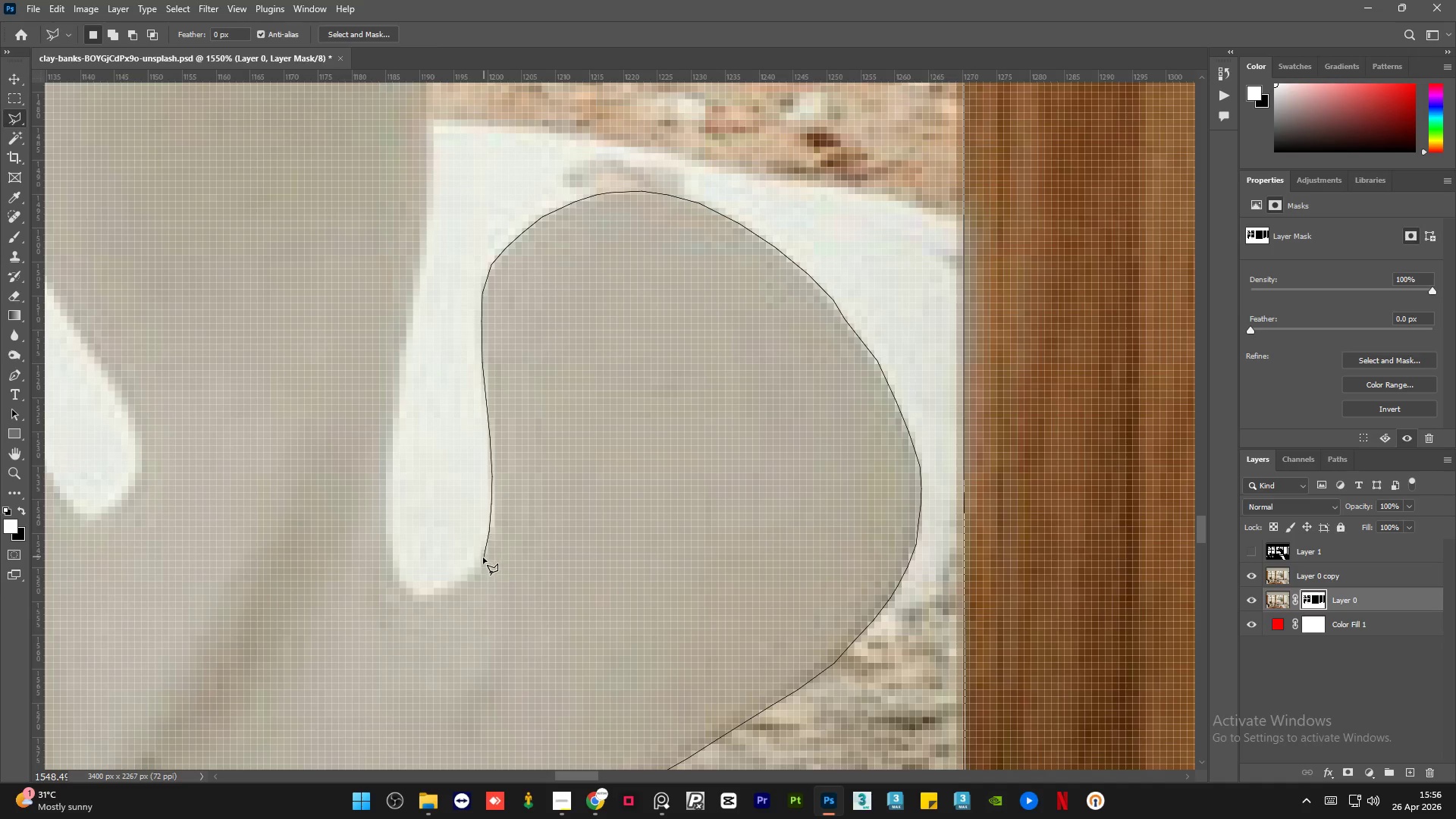 
left_click([482, 558])
 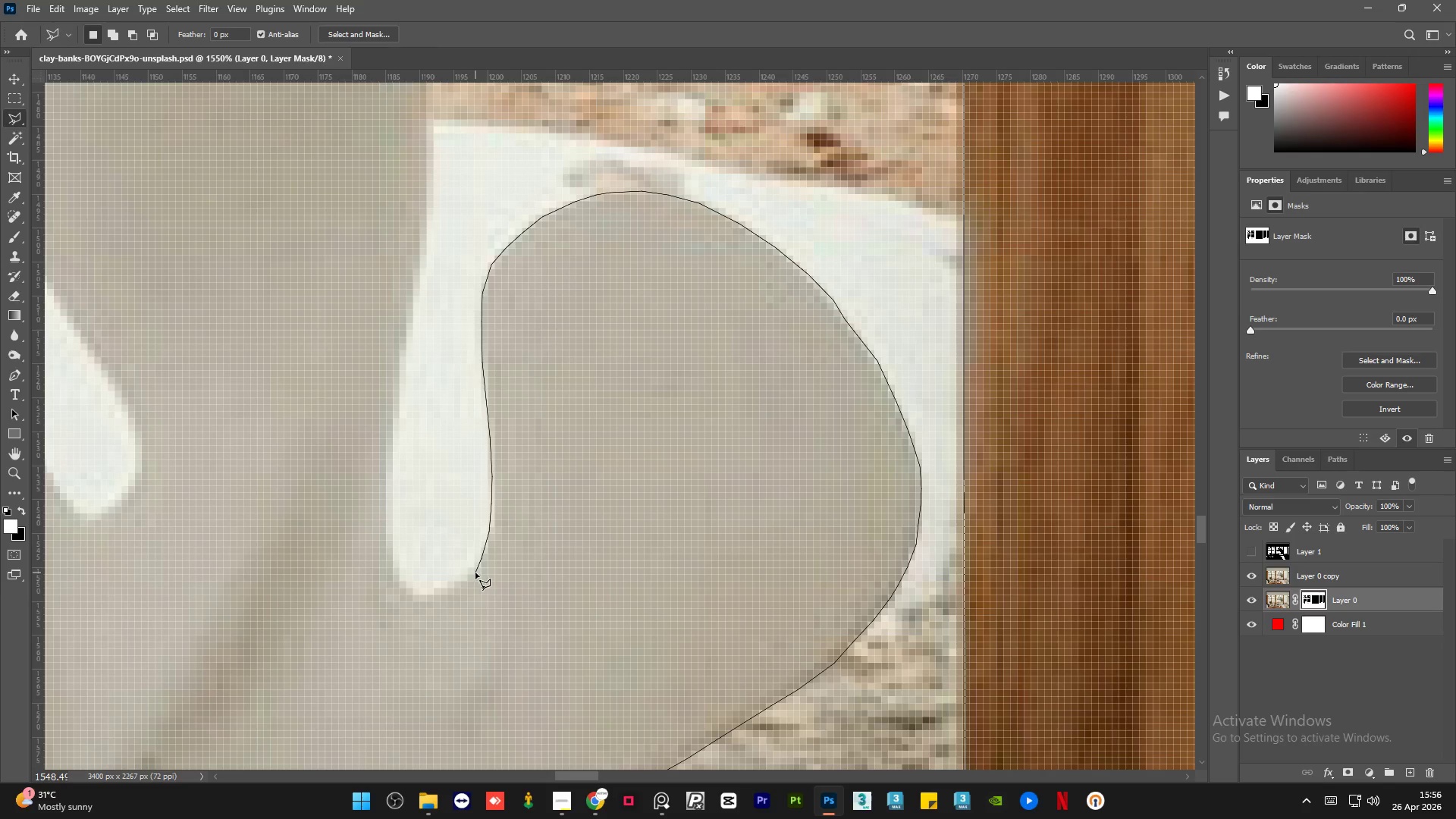 
wait(5.25)
 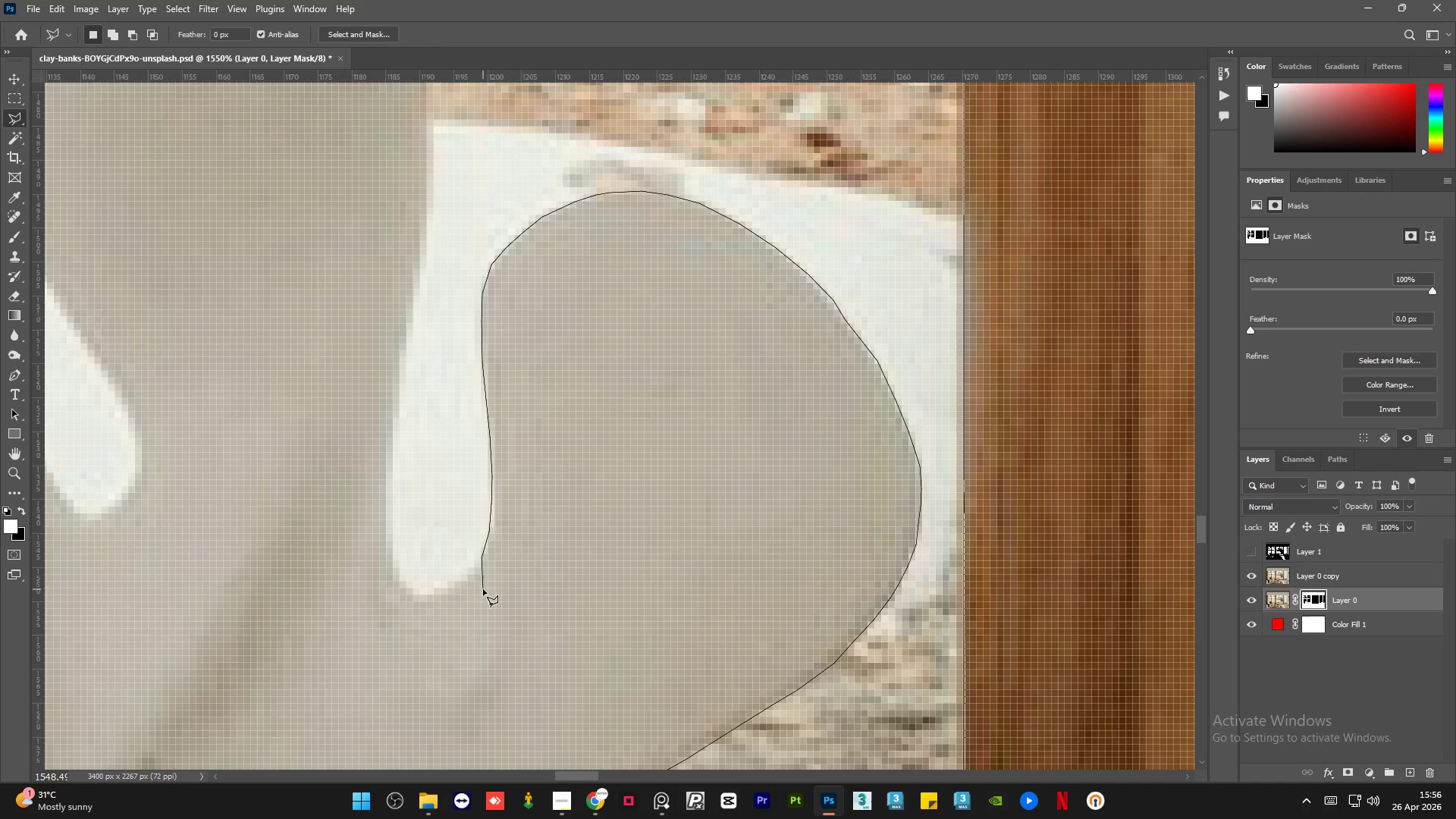 
left_click([457, 584])
 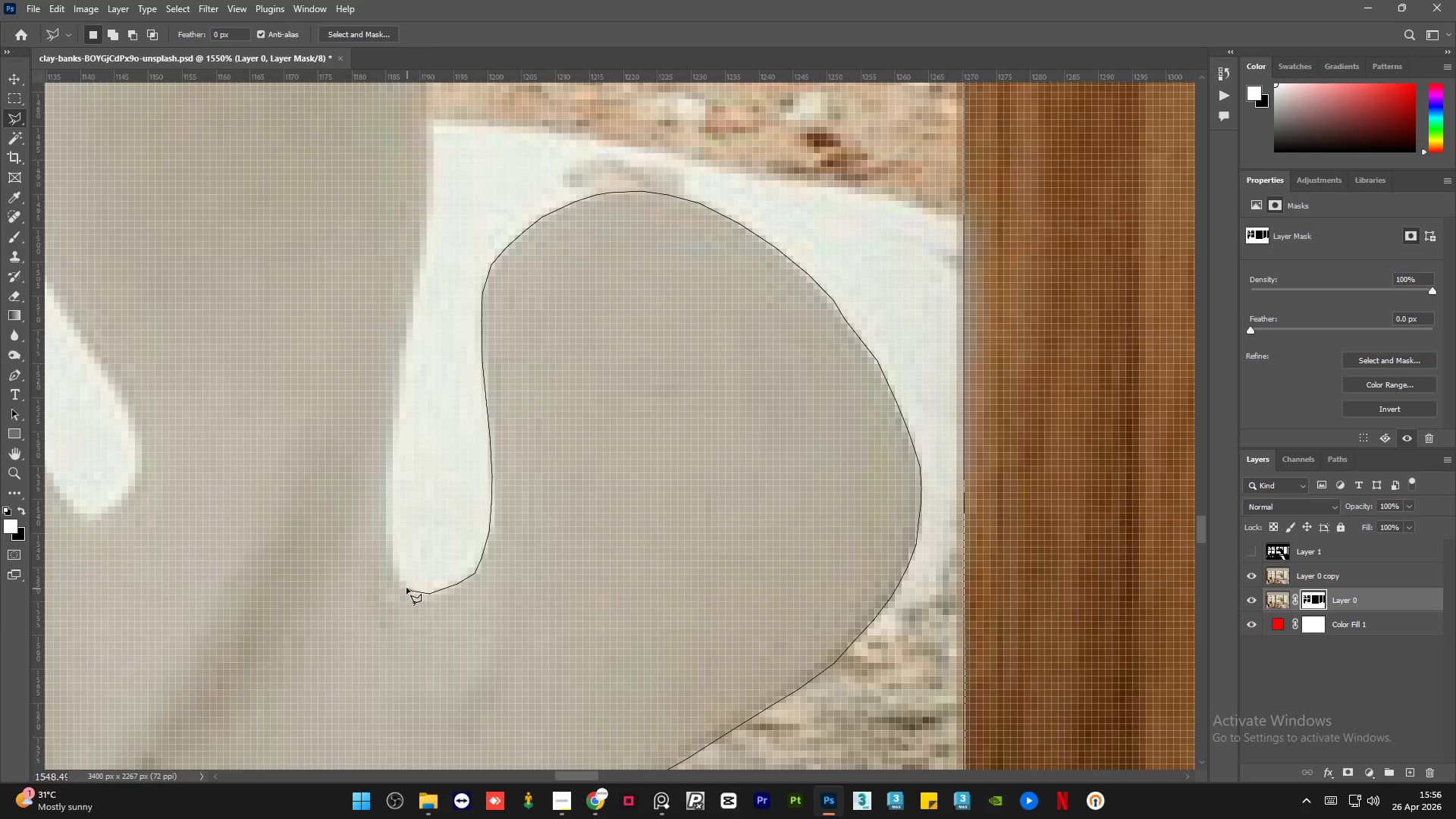 
left_click([391, 557])
 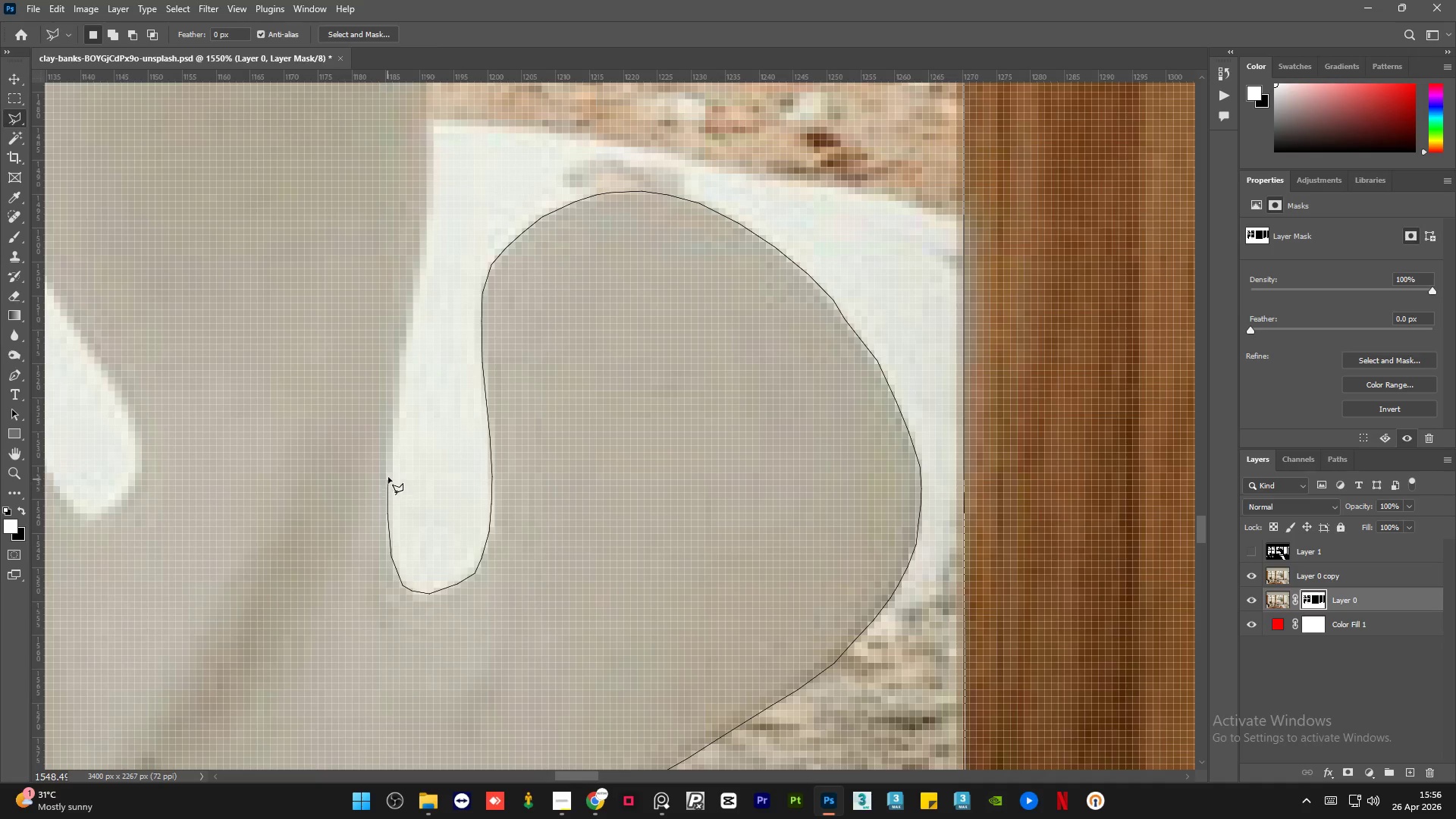 
left_click([389, 461])
 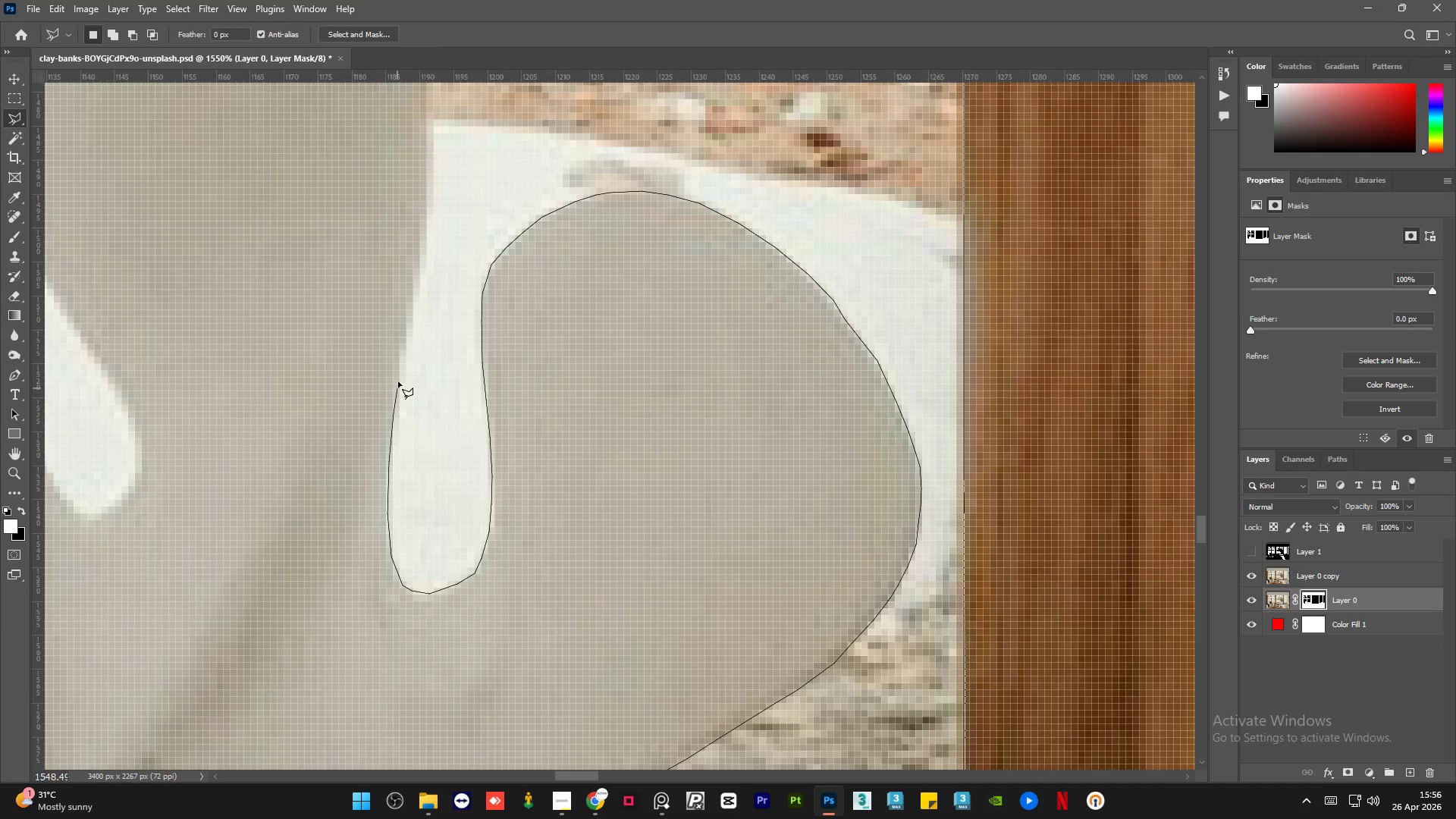 
left_click_drag(start_coordinate=[400, 365], to_coordinate=[402, 356])
 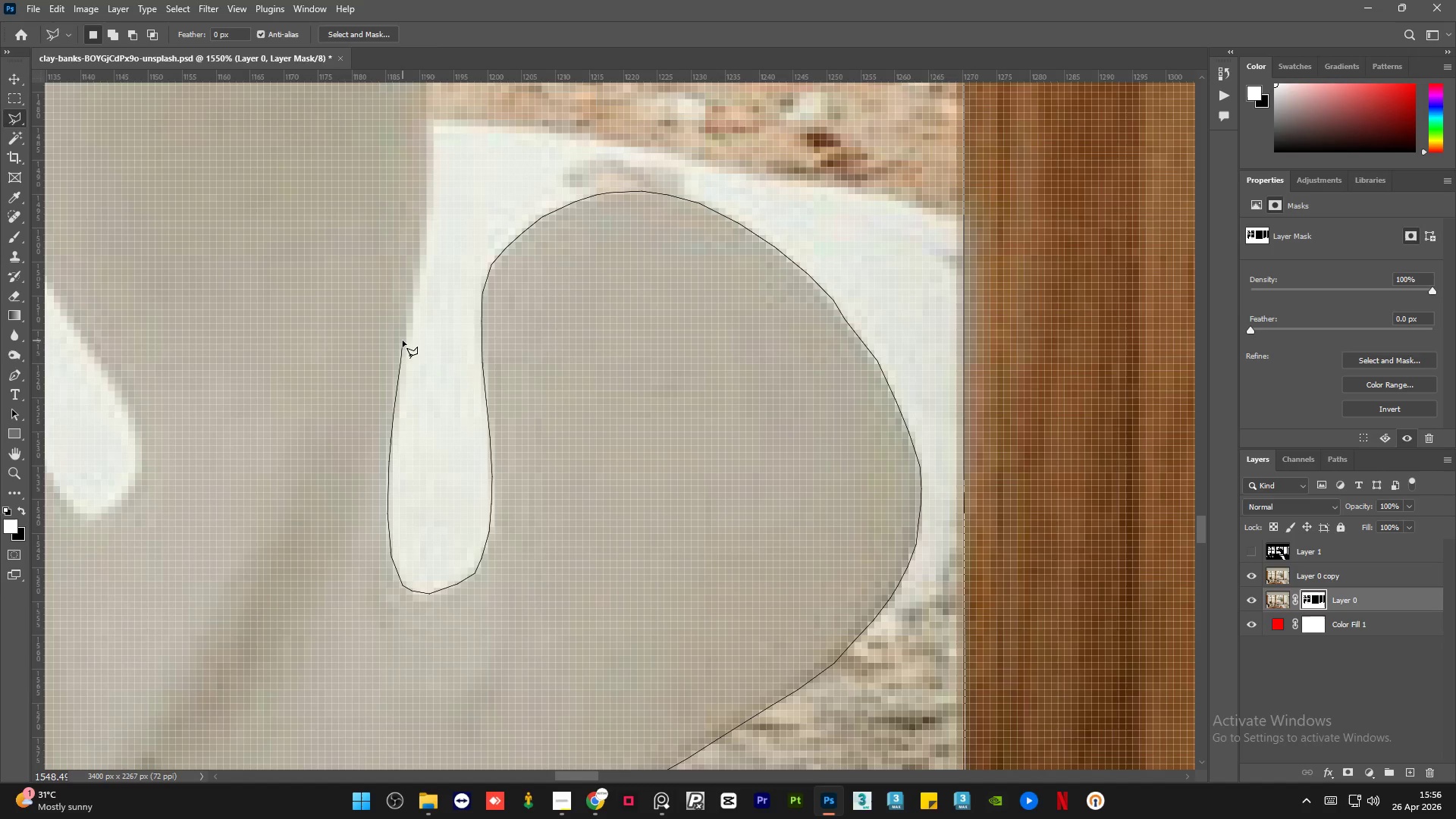 
left_click([403, 340])
 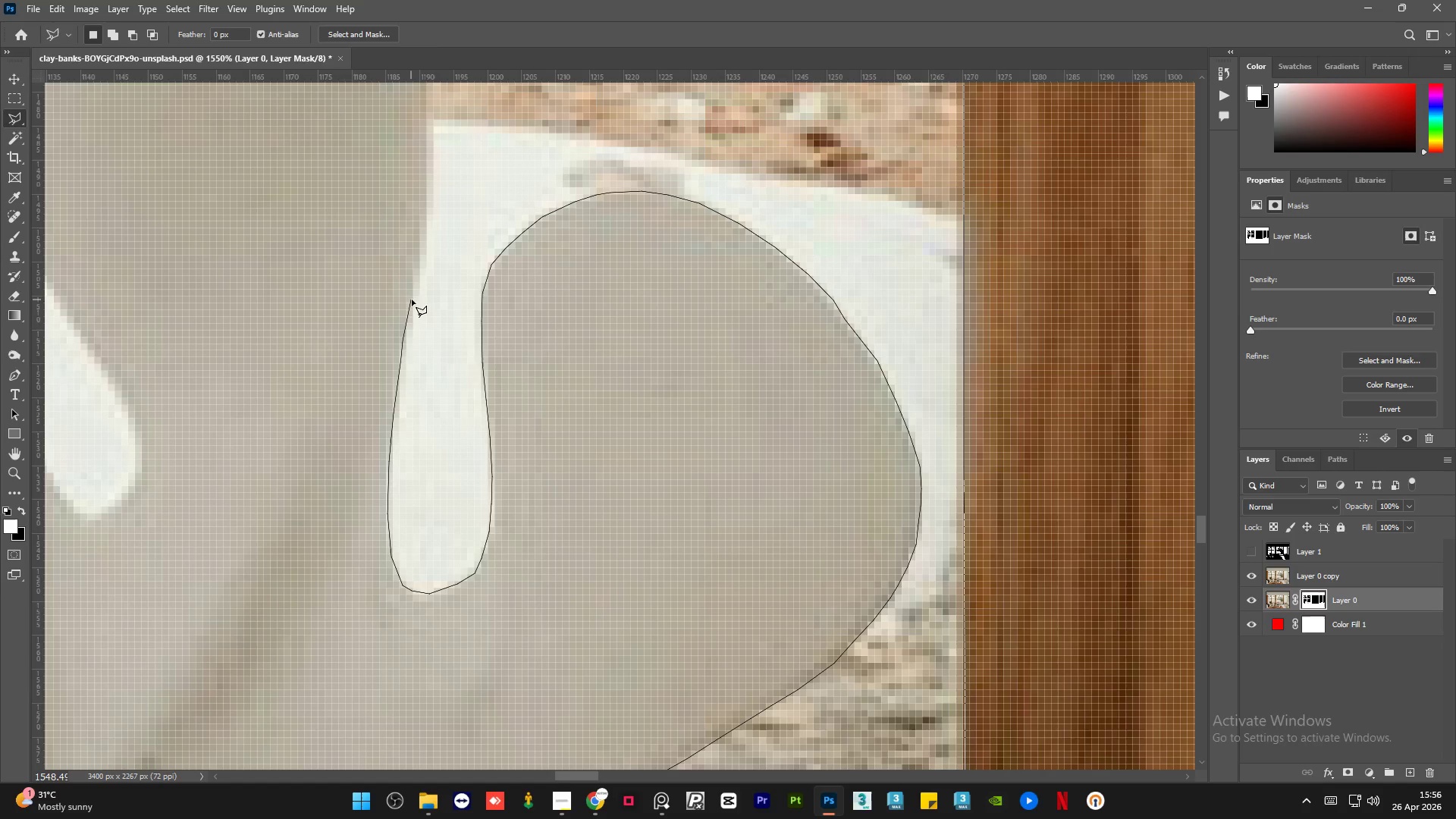 
key(Backspace)
 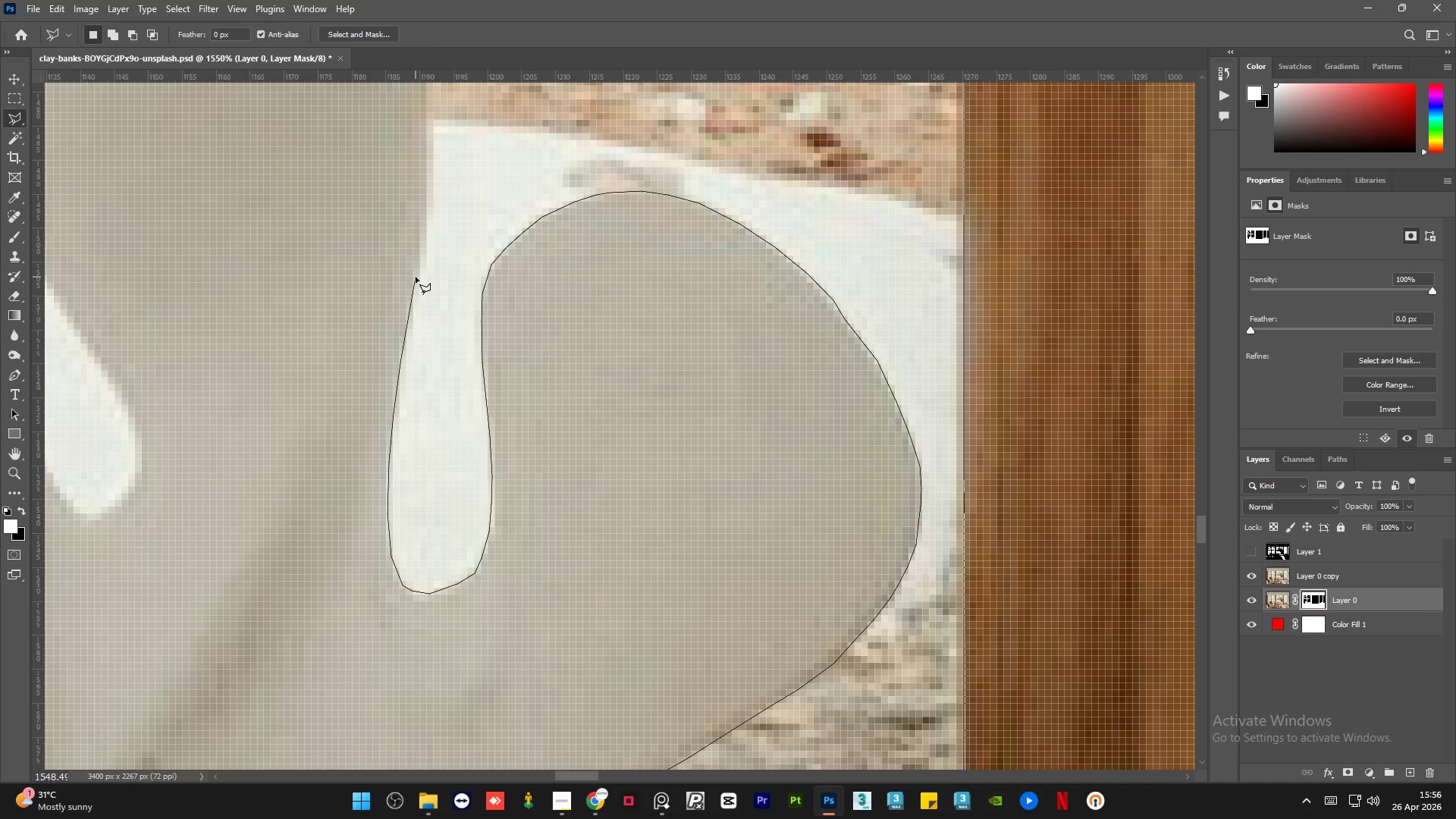 
left_click_drag(start_coordinate=[416, 273], to_coordinate=[416, 269])
 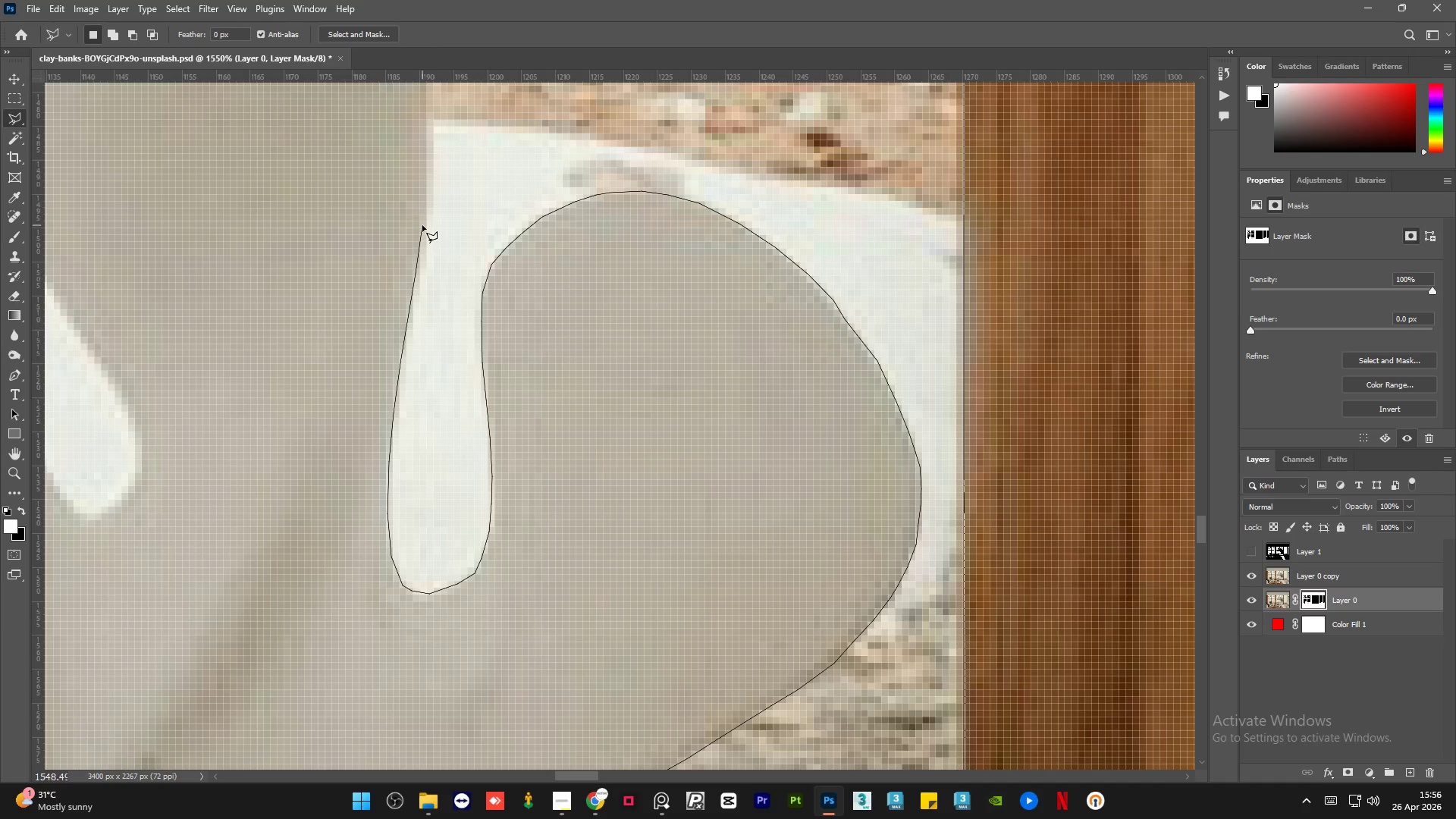 
left_click([422, 223])
 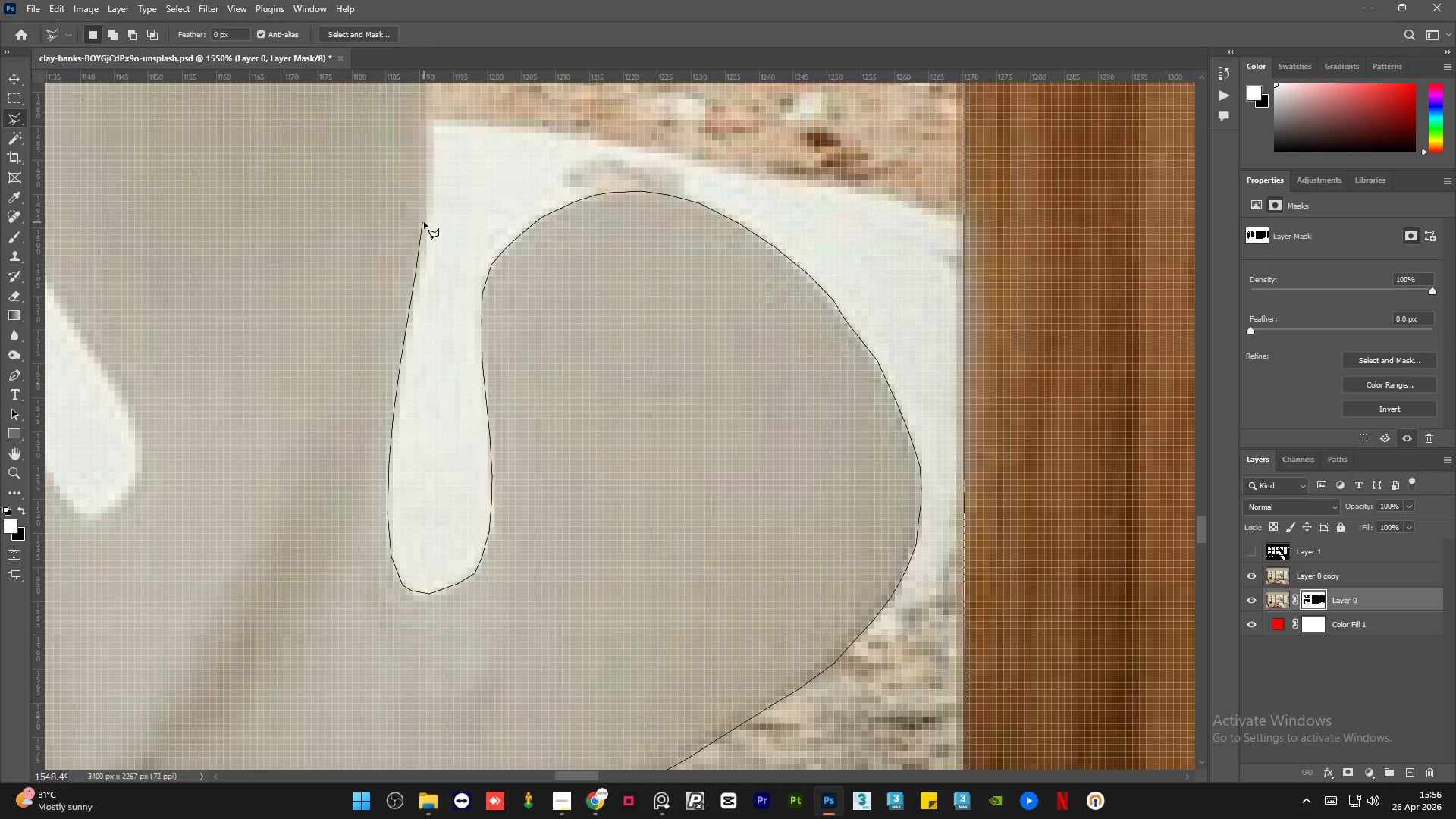 
wait(15.03)
 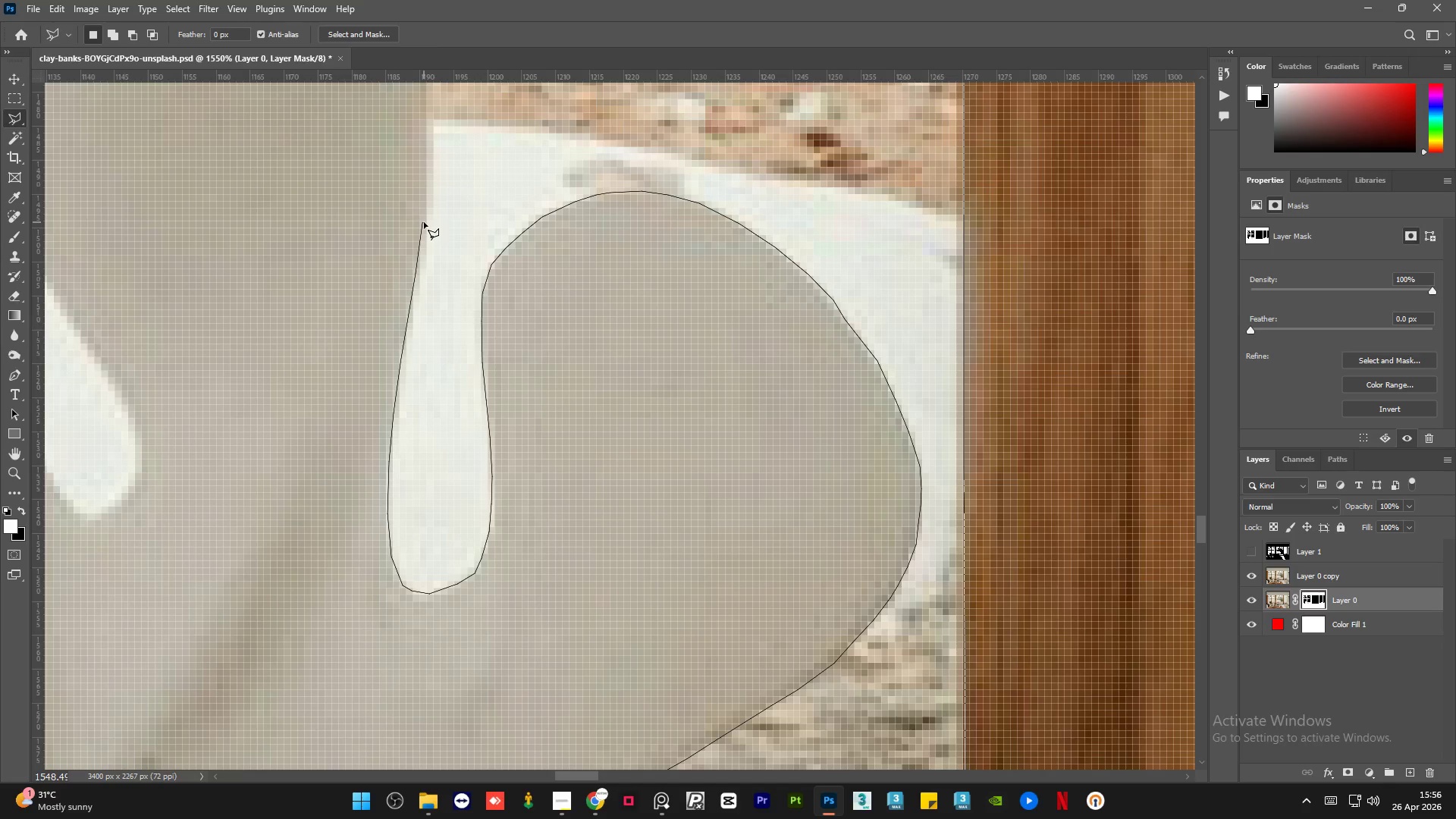 
left_click([426, 471])
 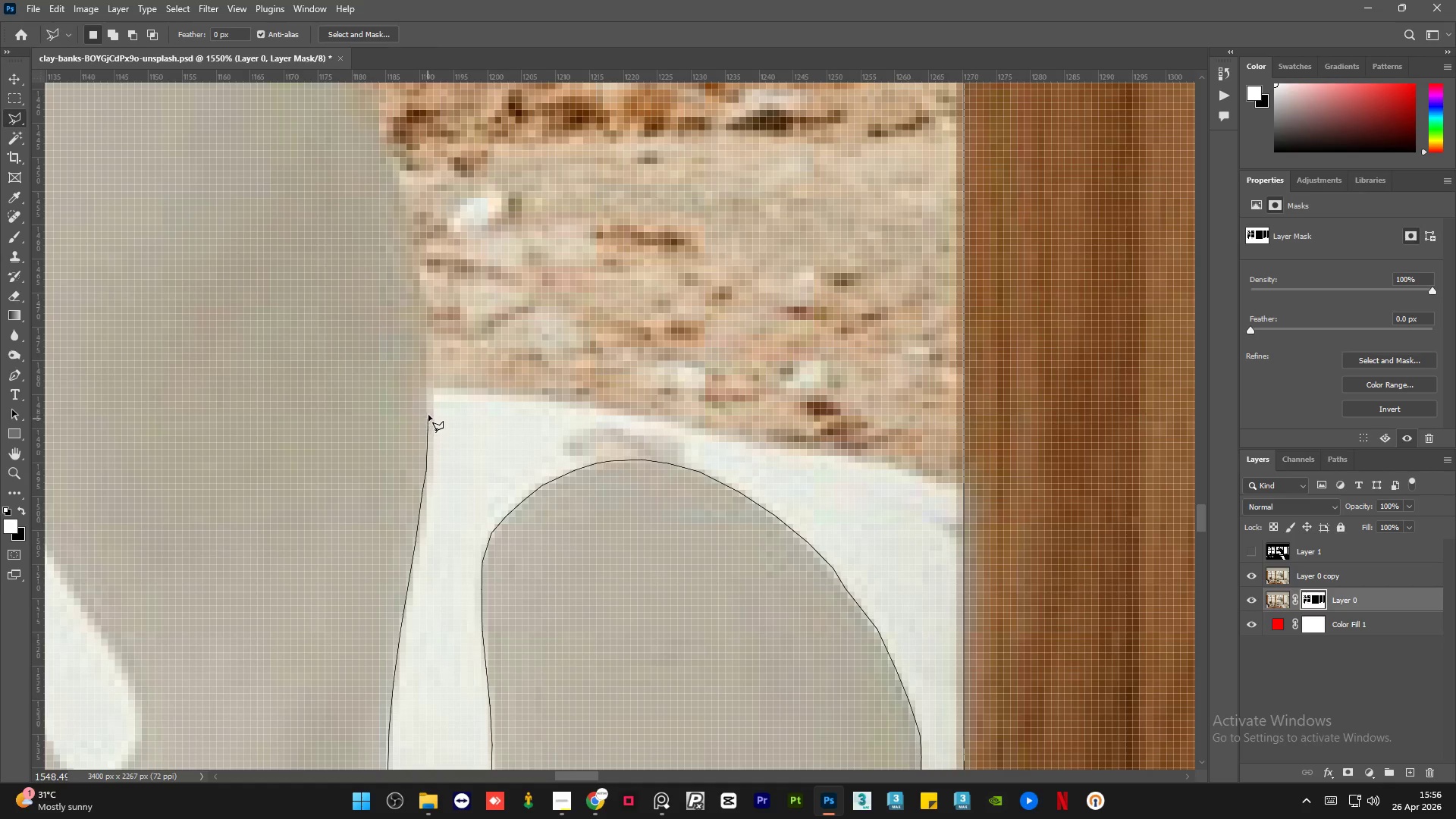 
left_click([428, 401])
 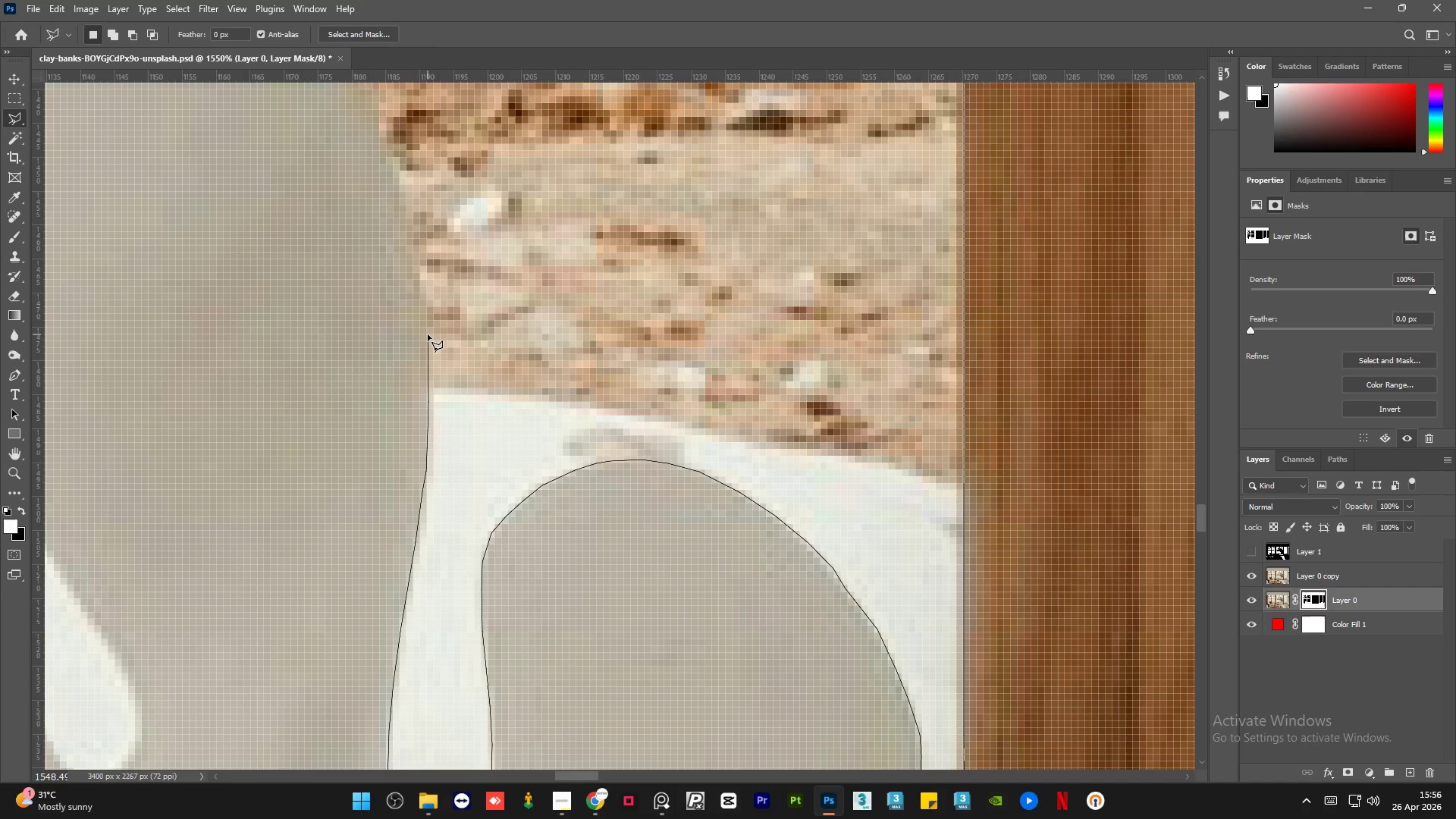 
left_click([428, 334])
 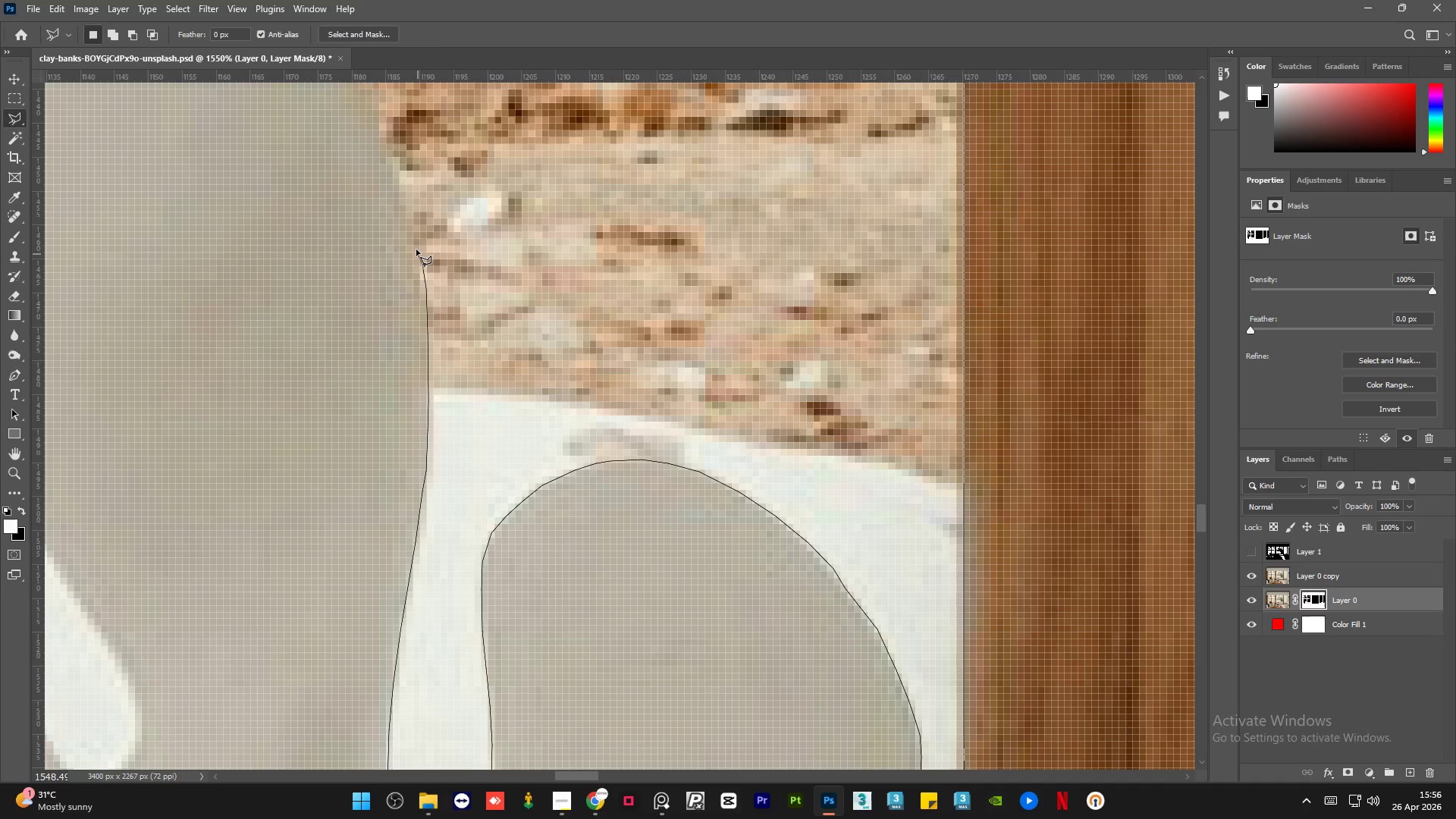 
left_click([413, 234])
 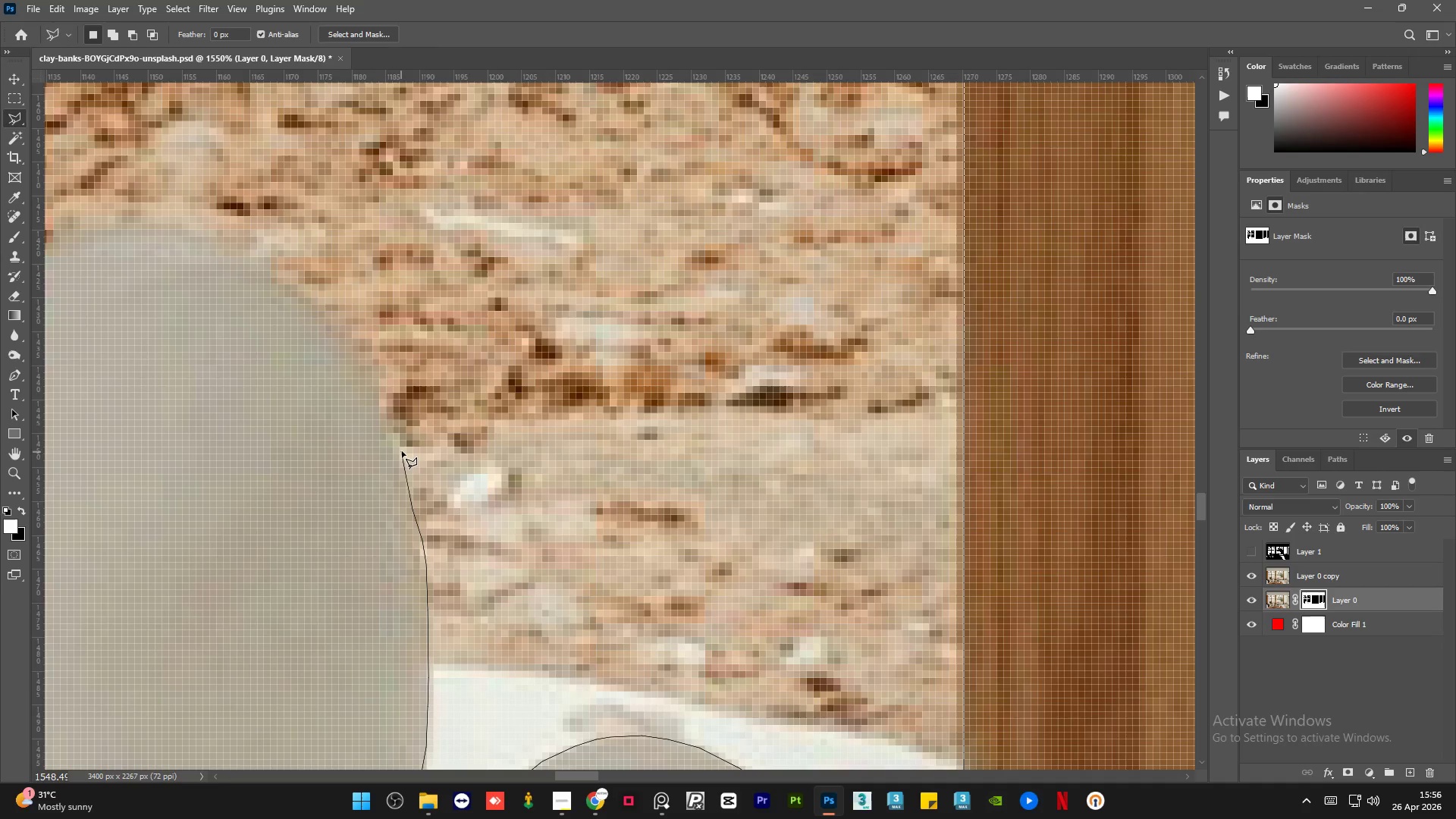 
left_click([398, 447])
 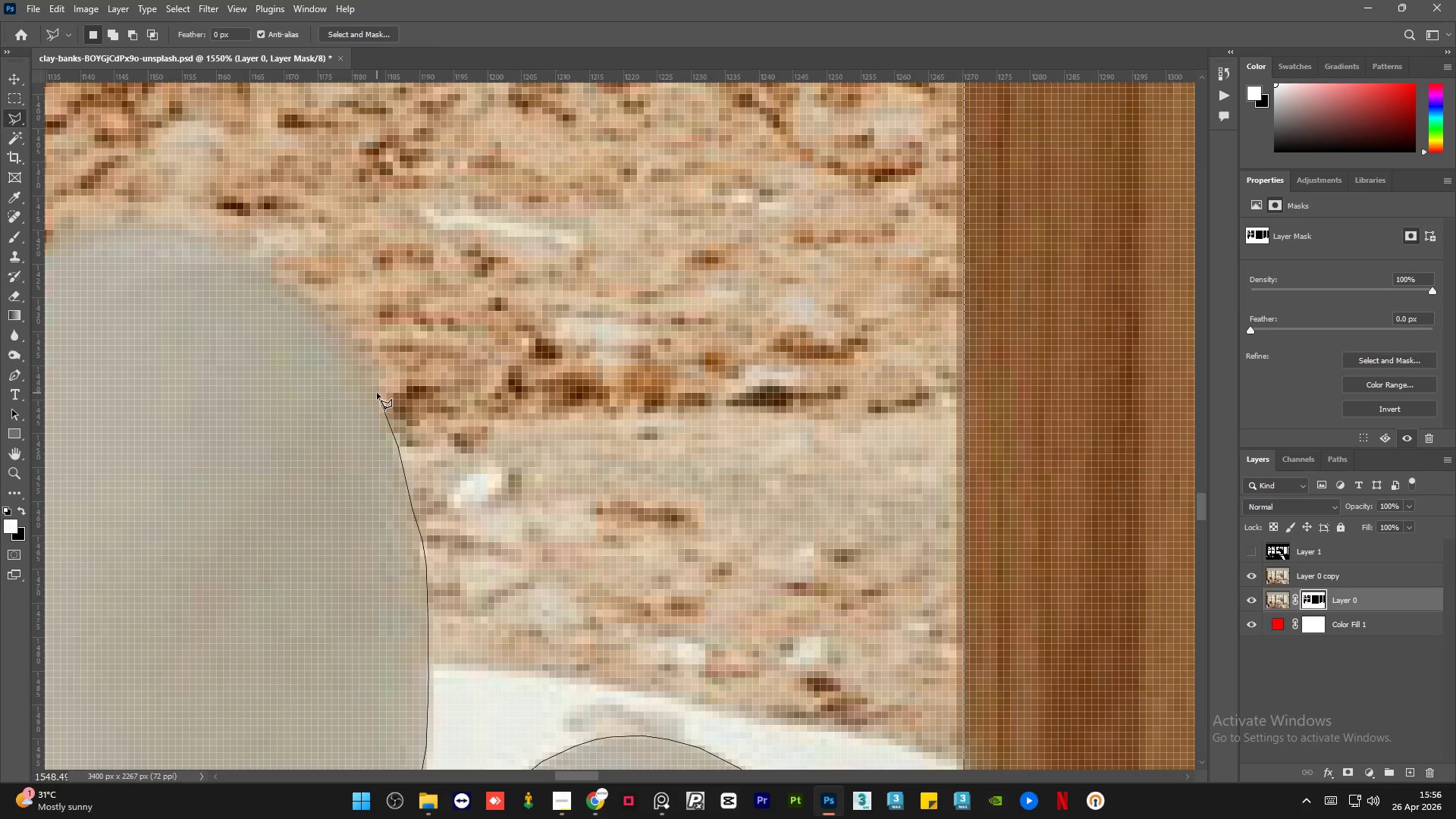 
left_click([377, 393])
 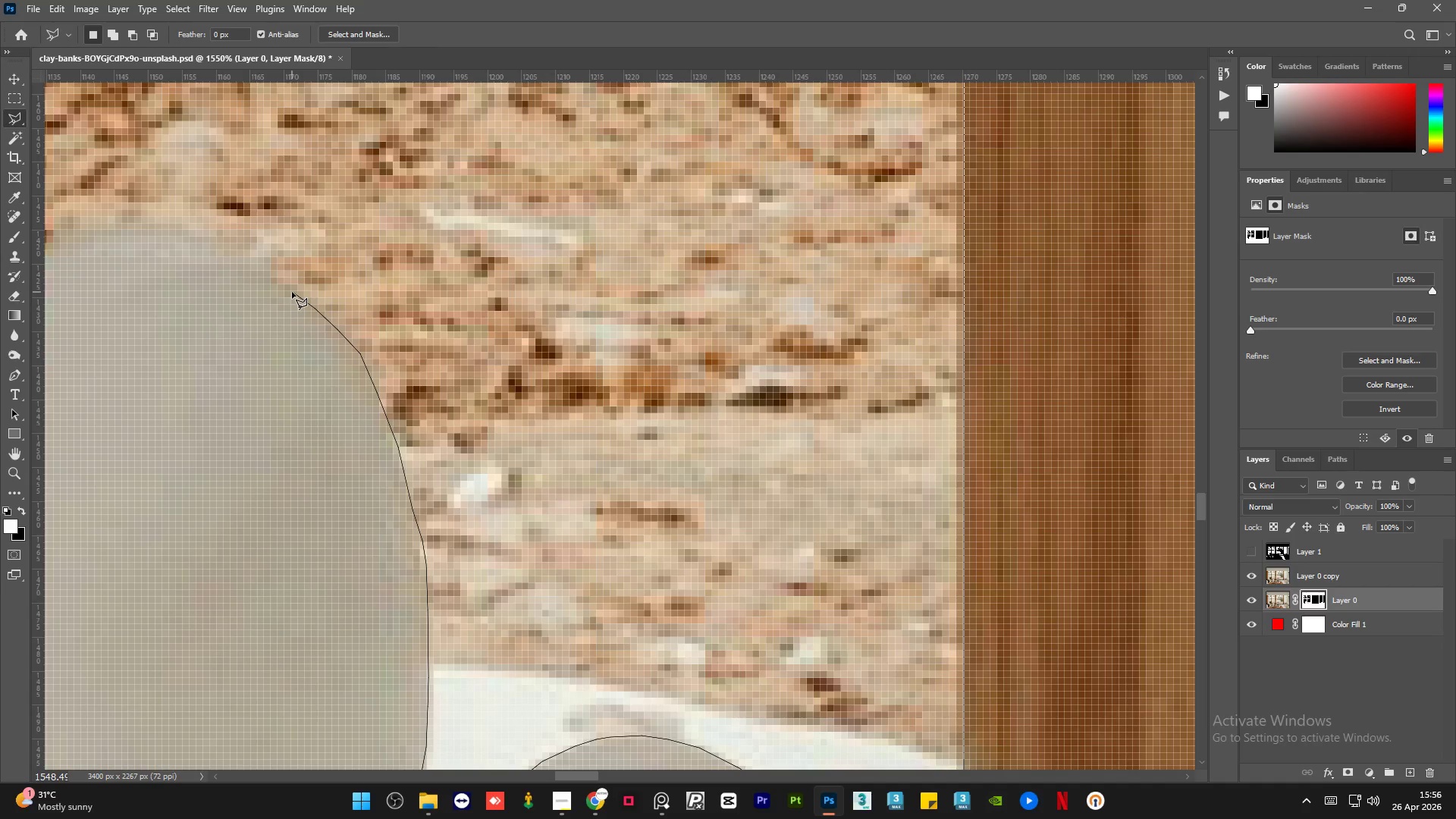 
left_click_drag(start_coordinate=[248, 261], to_coordinate=[241, 259])
 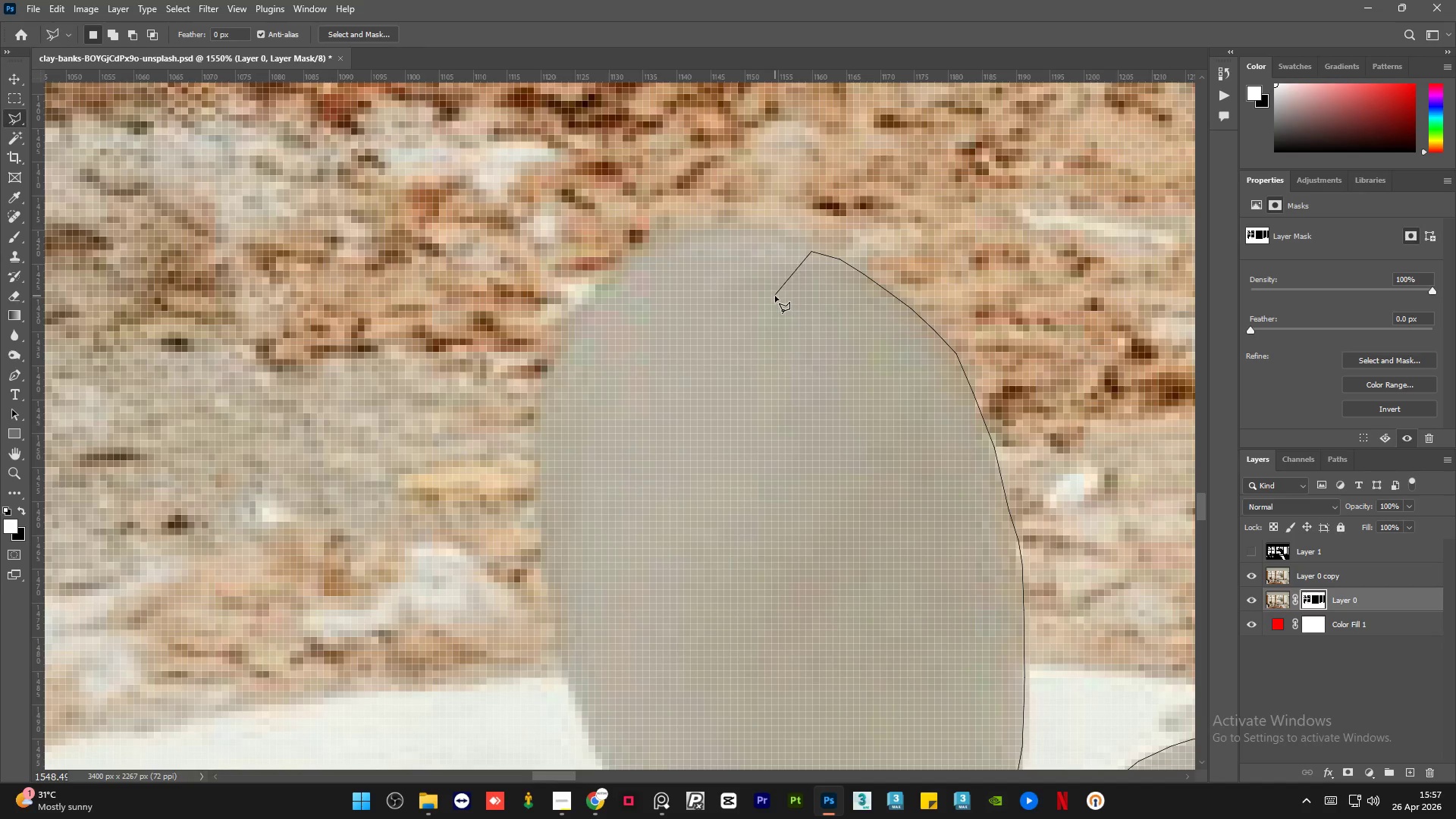 
key(Backspace)
 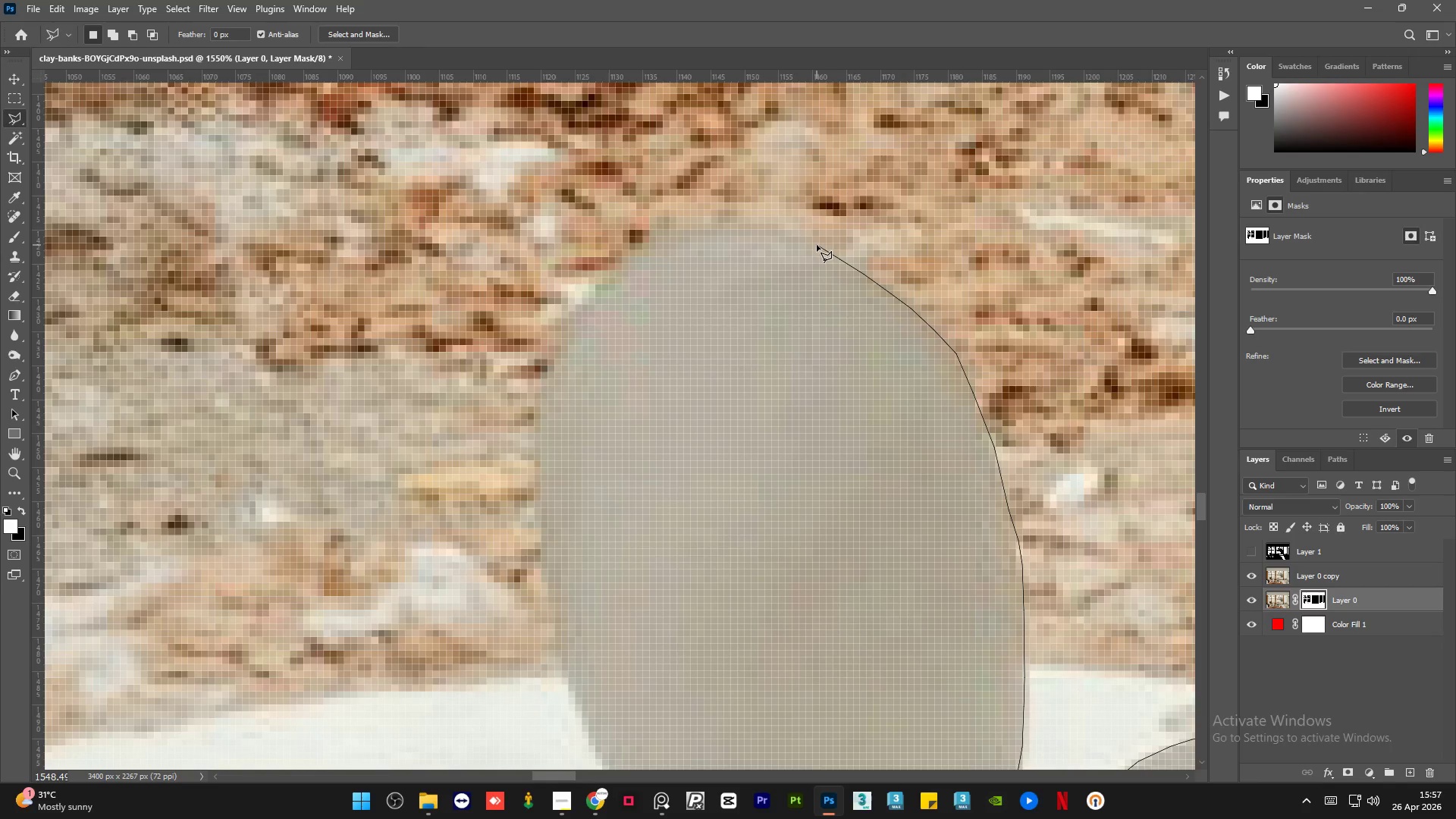 
left_click([816, 246])
 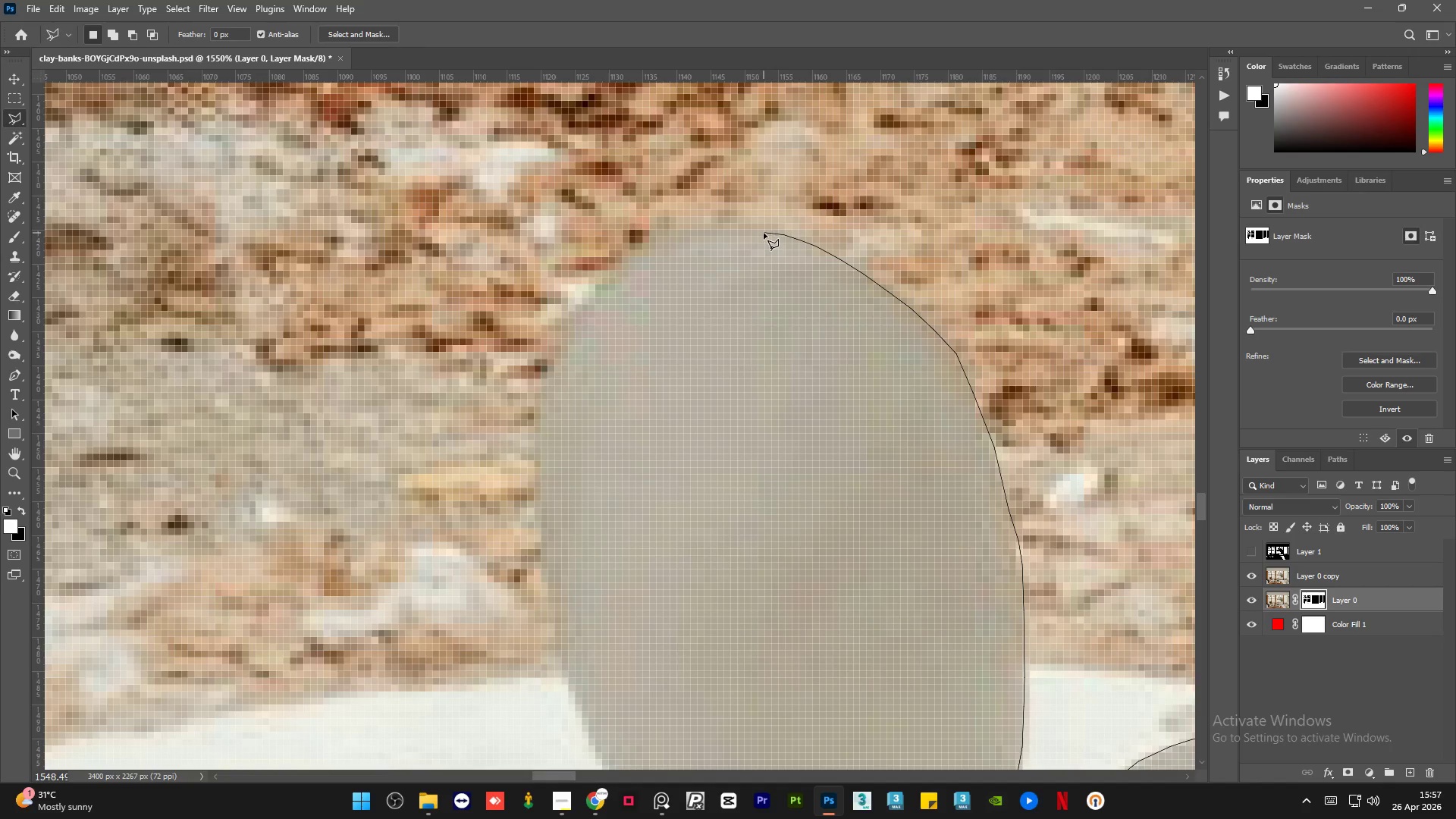 
left_click([757, 231])
 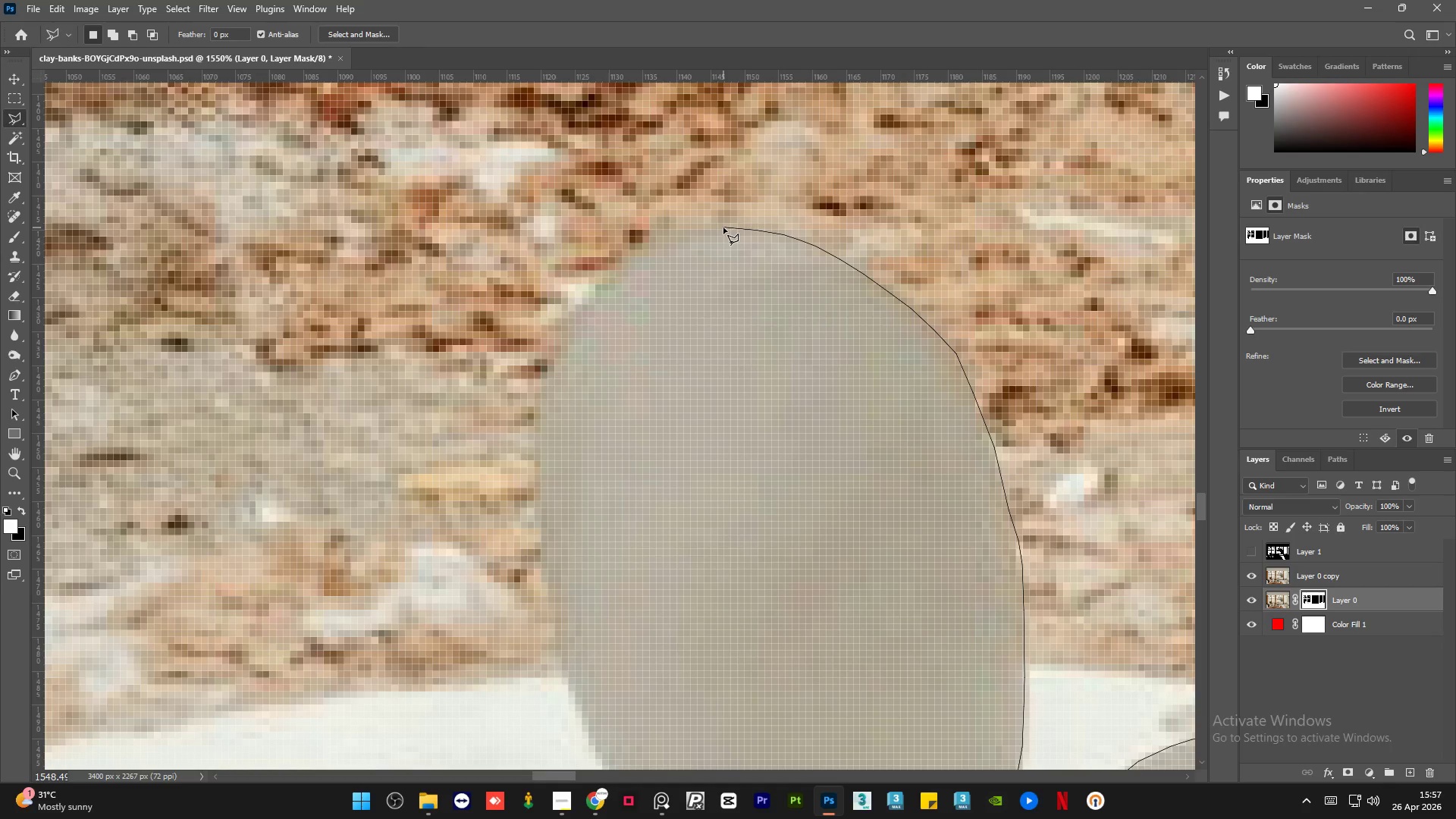 
left_click([723, 229])
 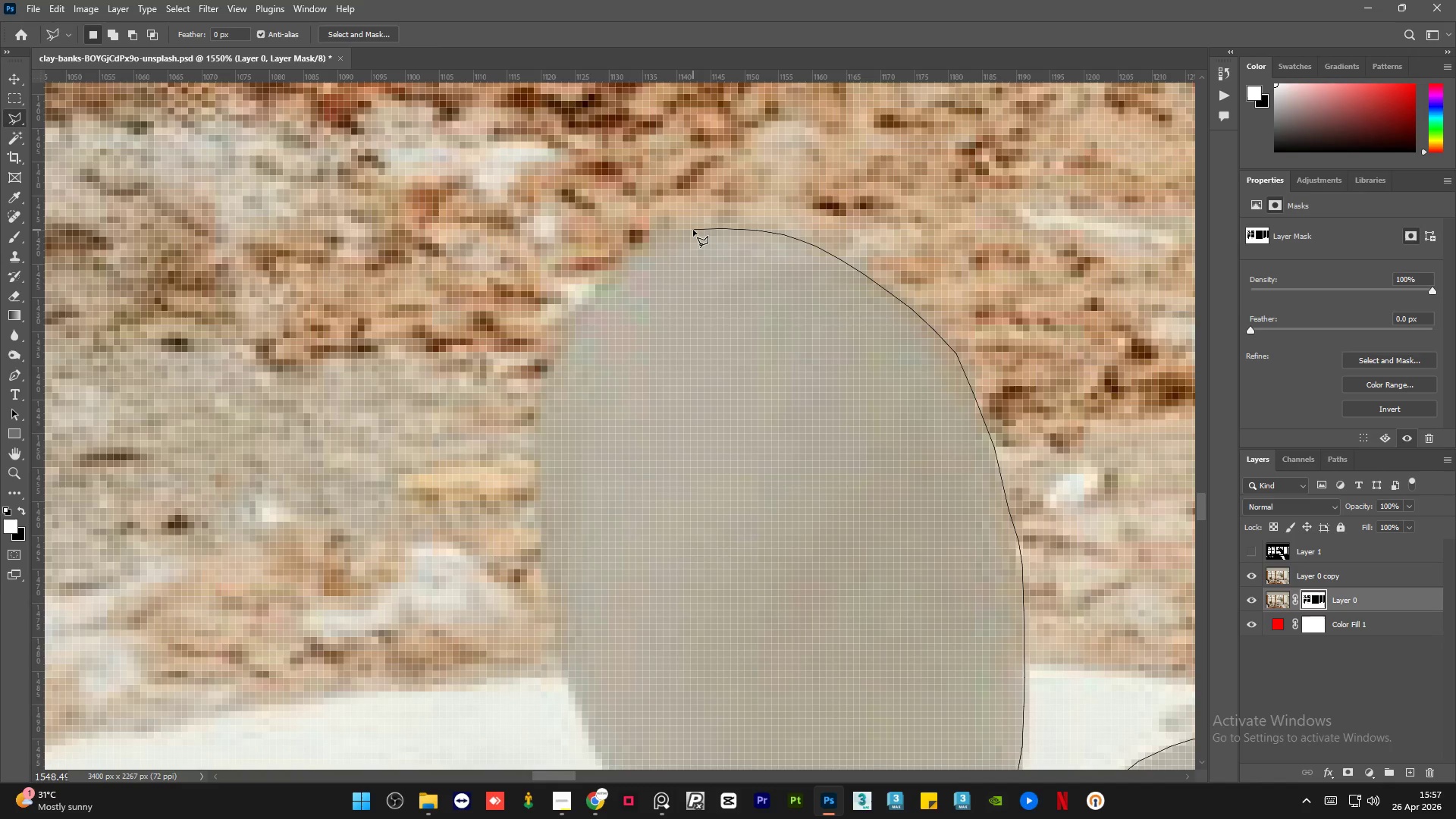 
left_click([699, 231])
 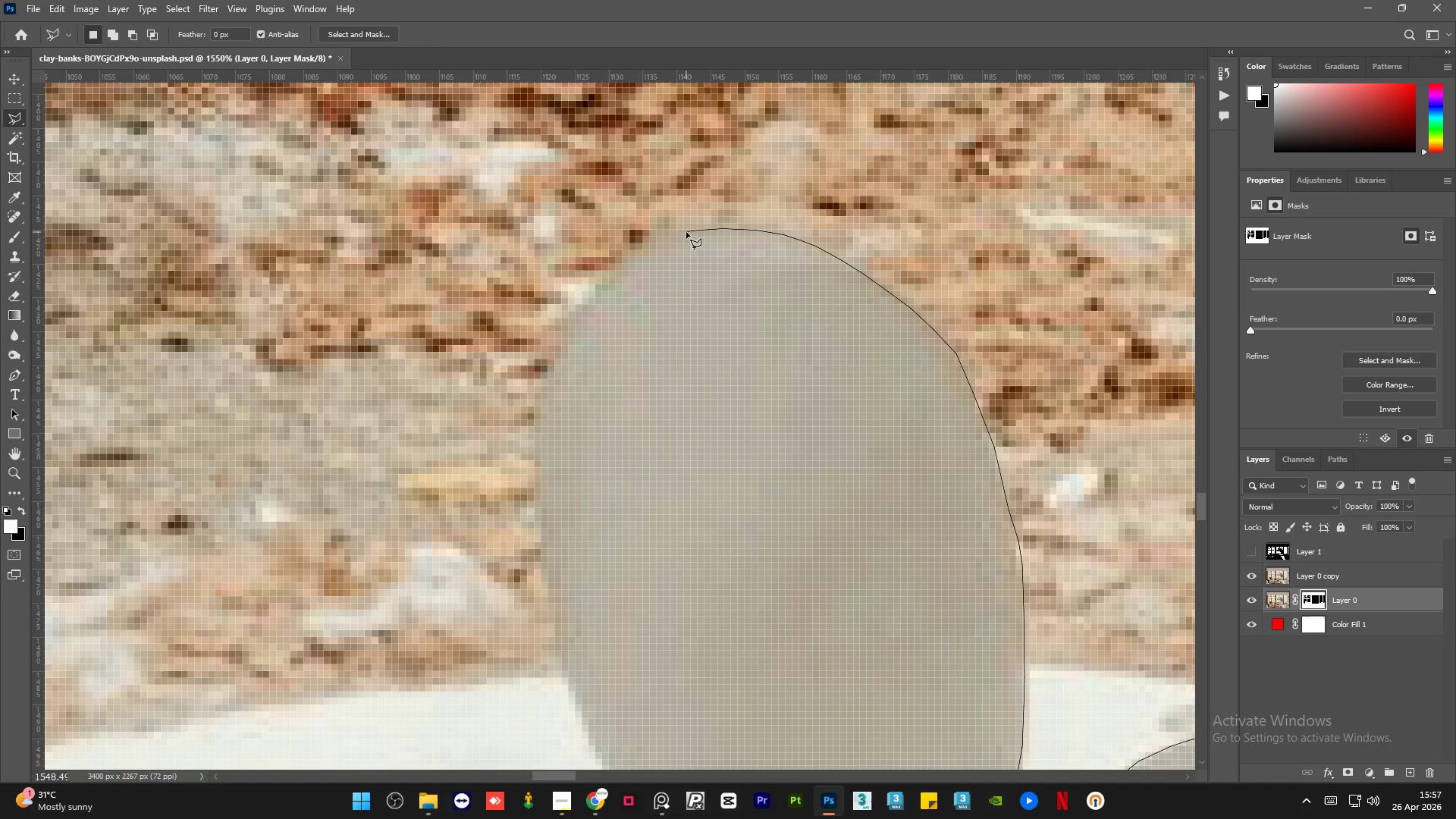 
left_click([685, 232])
 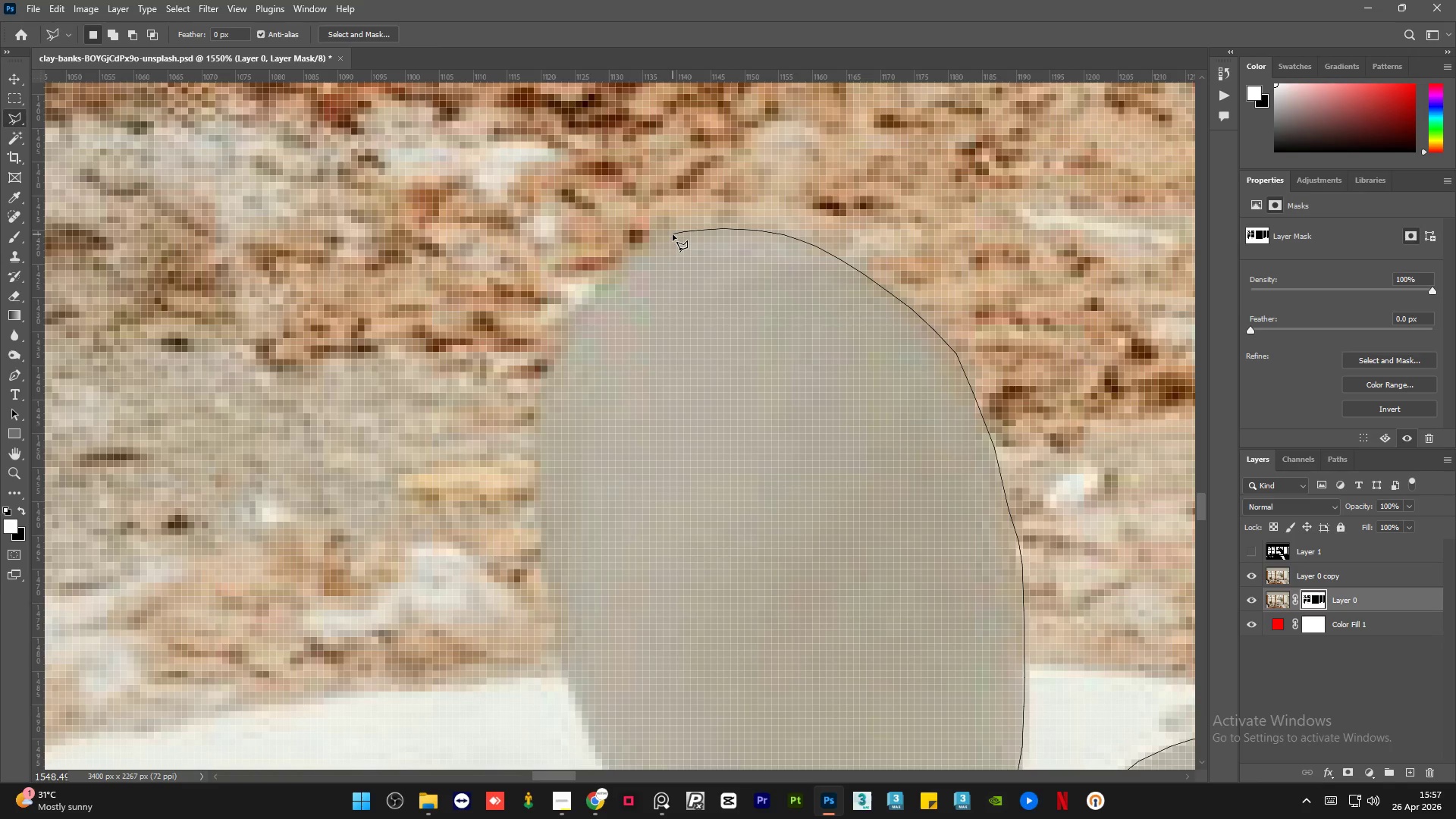 
left_click([673, 234])
 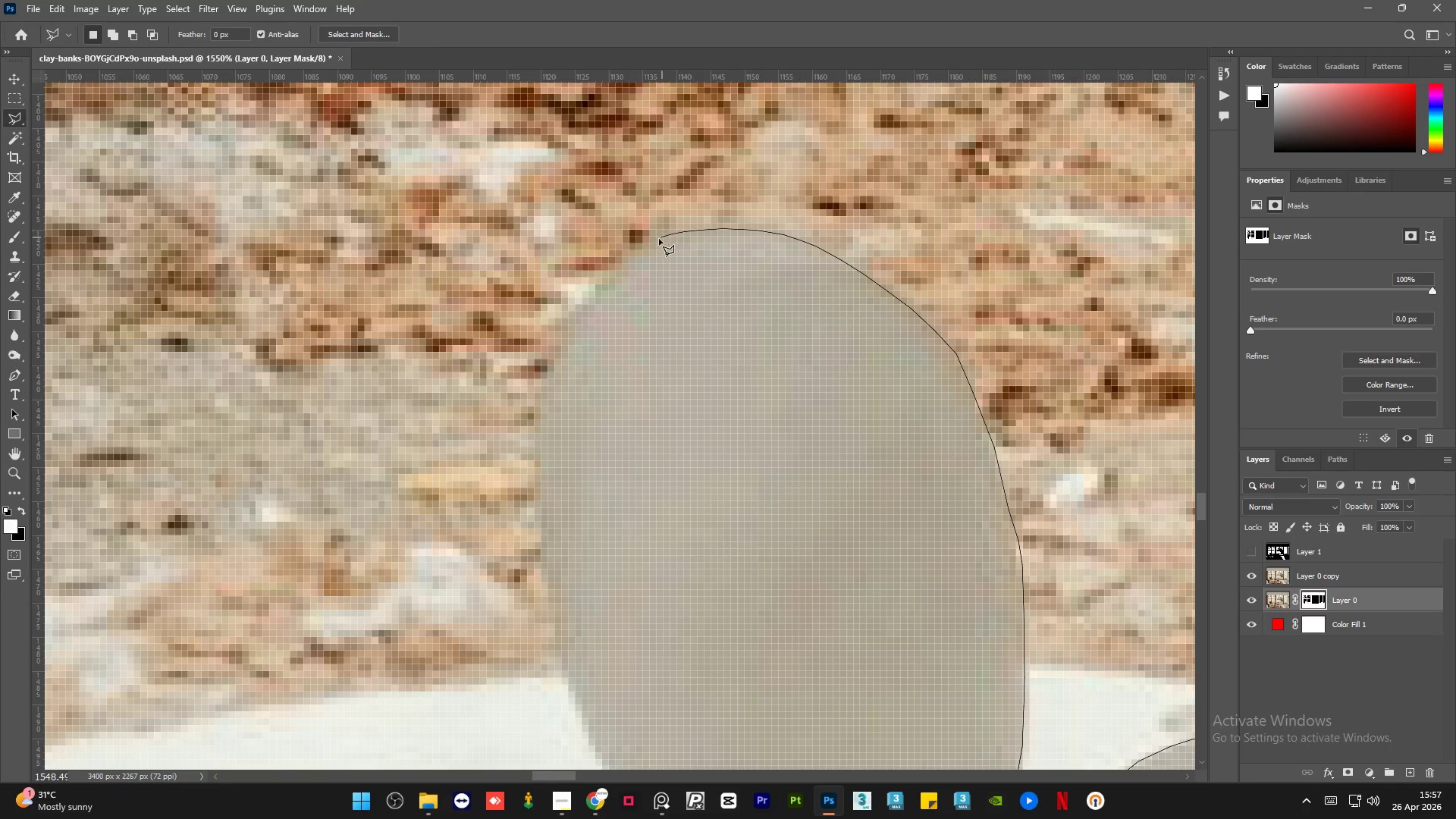 
left_click([657, 240])
 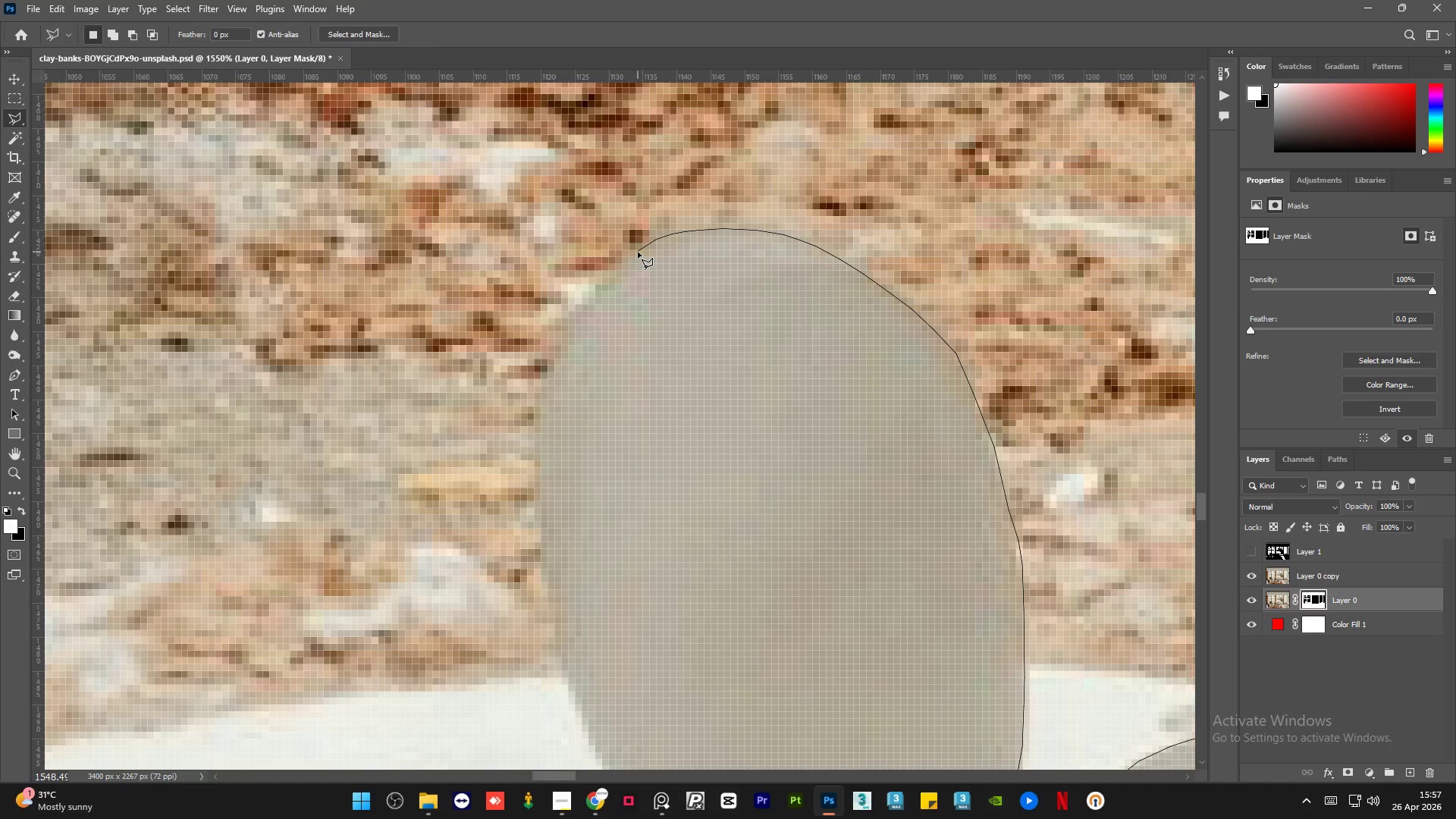 
left_click([638, 252])
 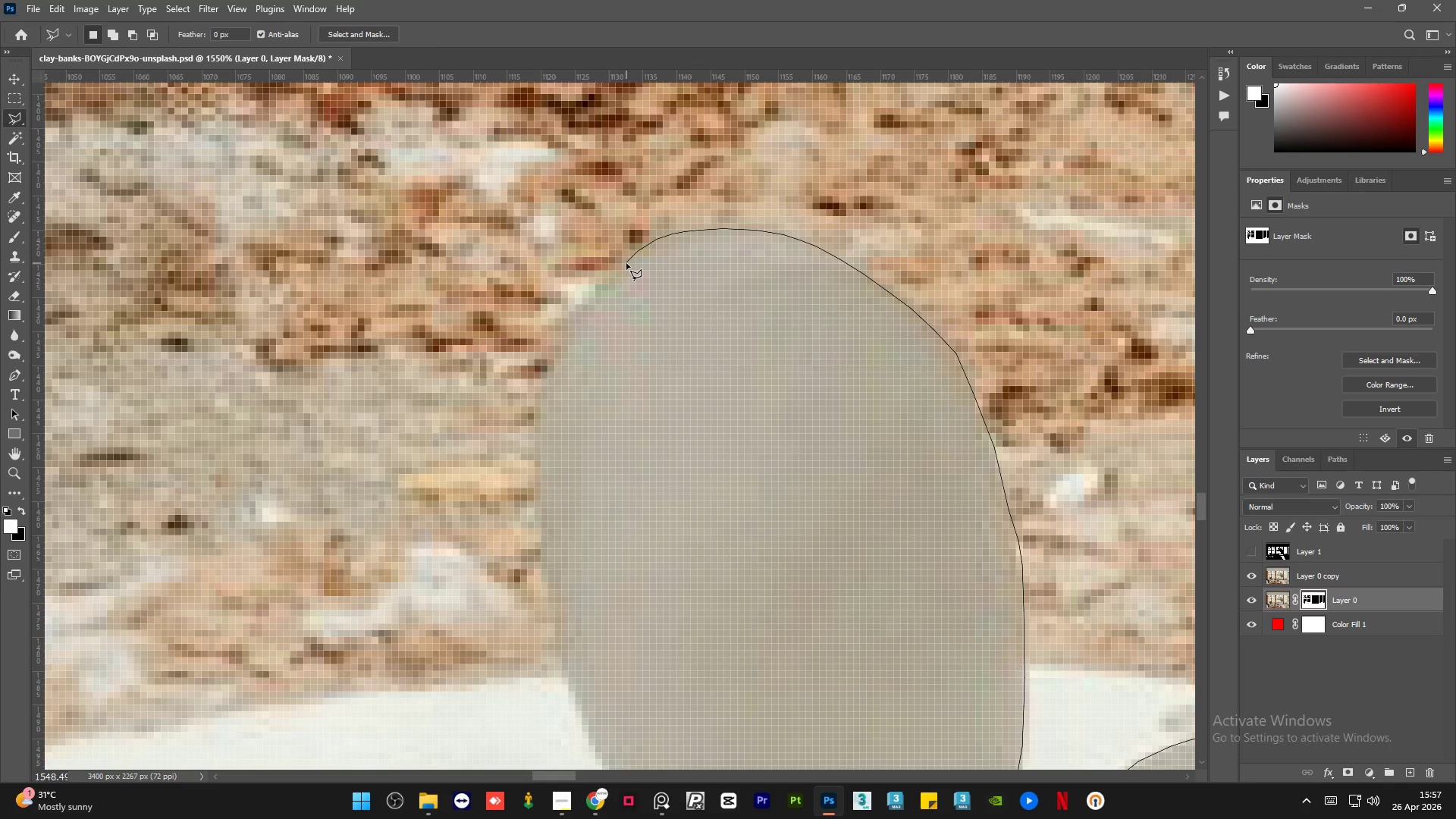 
left_click([626, 263])
 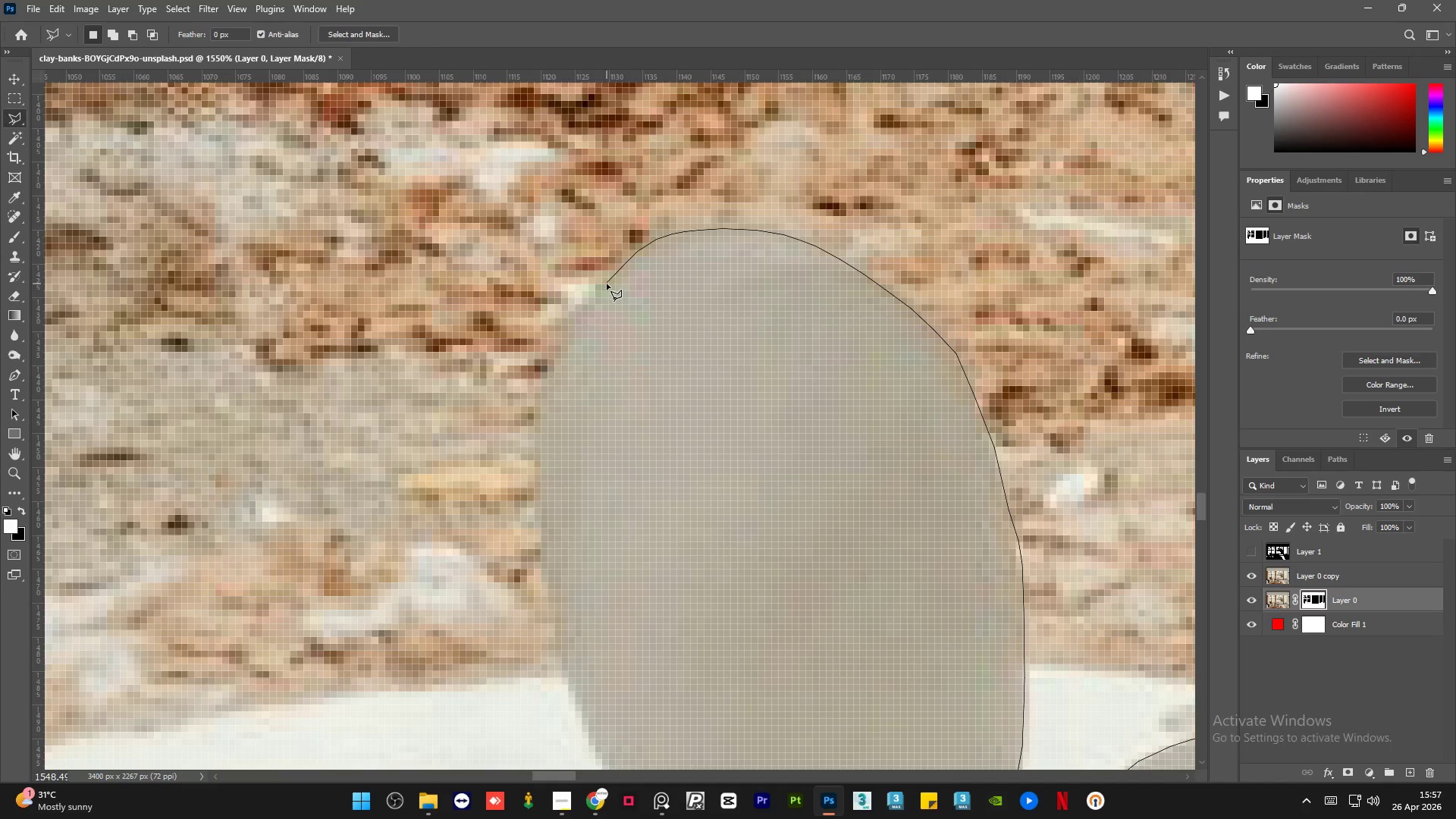 
left_click([607, 284])
 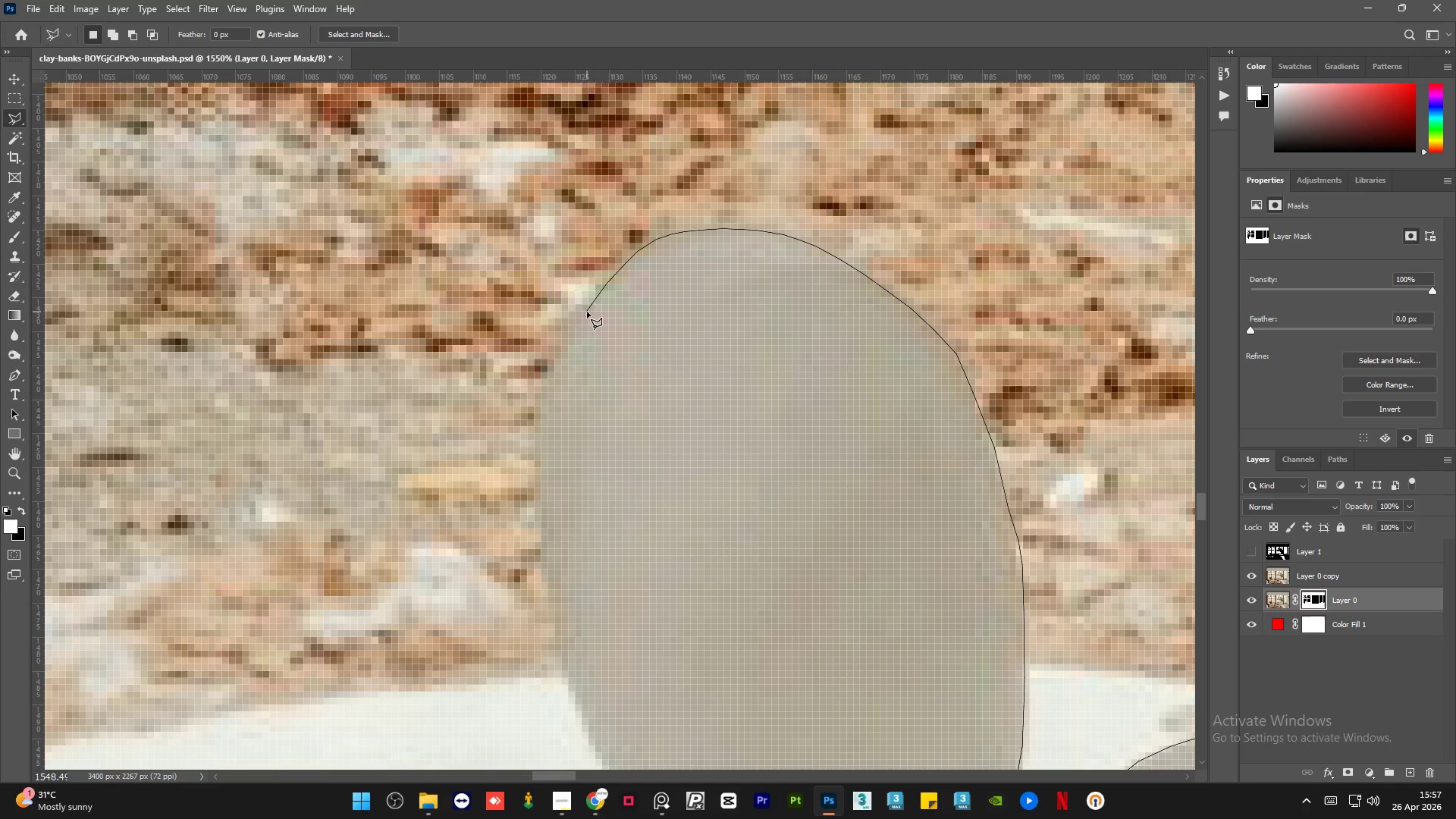 
left_click([587, 312])
 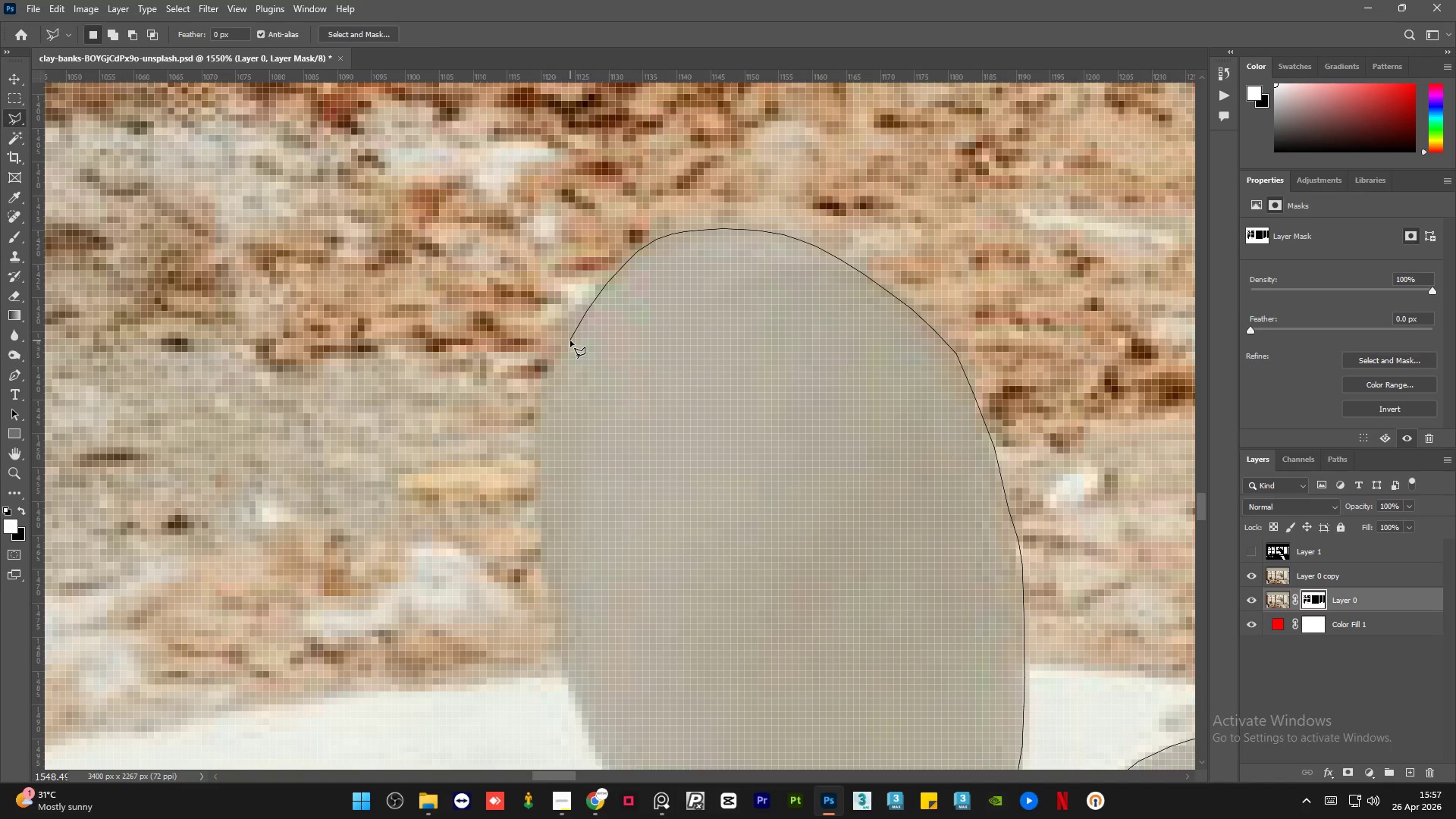 
left_click([570, 340])
 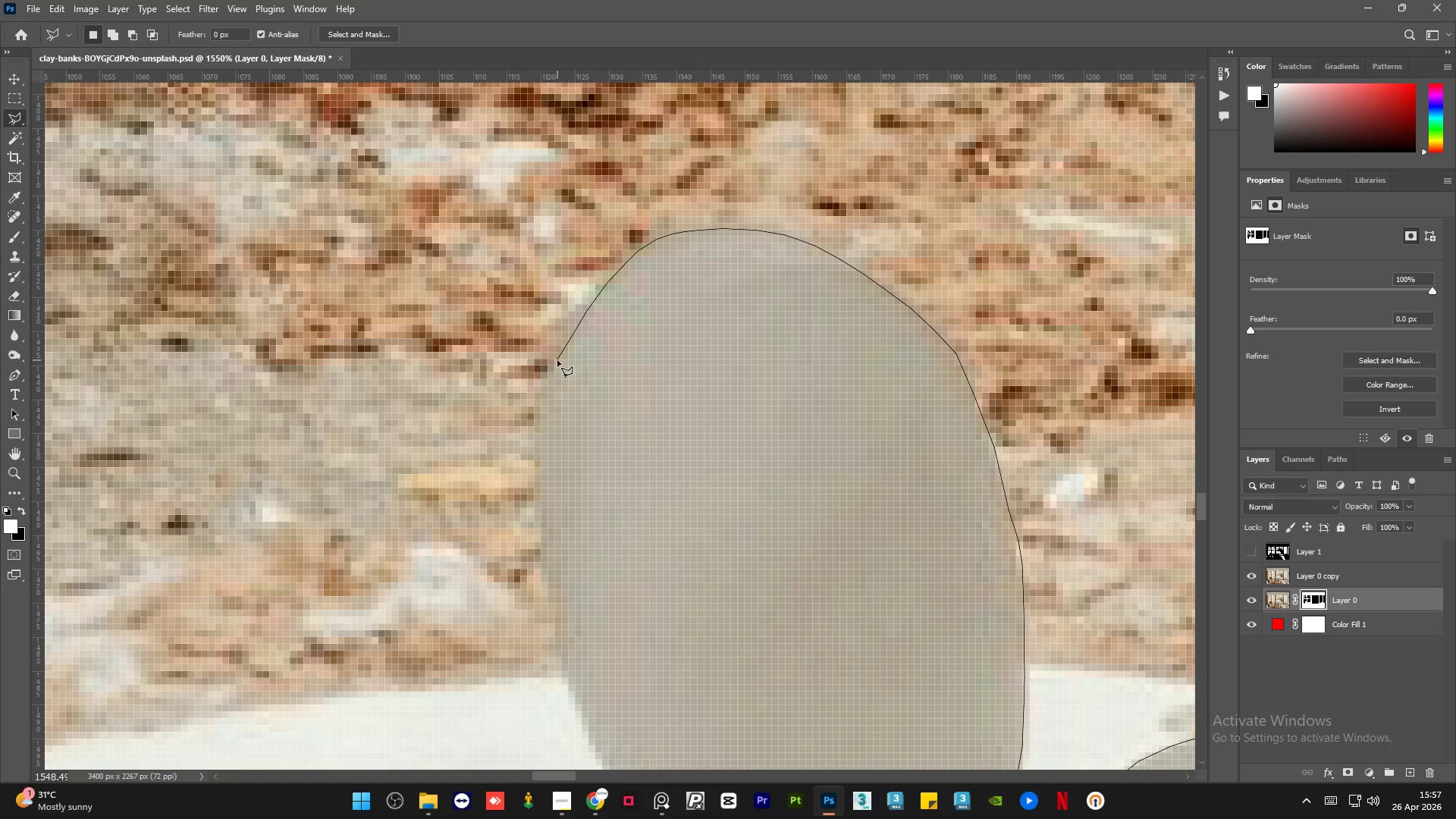 
left_click([557, 360])
 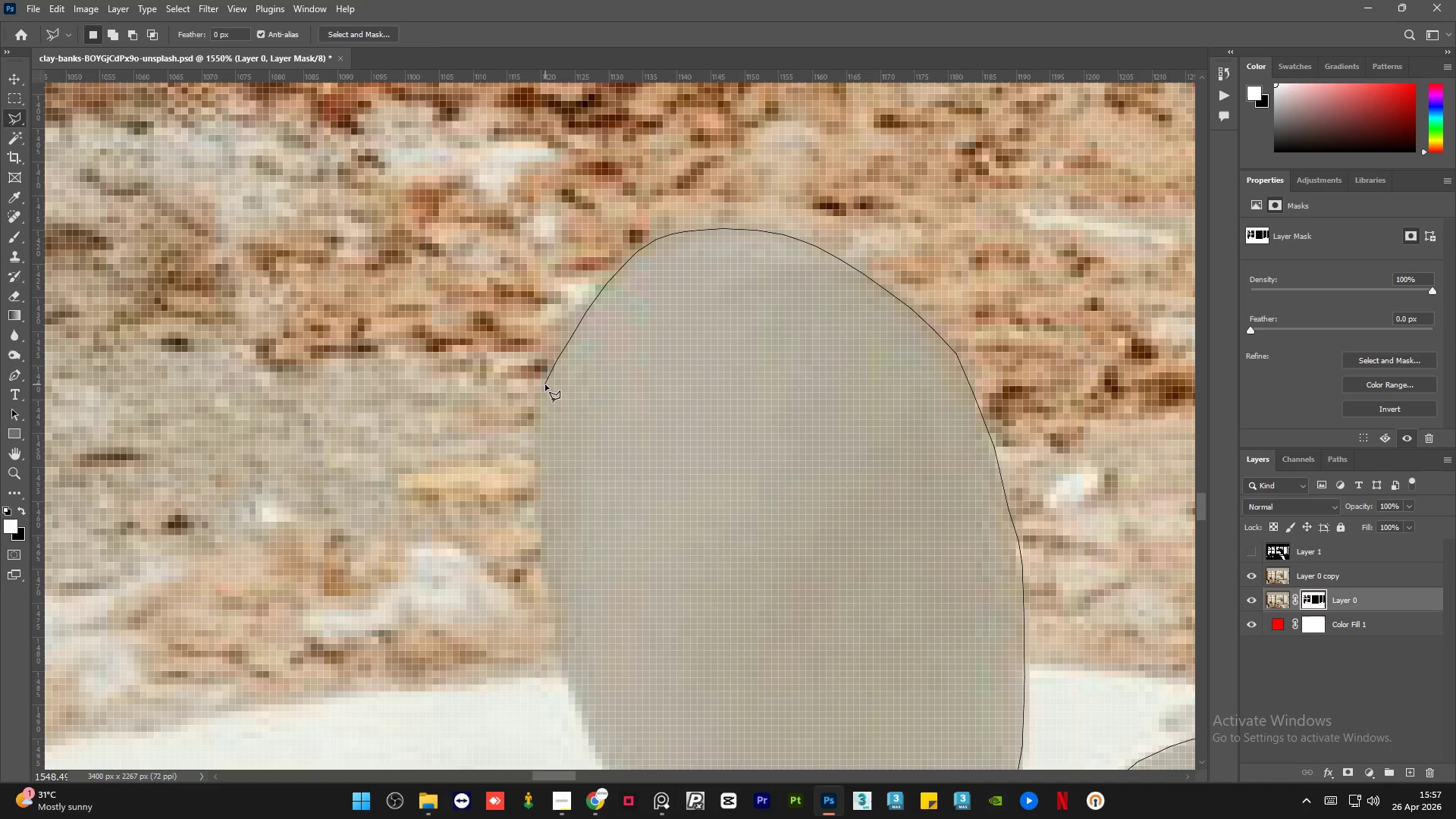 
left_click([545, 384])
 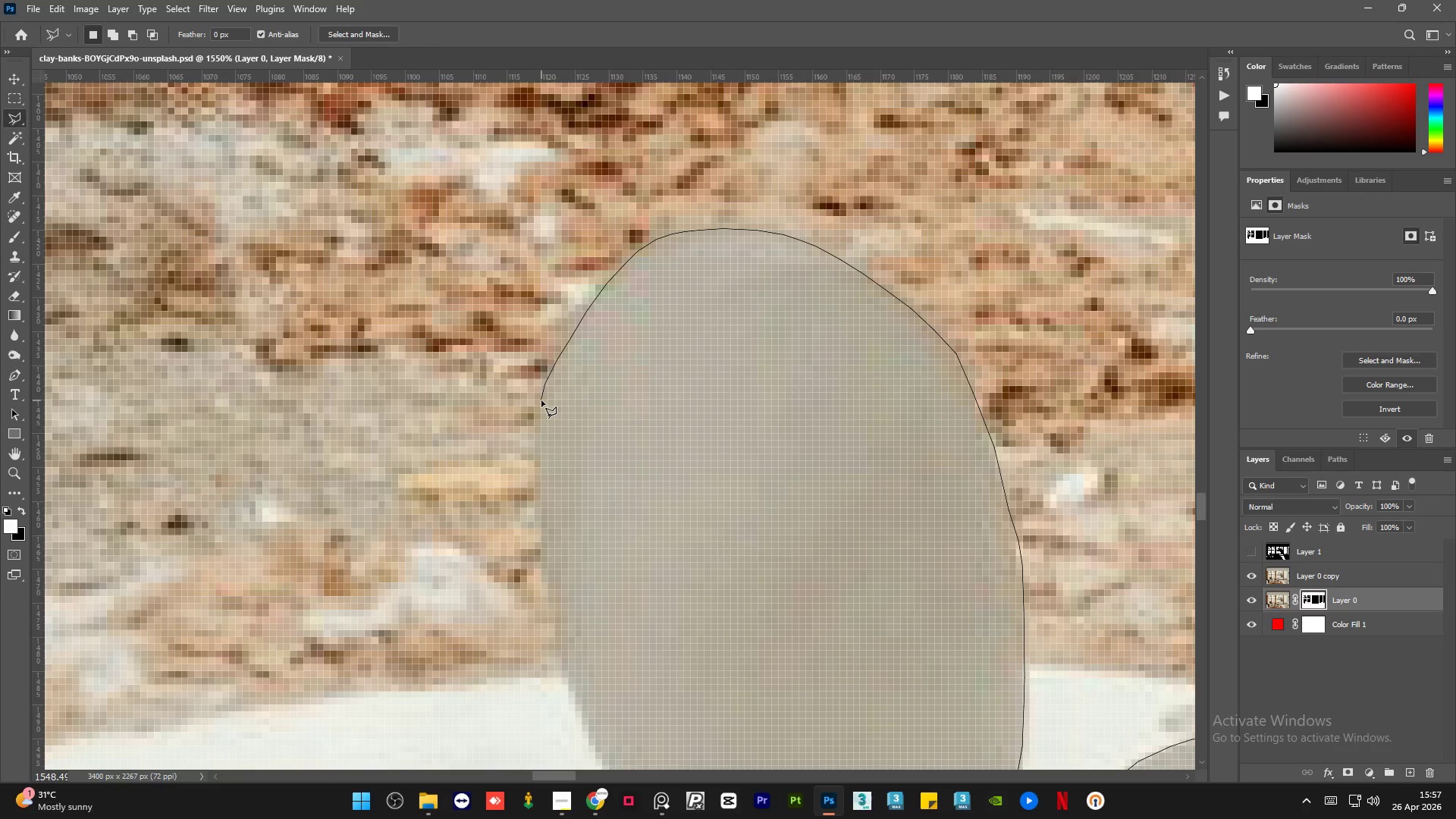 
left_click([541, 400])
 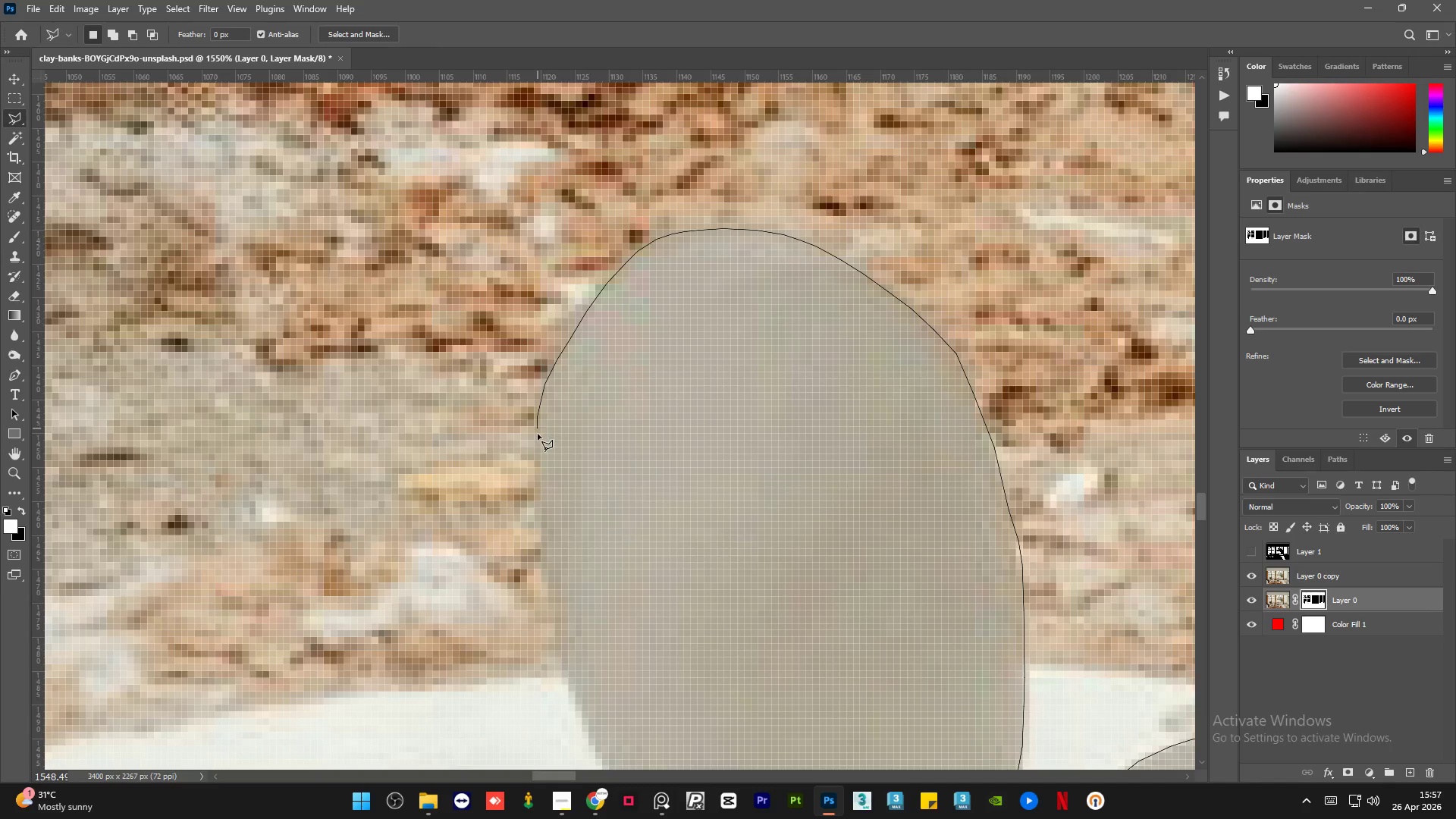 
left_click([538, 443])
 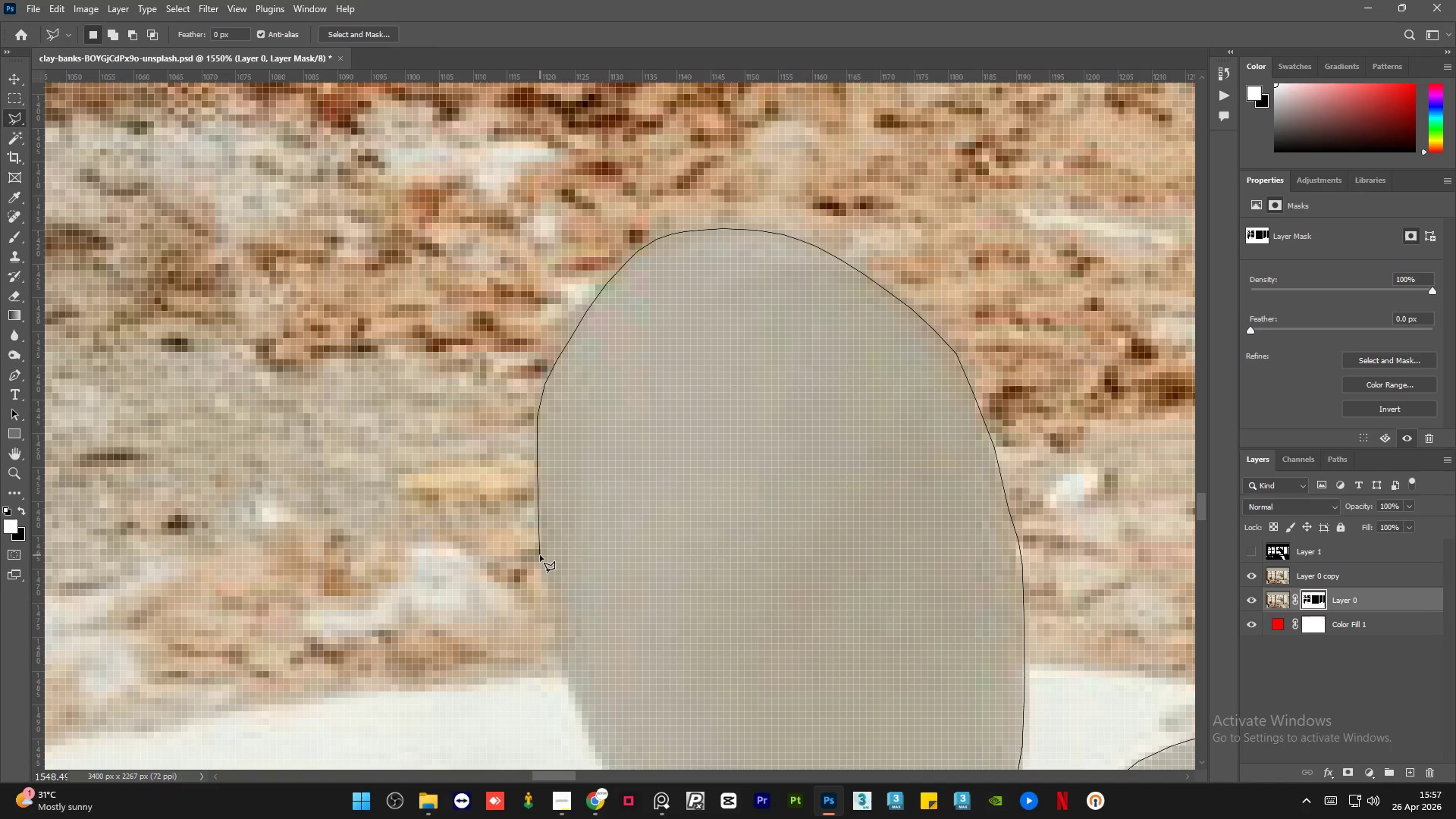 
left_click([542, 554])
 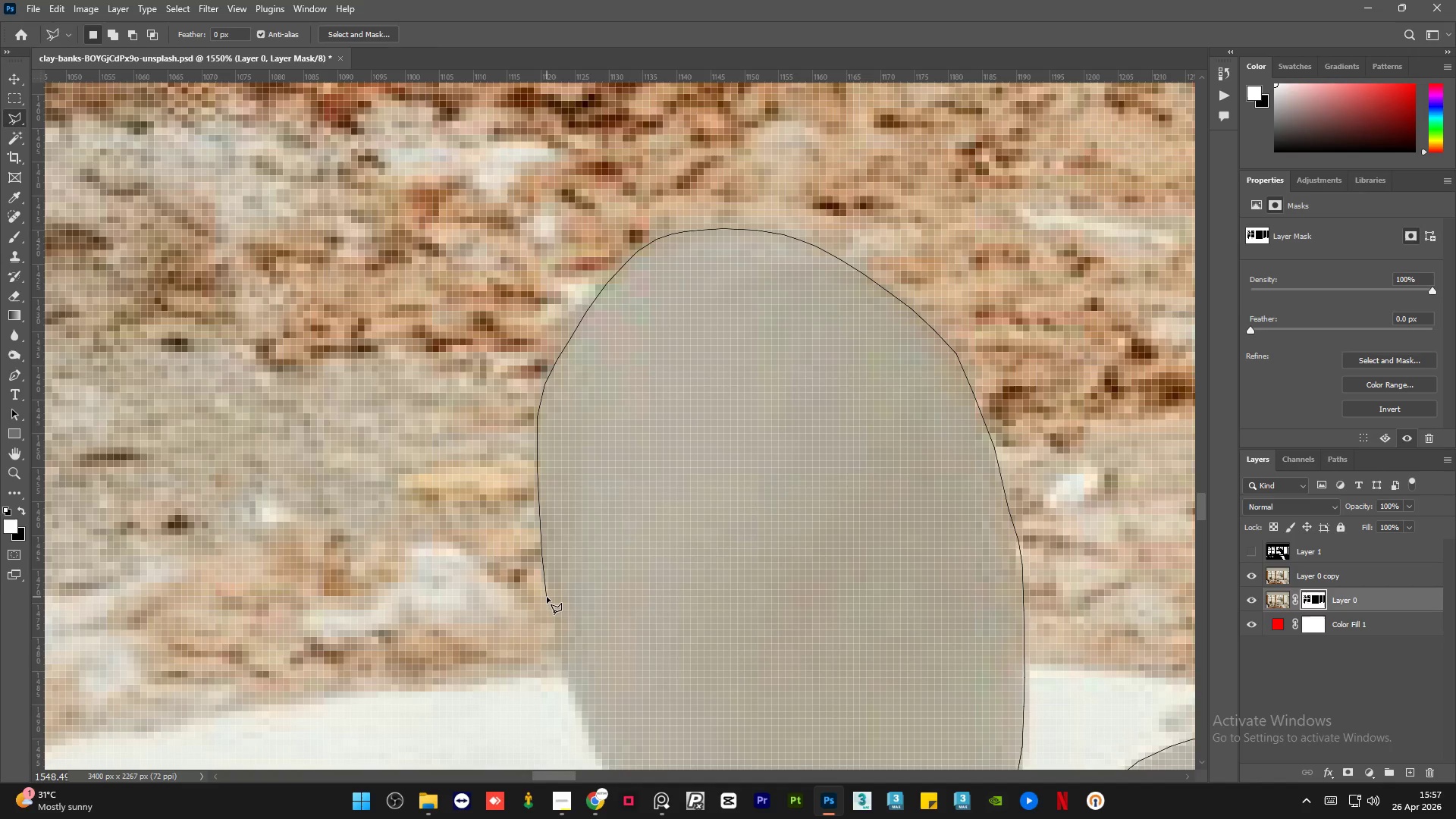 
left_click([548, 597])
 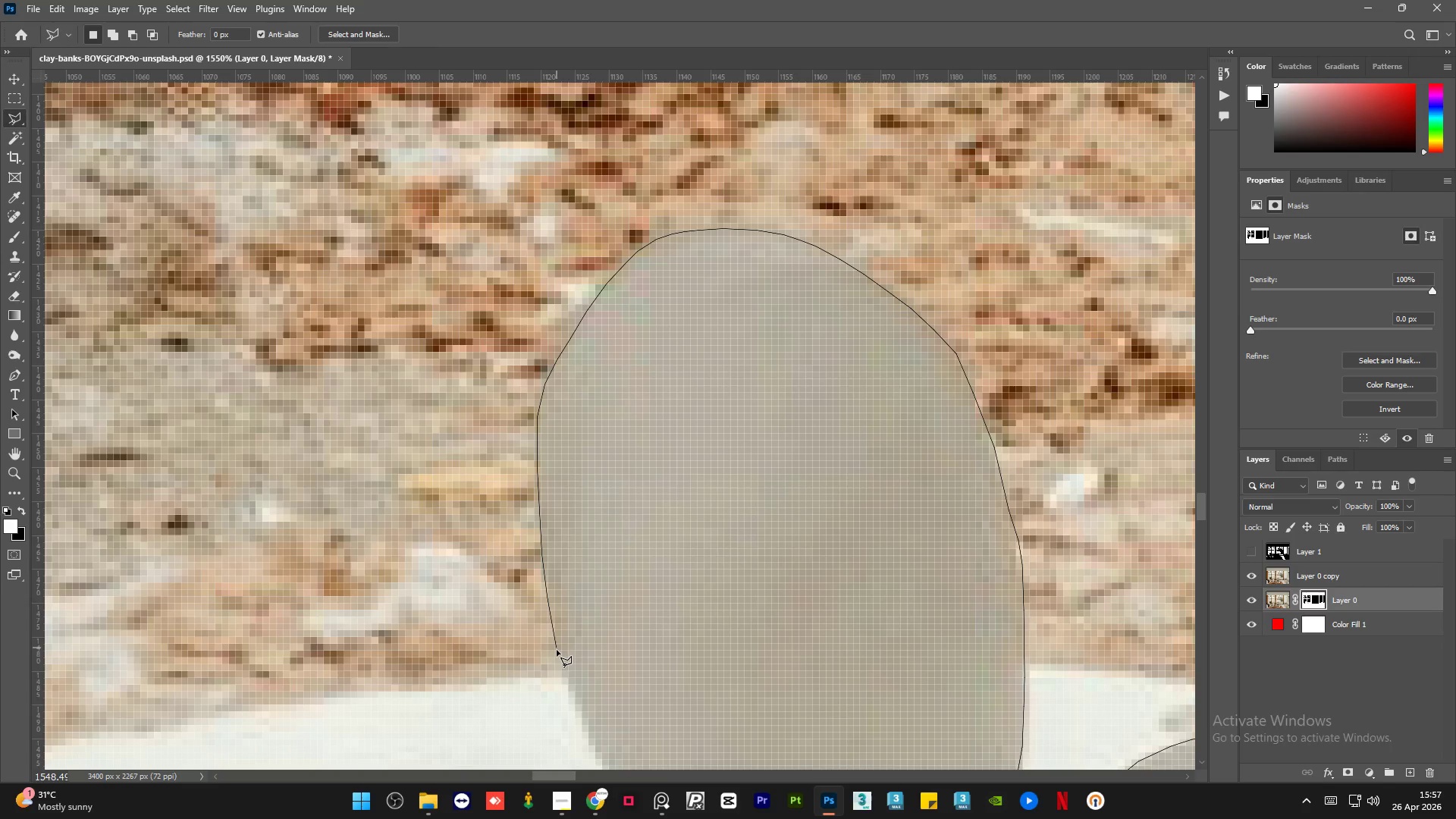 
left_click([557, 652])
 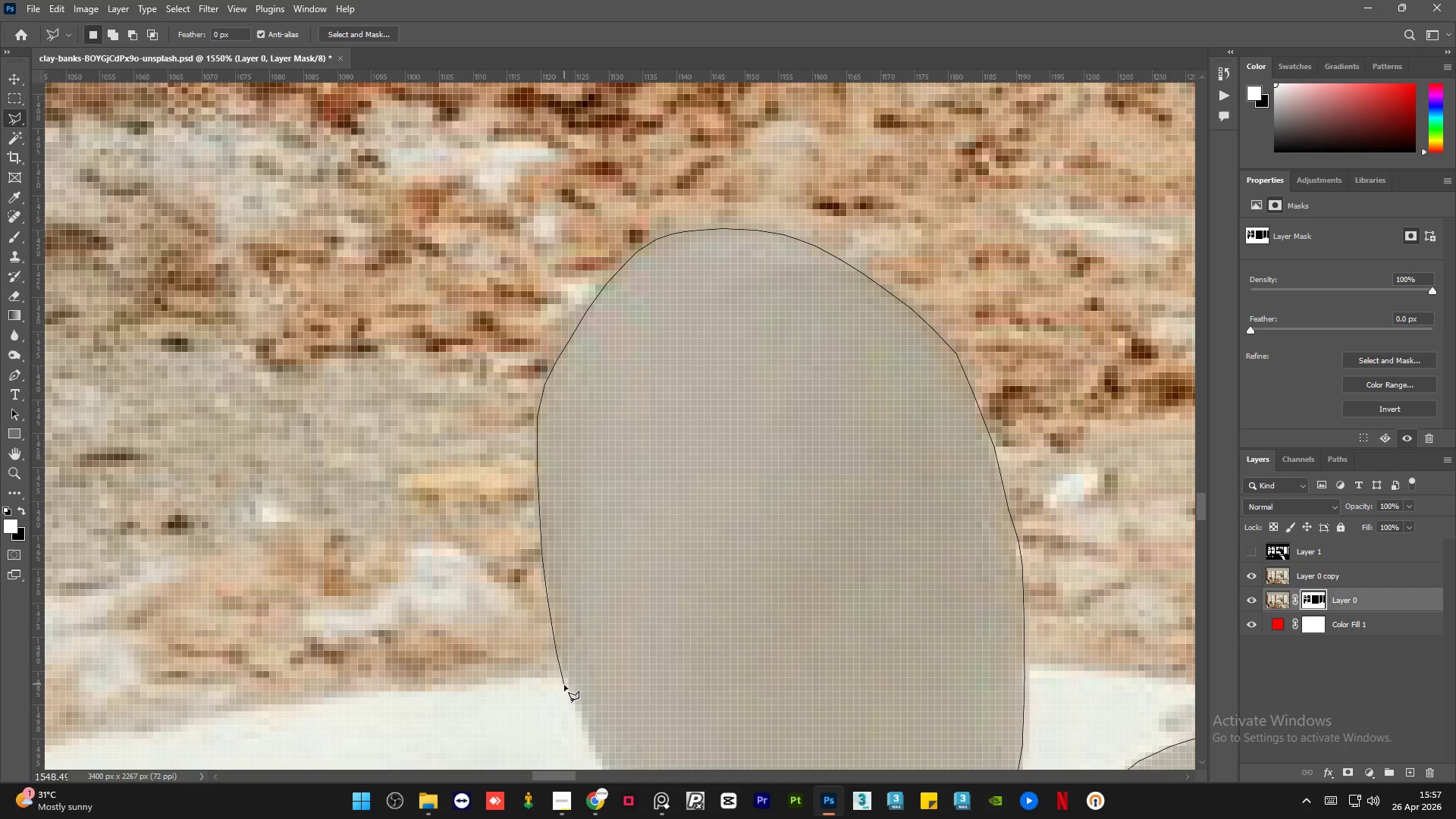 
left_click([564, 685])
 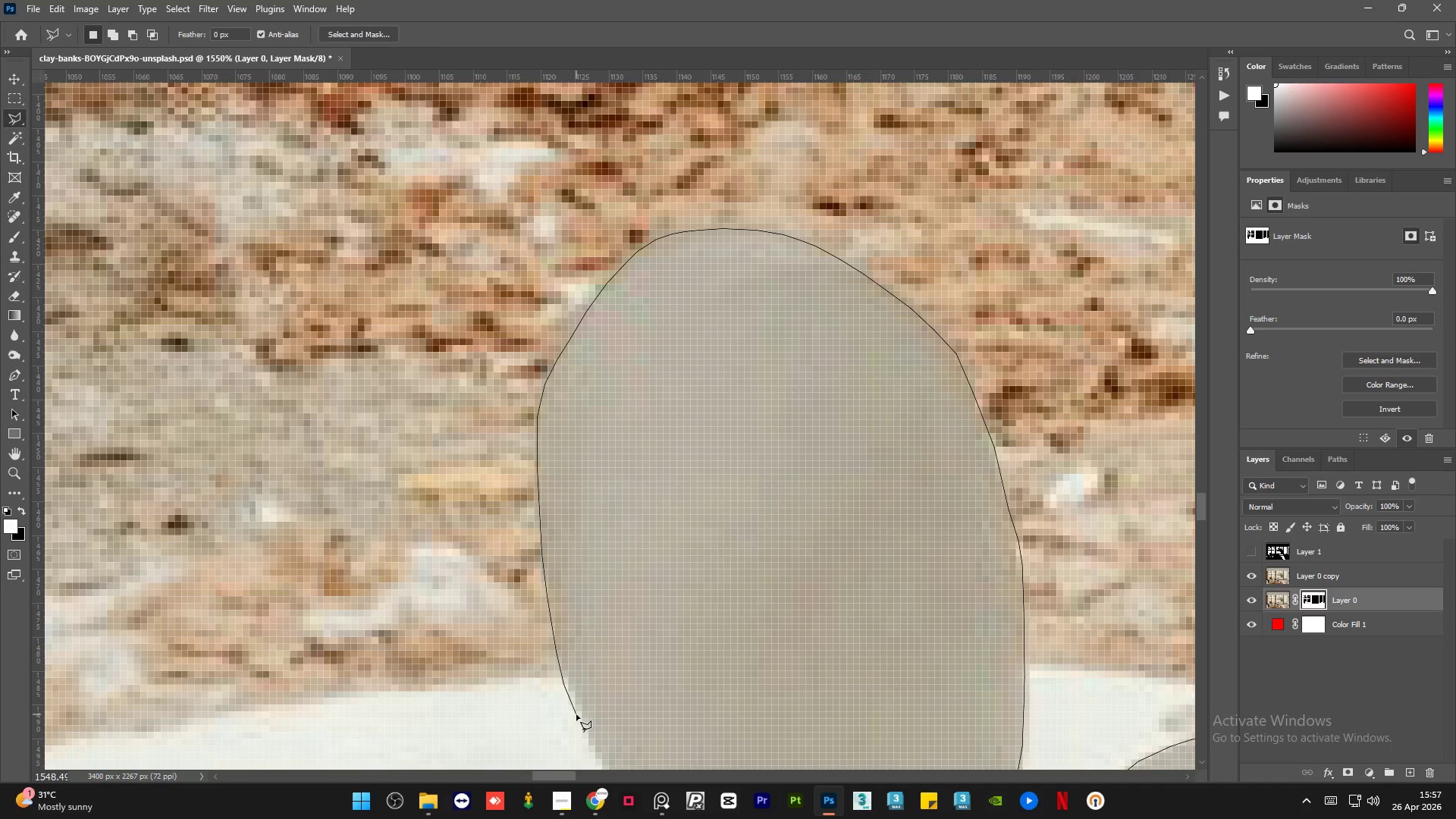 
left_click([576, 714])
 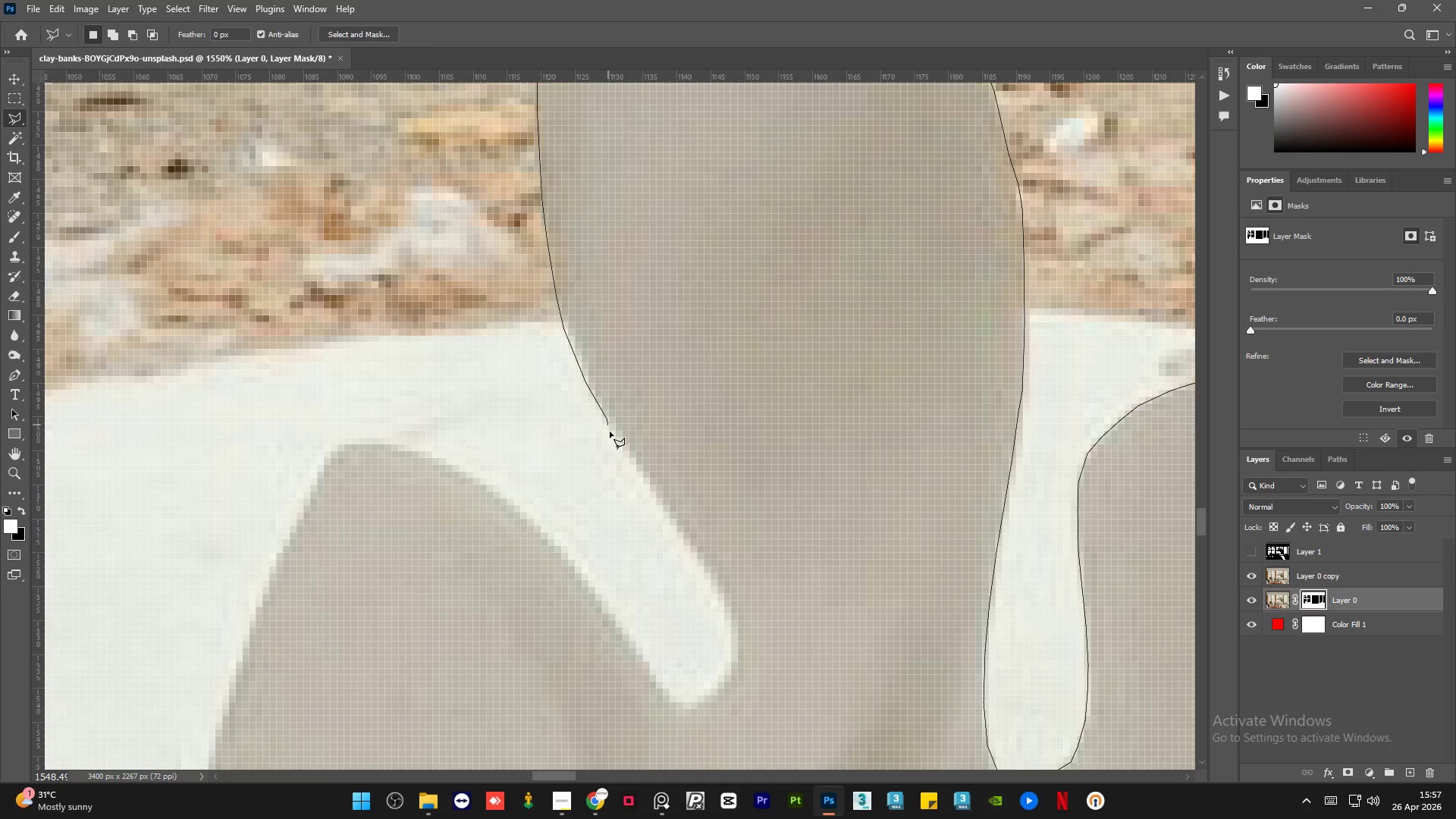 
left_click([626, 448])
 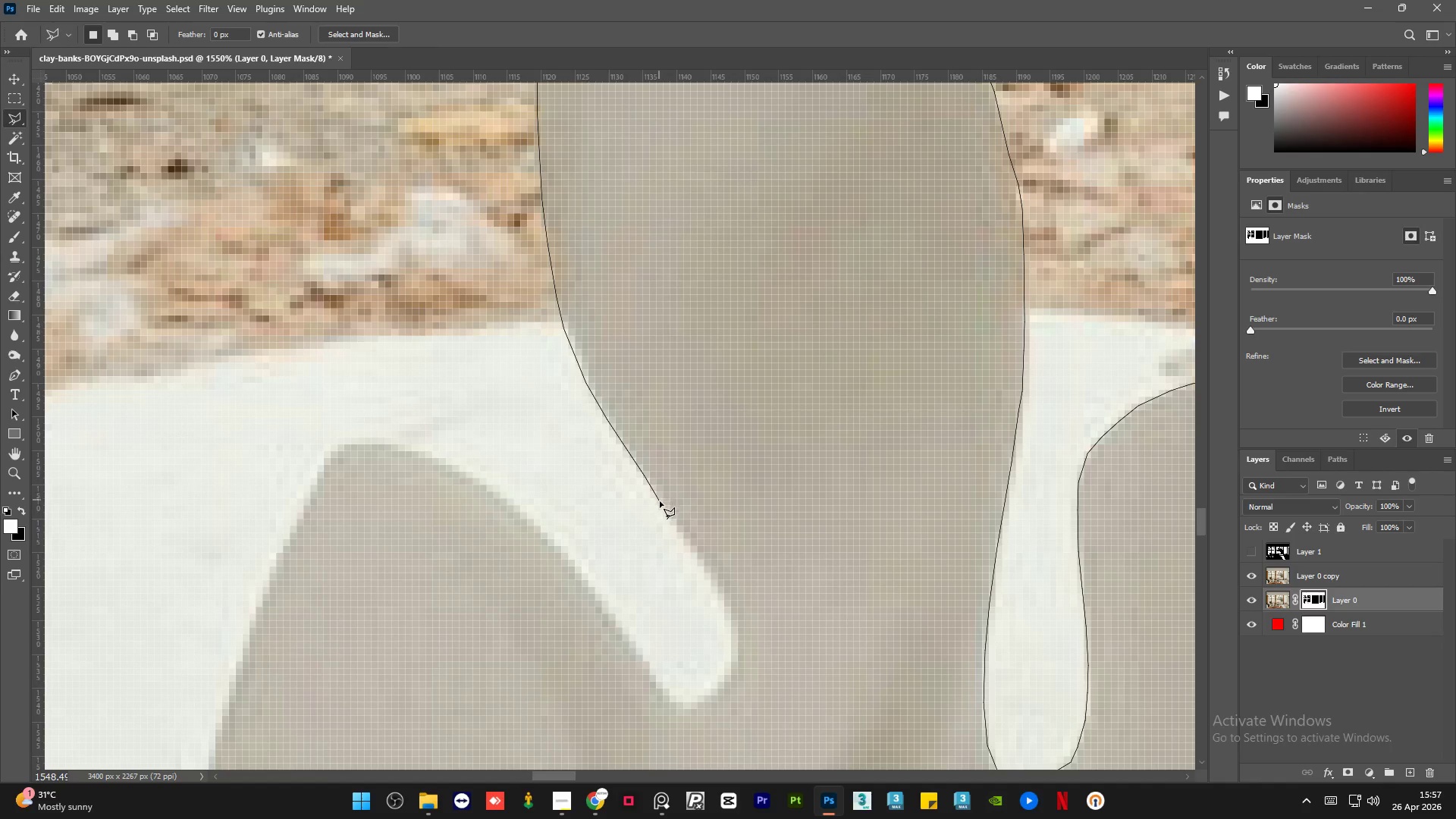 
left_click([667, 511])
 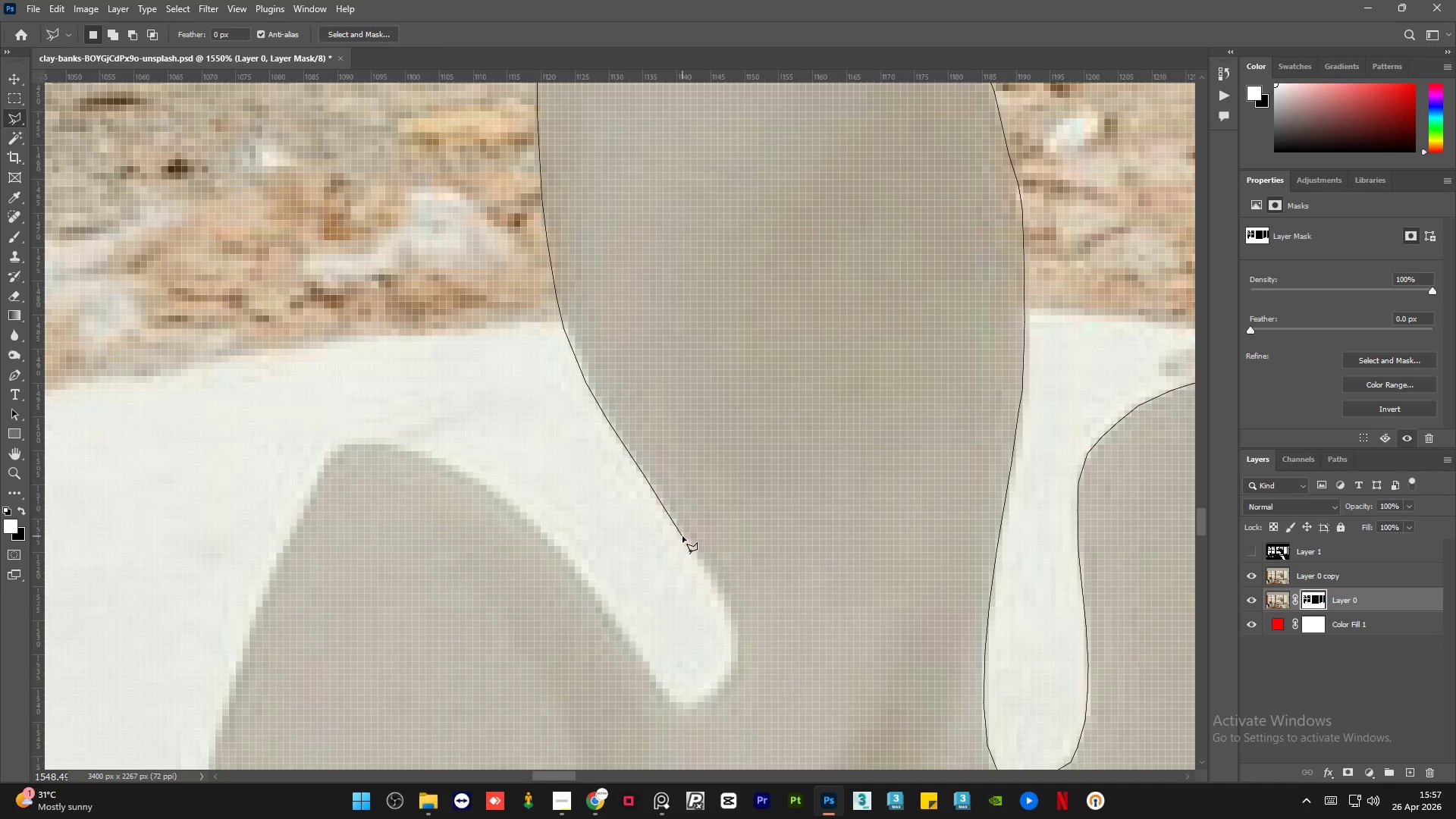 
left_click([685, 537])
 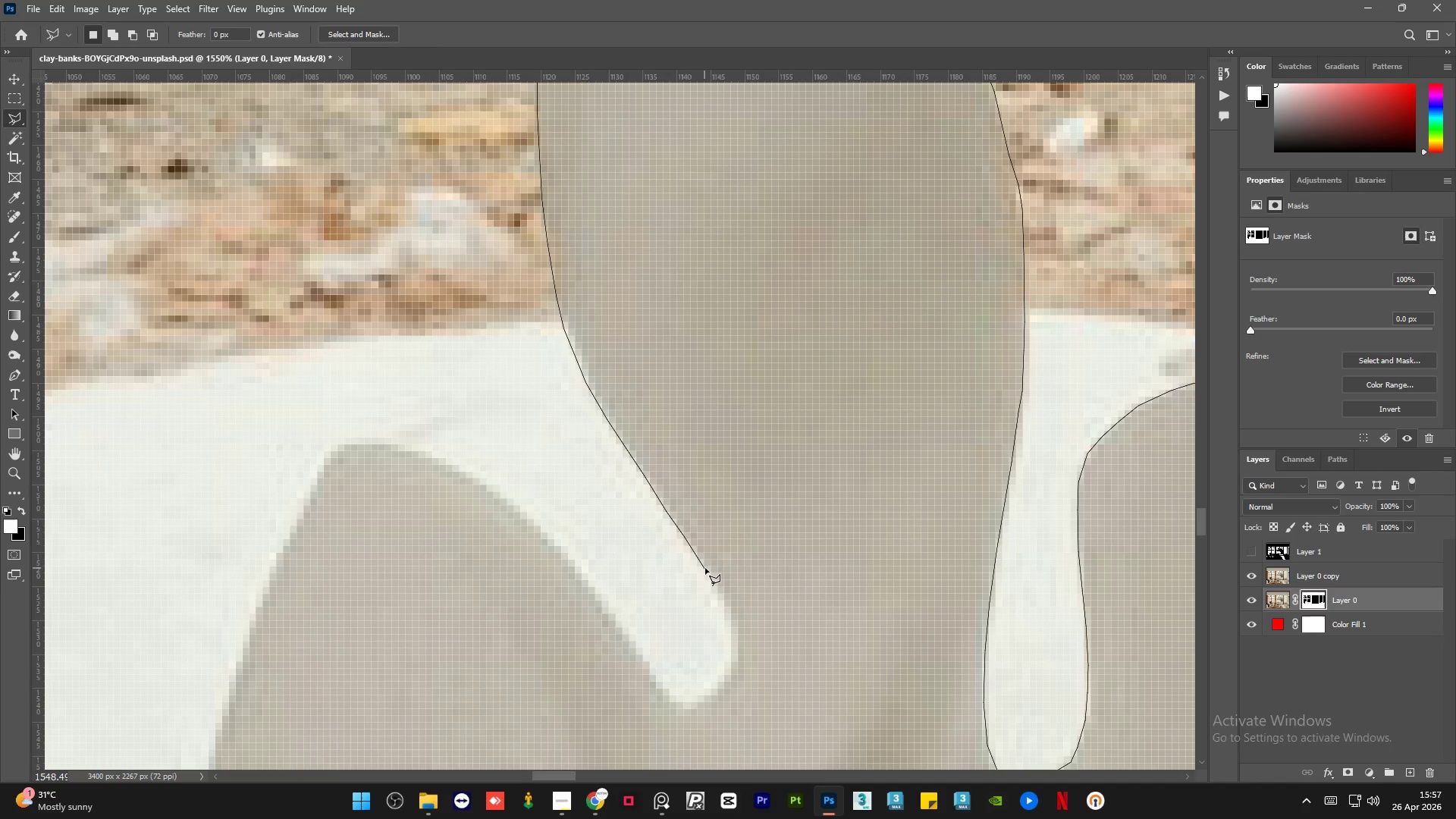 
left_click([706, 569])
 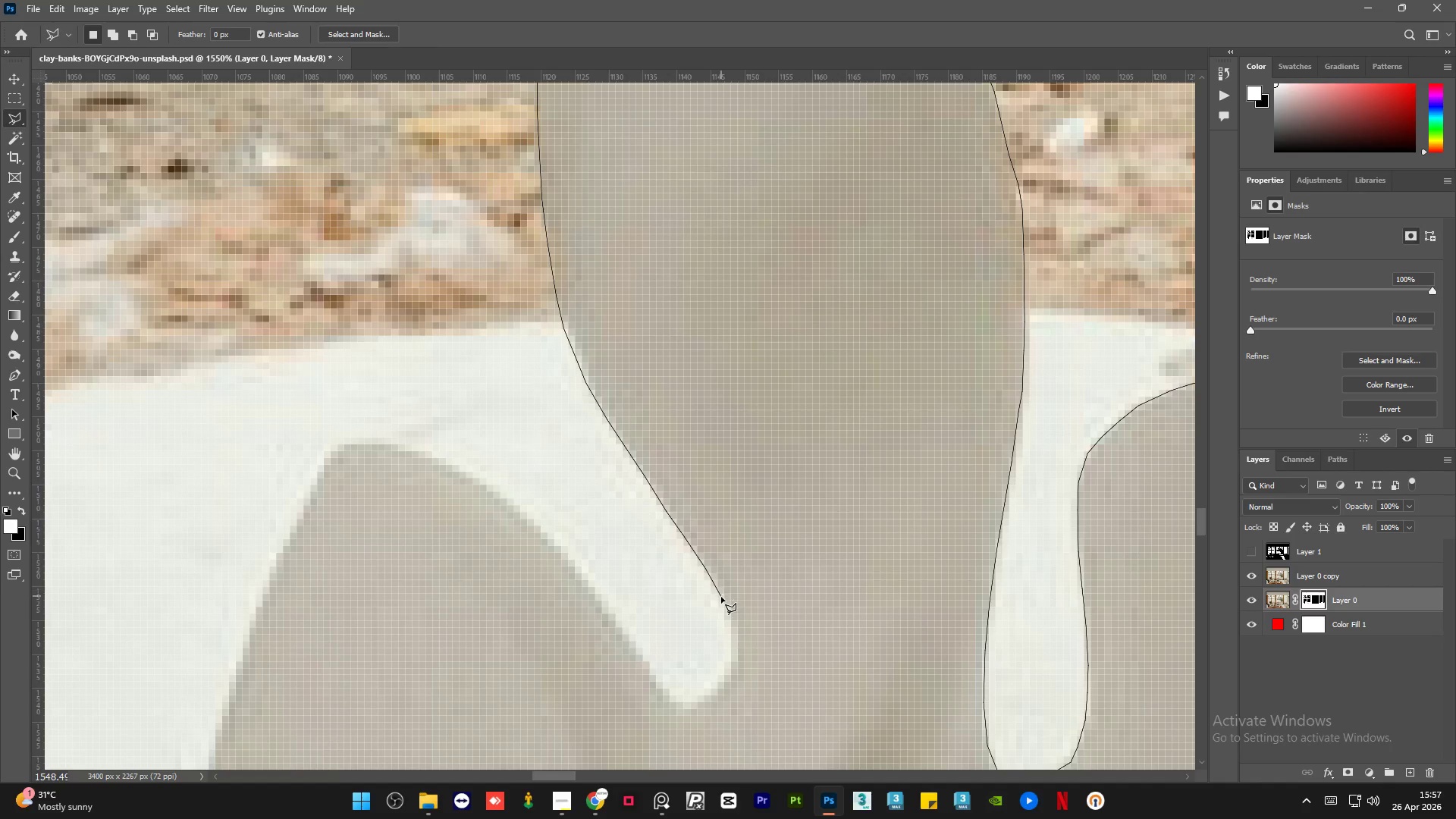 
left_click([721, 597])
 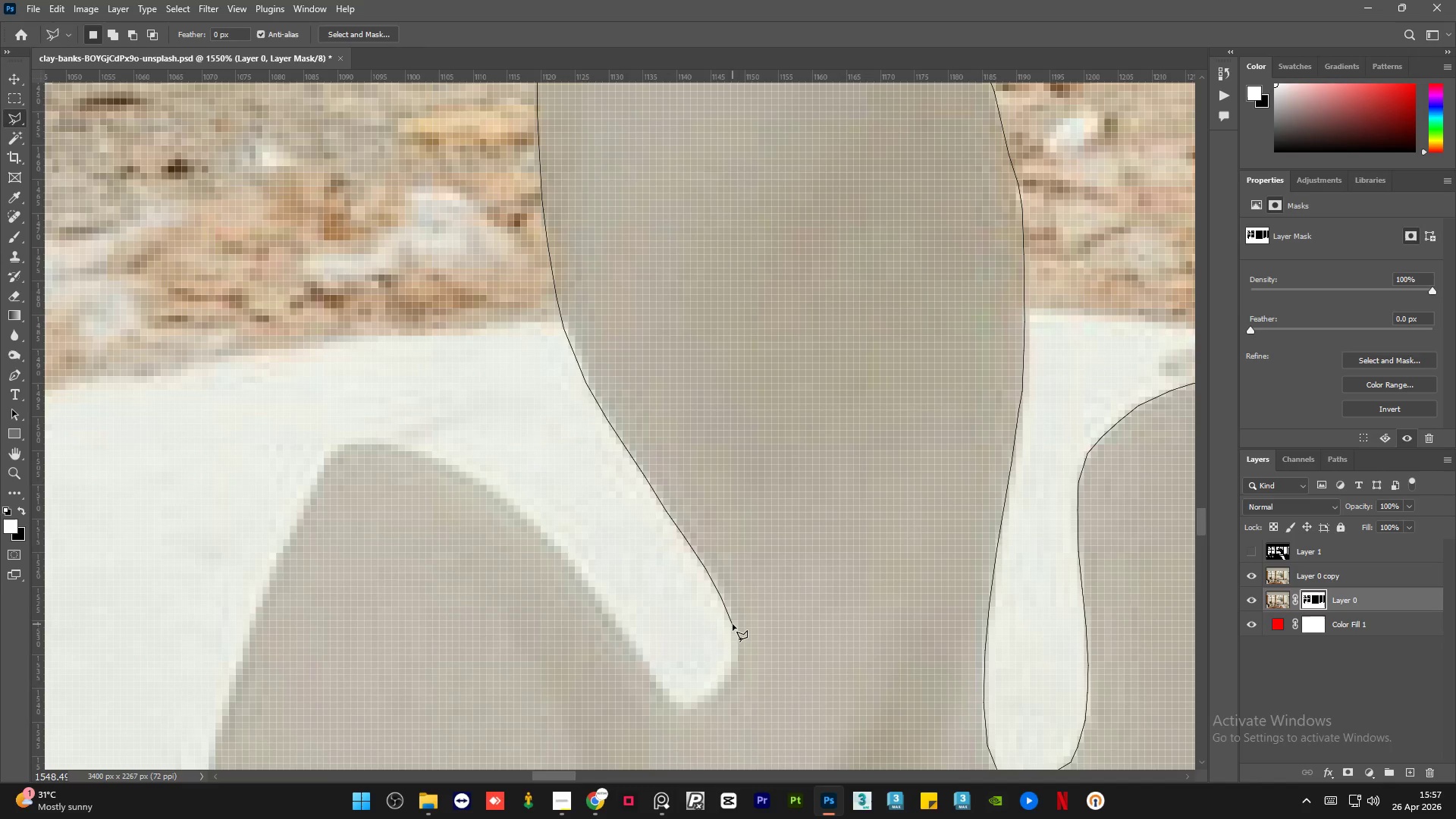 
left_click([733, 625])
 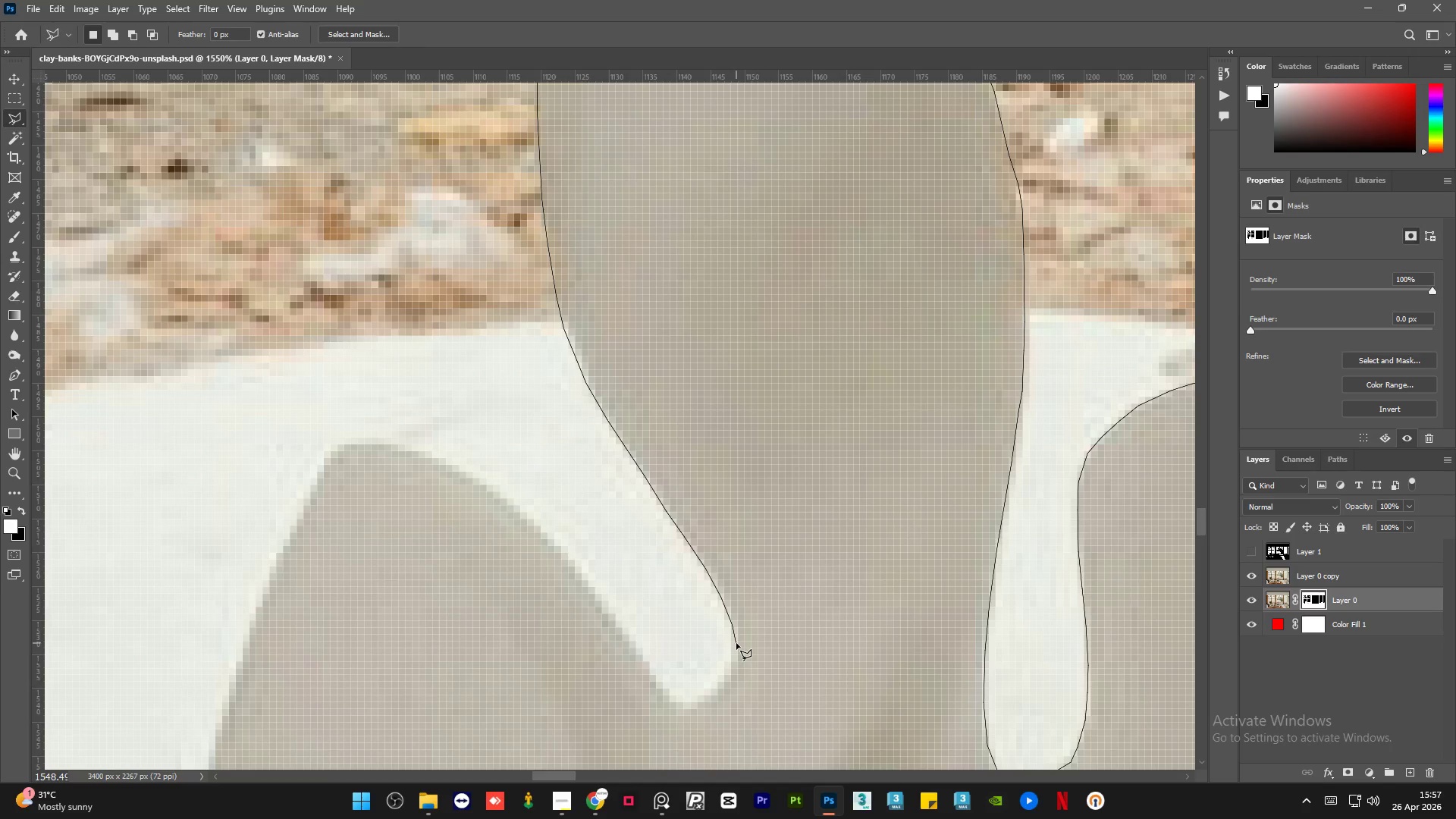 
left_click([736, 644])
 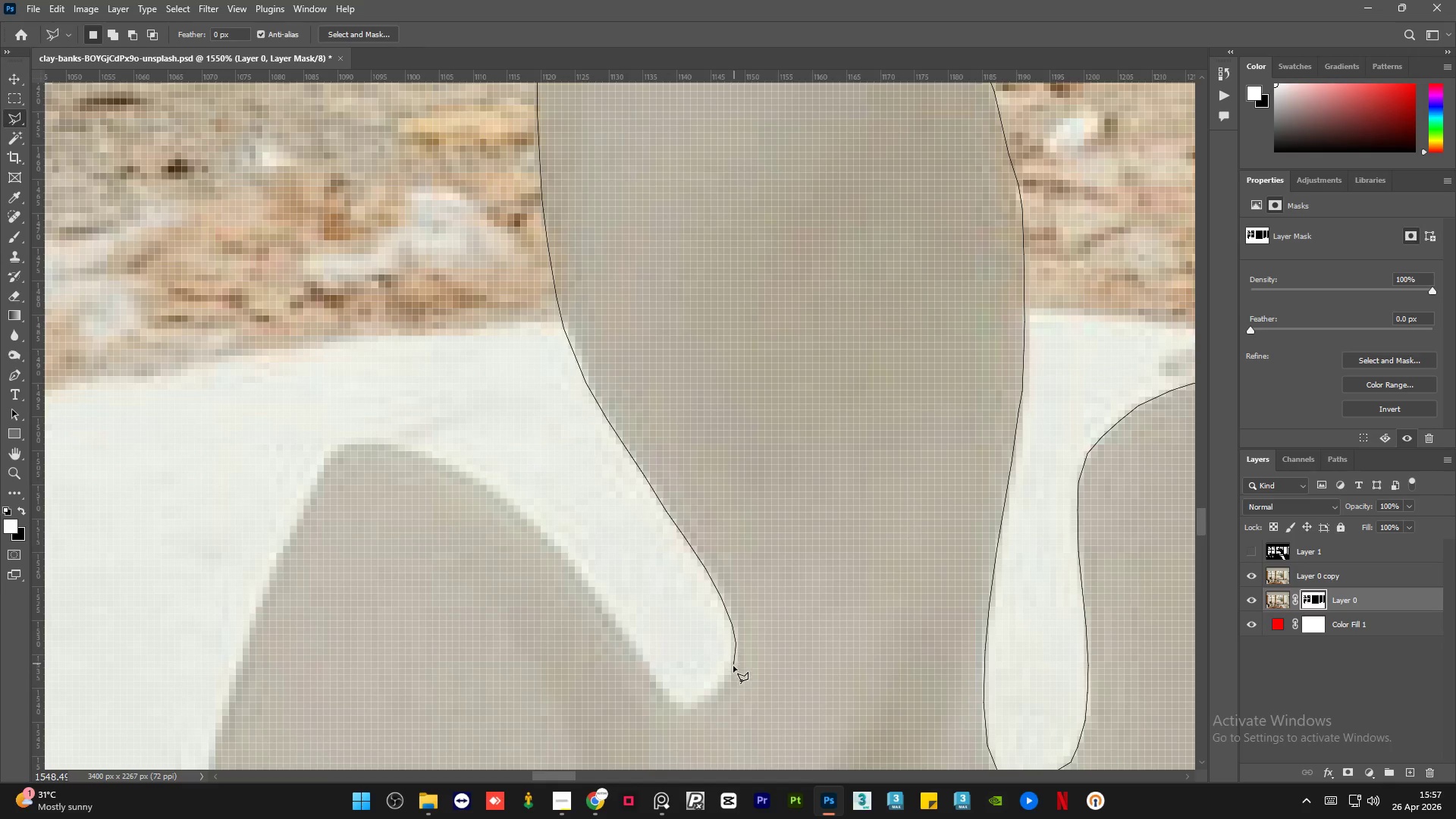 
left_click([732, 667])
 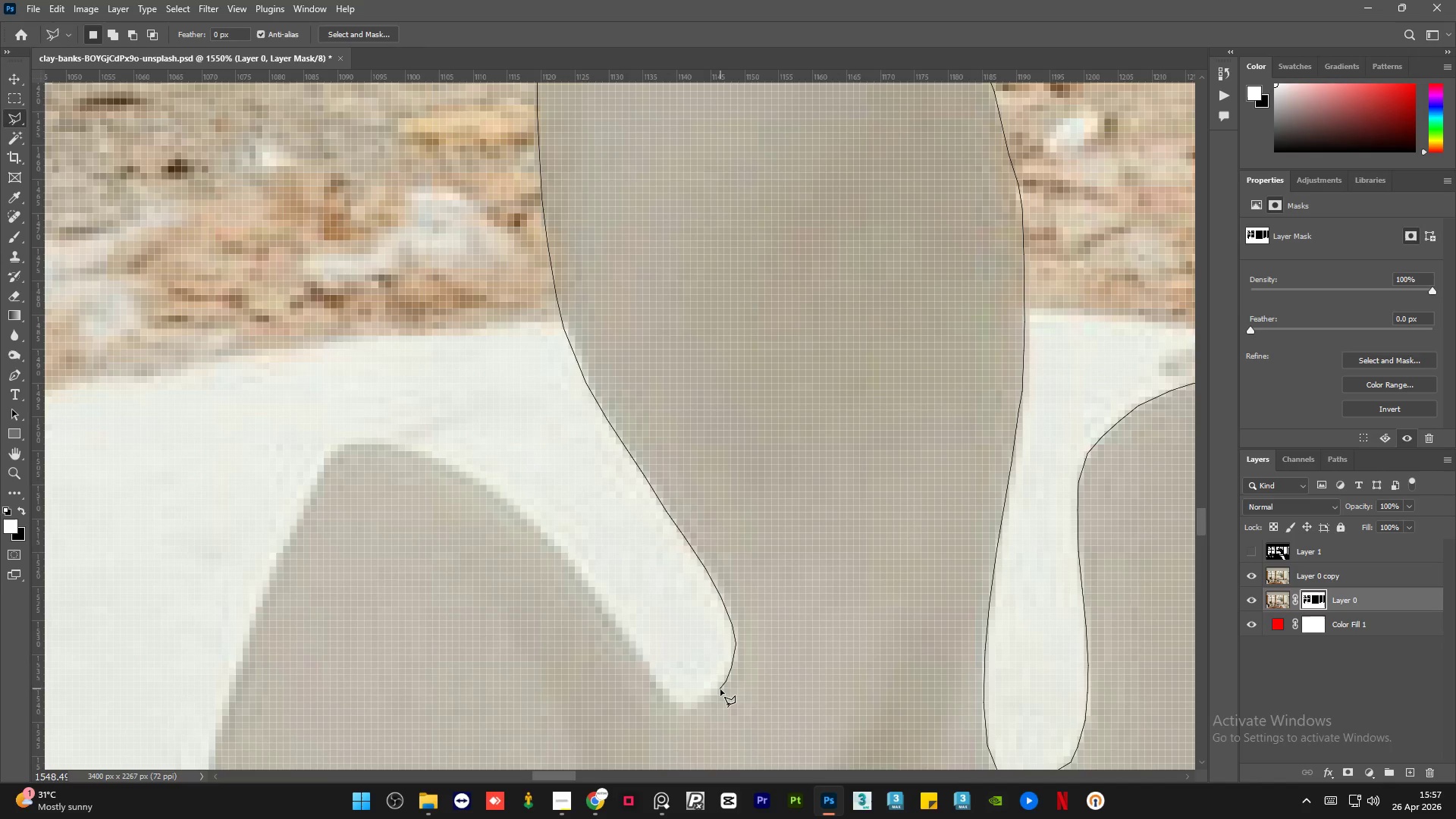 
left_click([714, 695])
 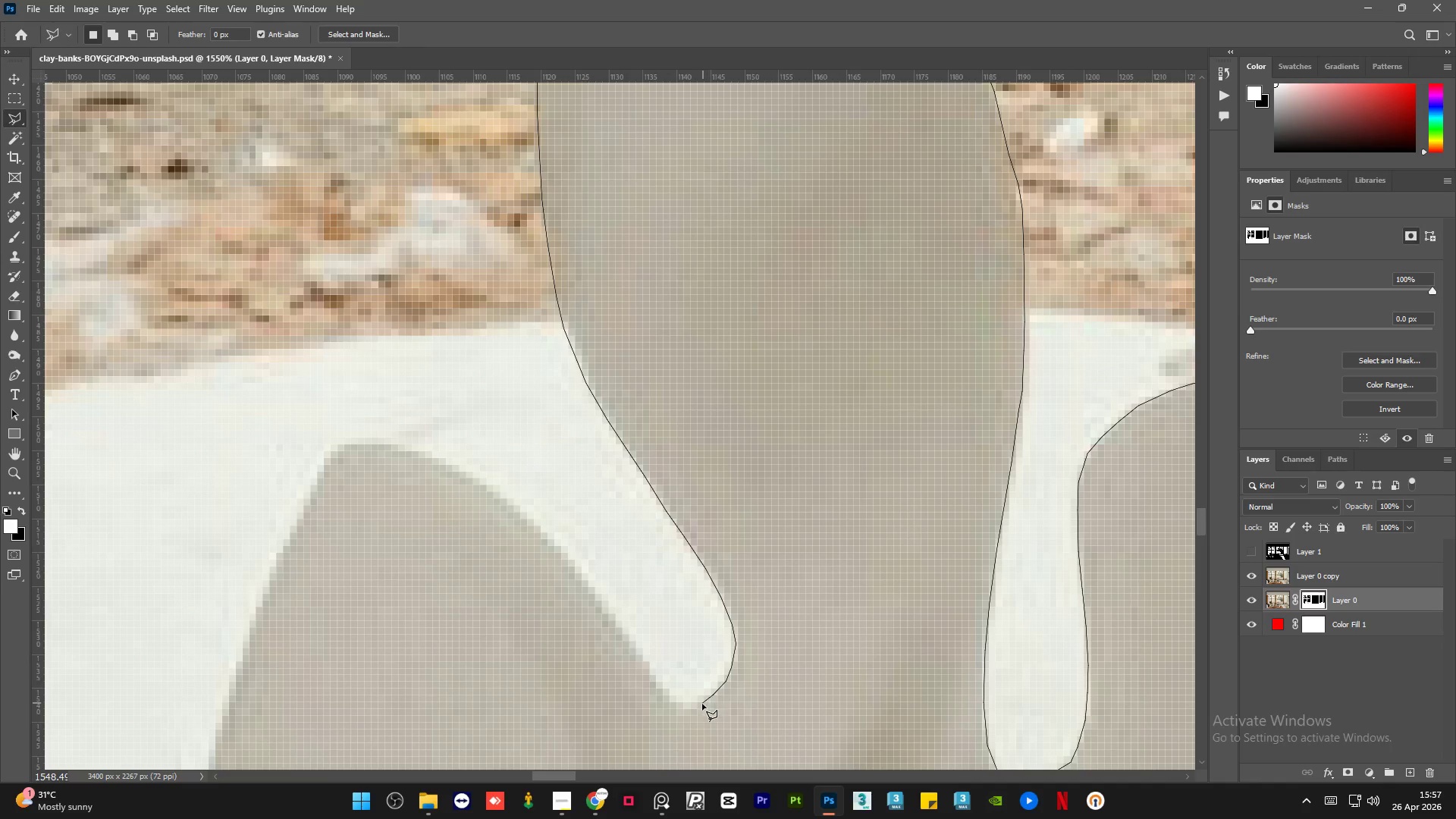 
left_click([701, 704])
 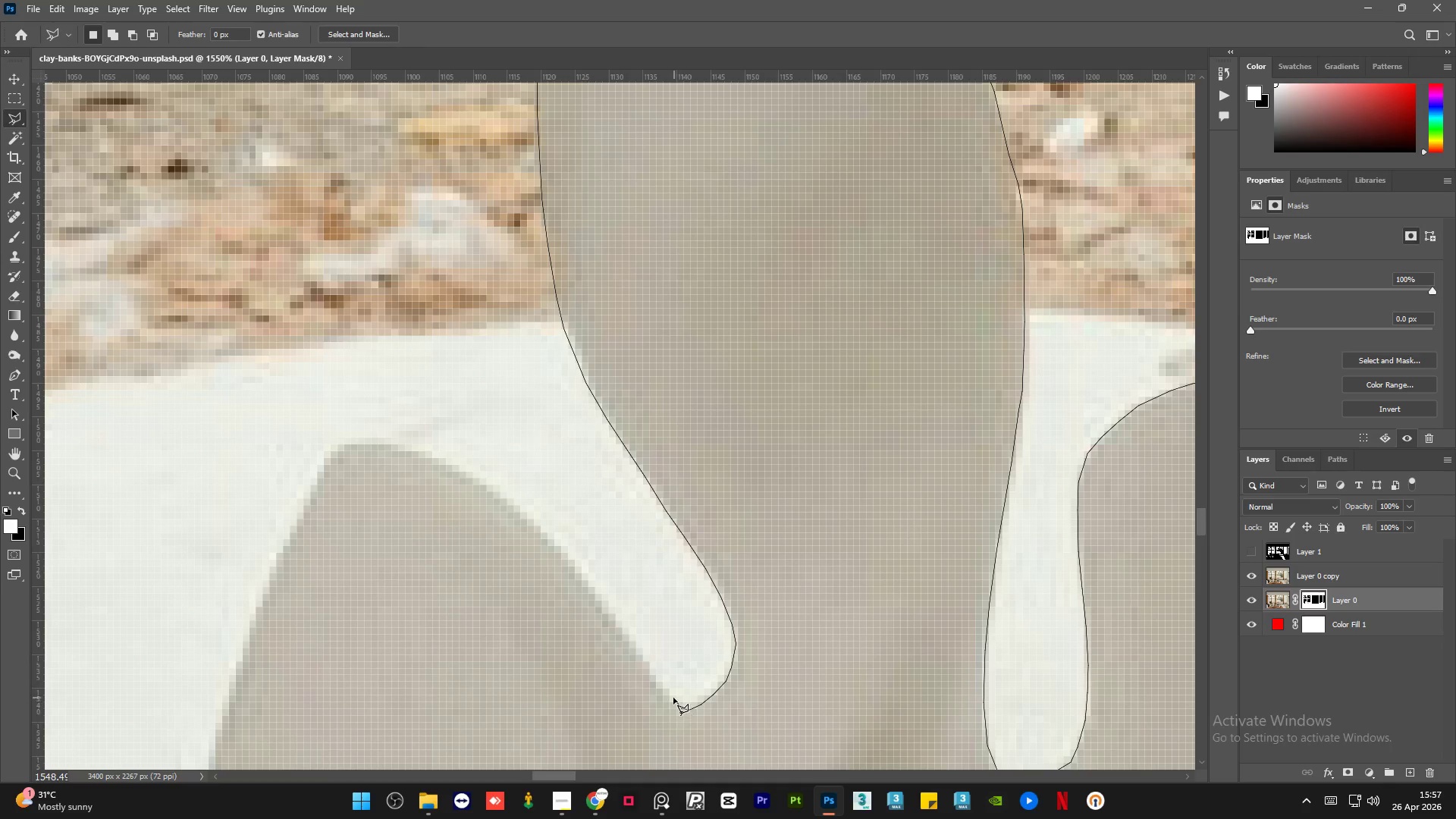 
left_click([666, 694])
 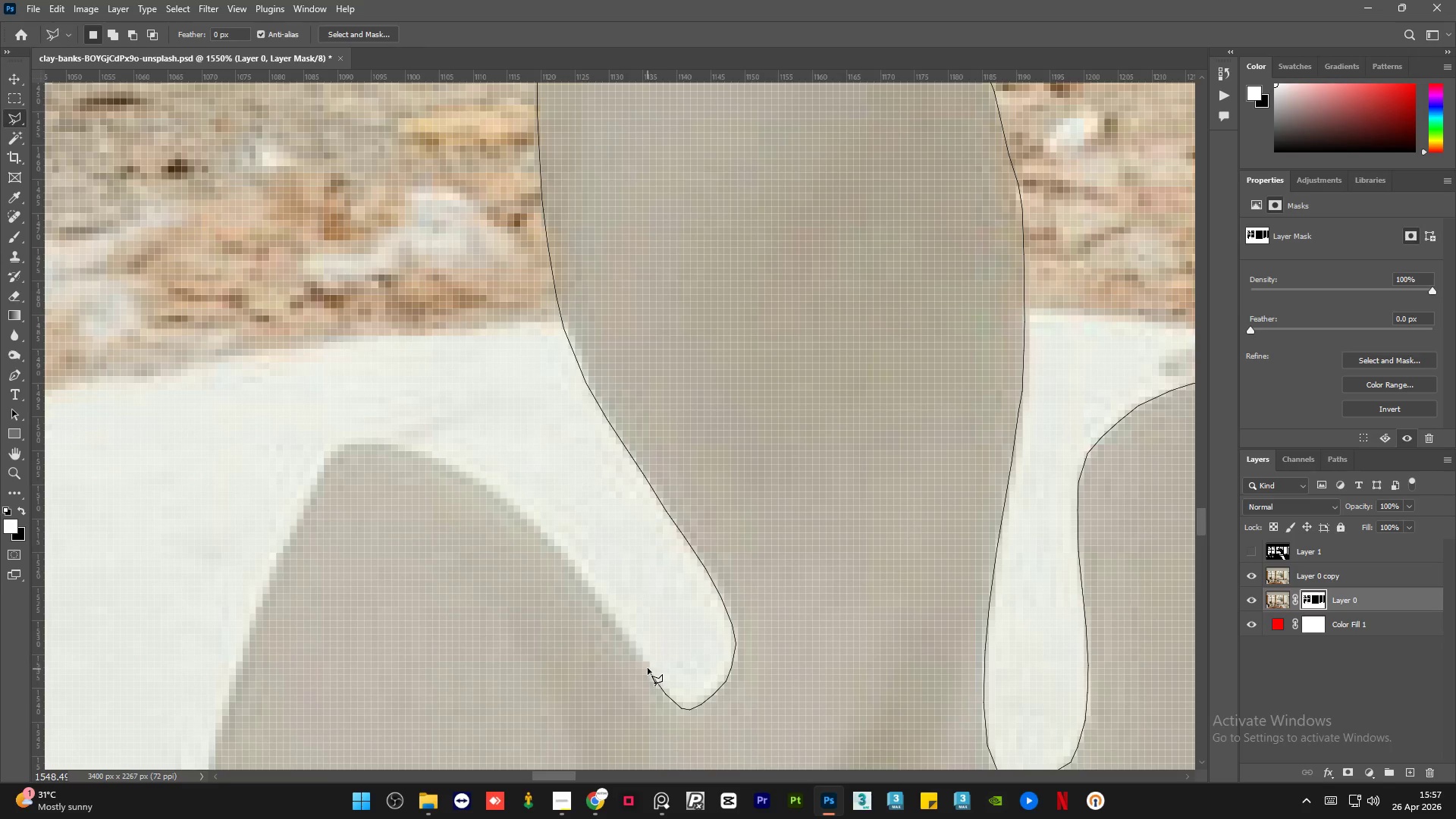 
left_click([647, 667])
 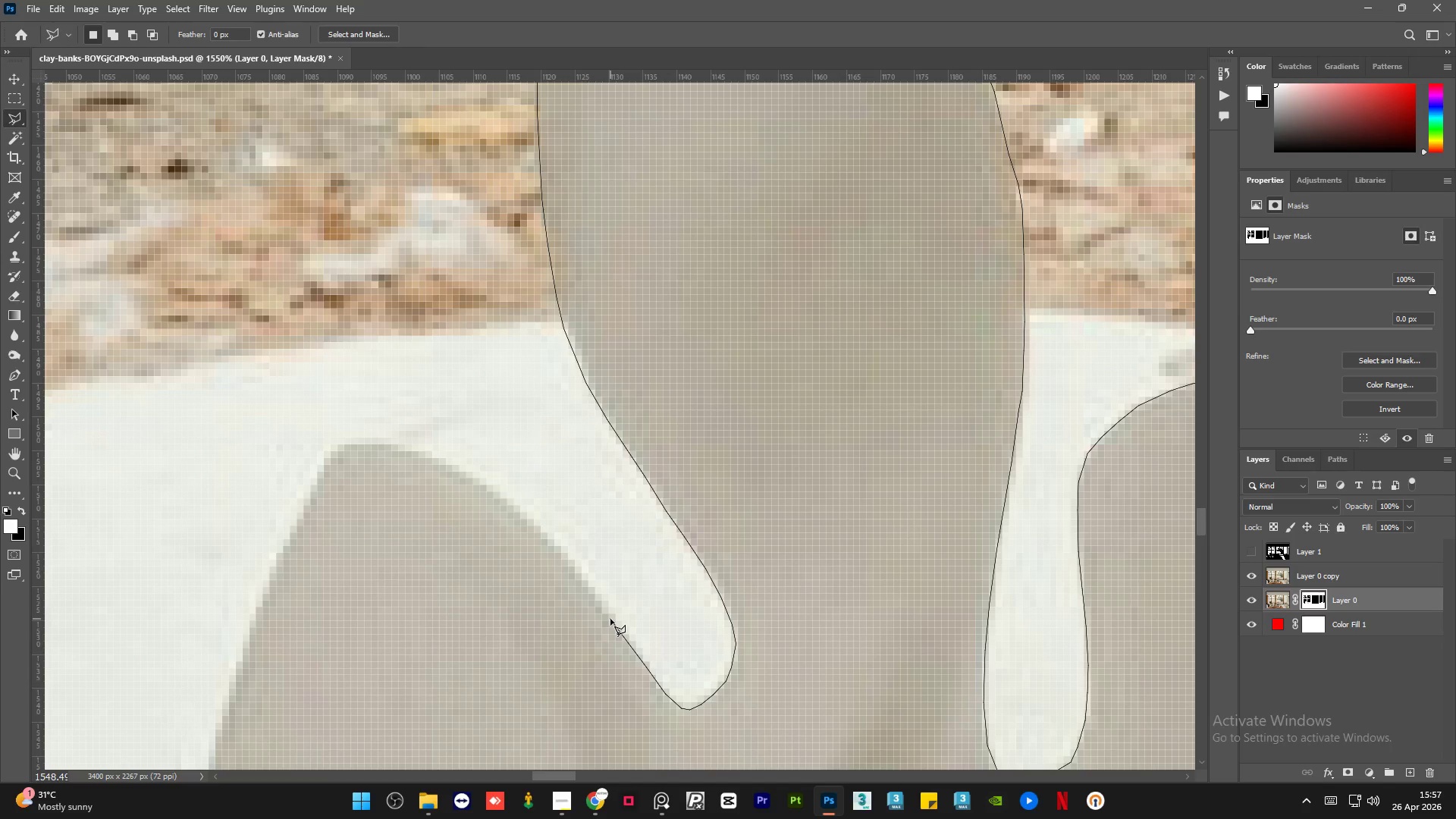 
left_click([610, 616])
 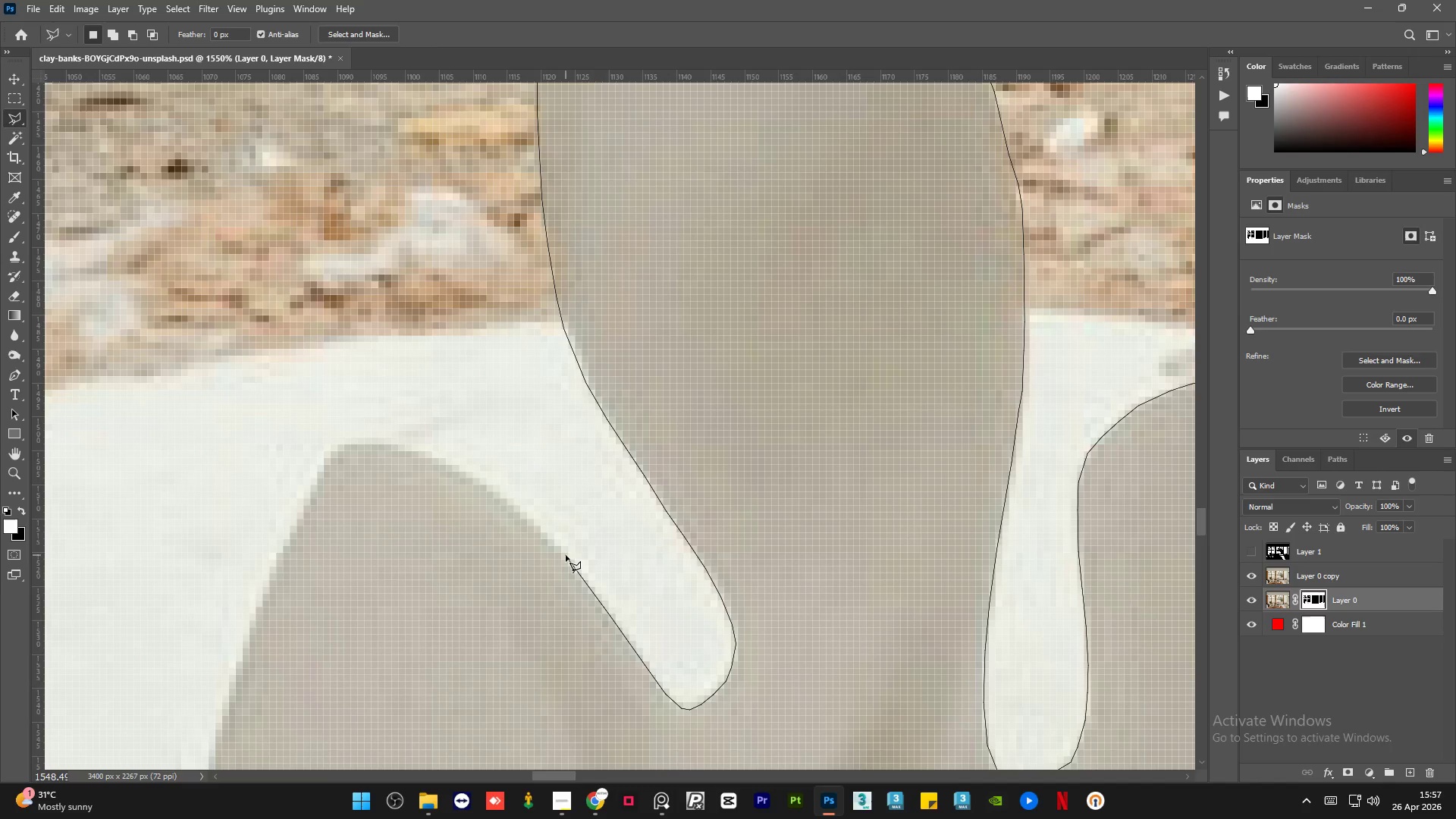 
left_click([566, 554])
 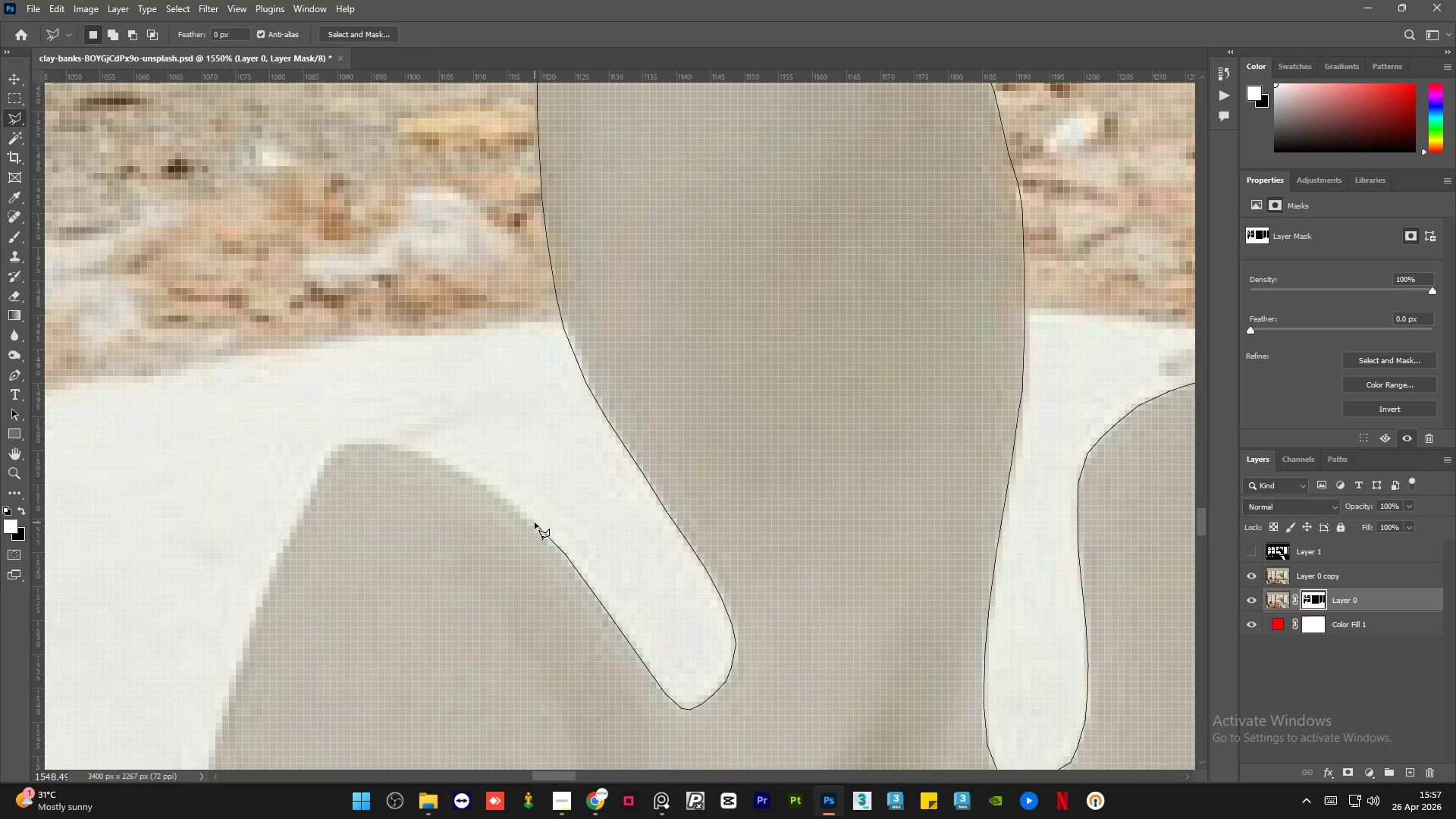 
left_click([532, 520])
 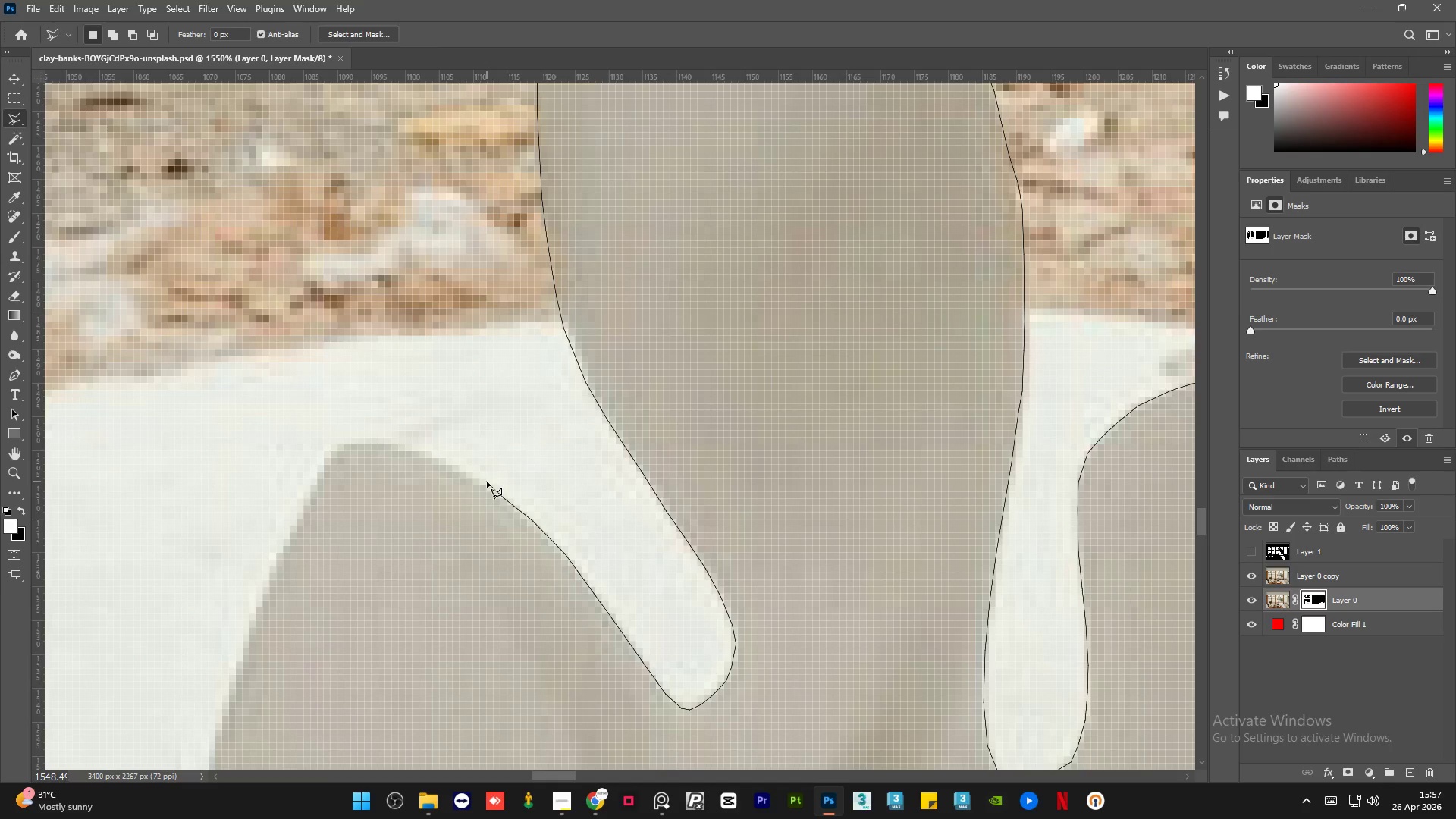 
left_click([479, 479])
 